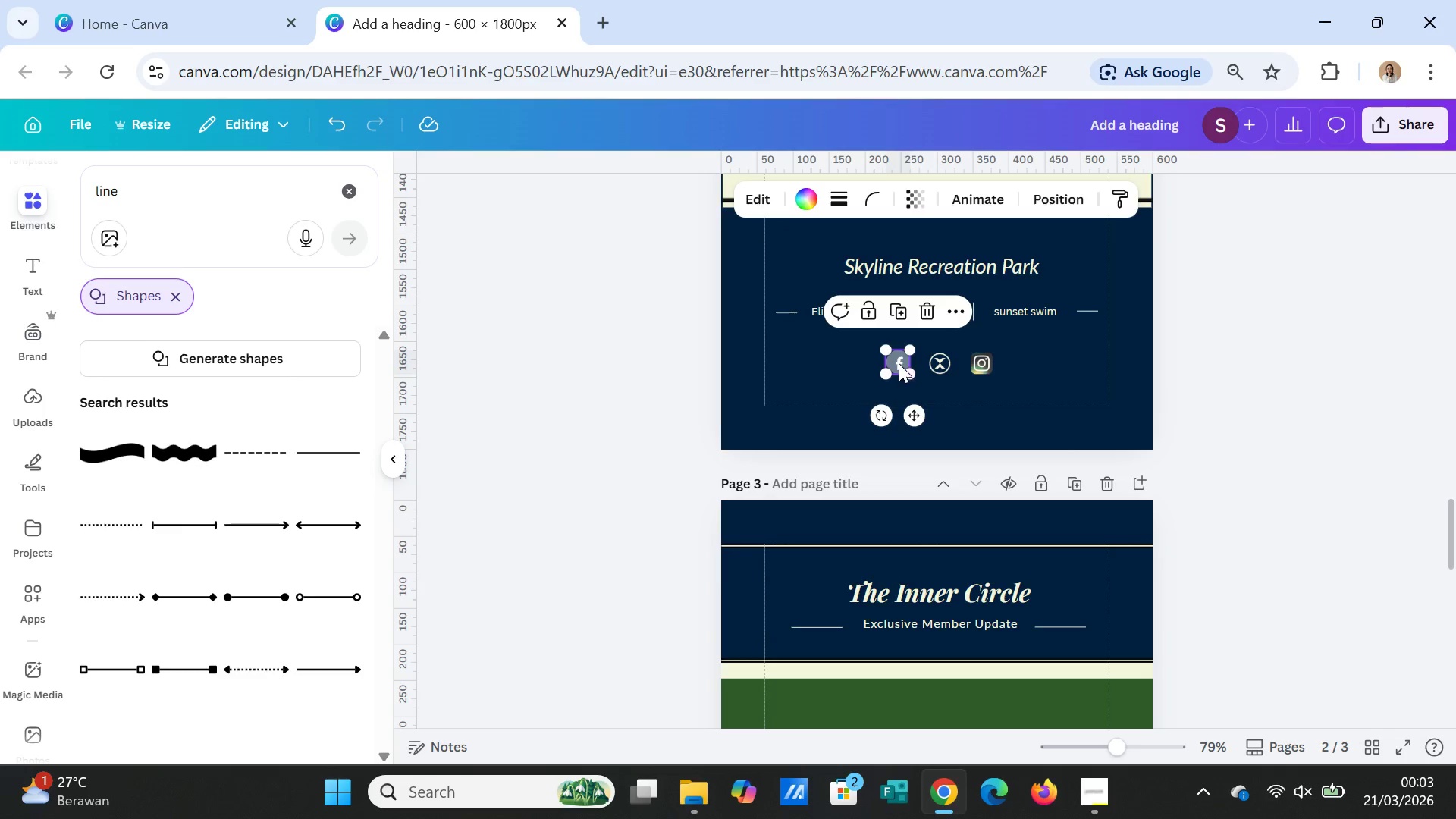 
right_click([899, 363])
 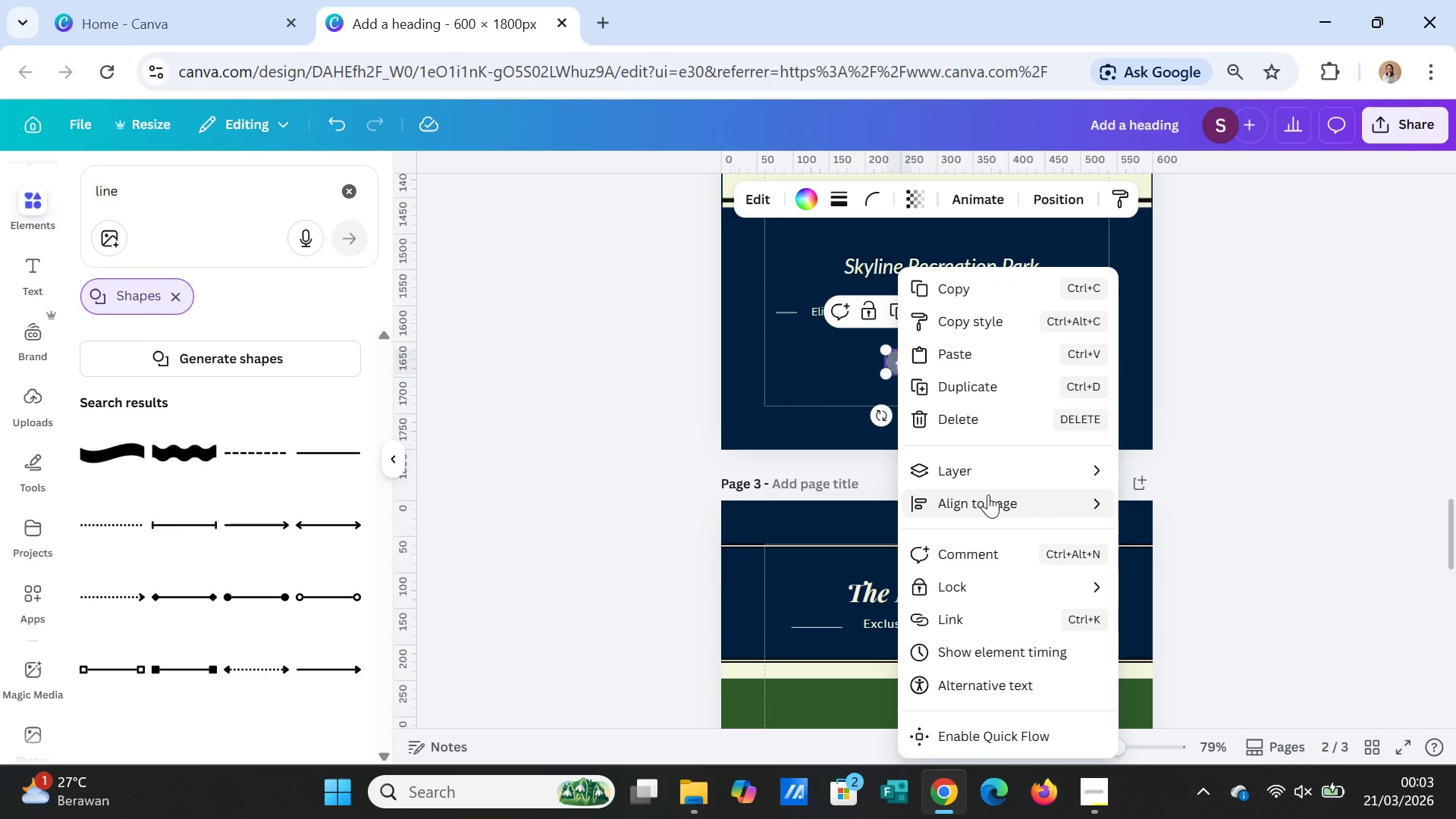 
left_click([1003, 464])
 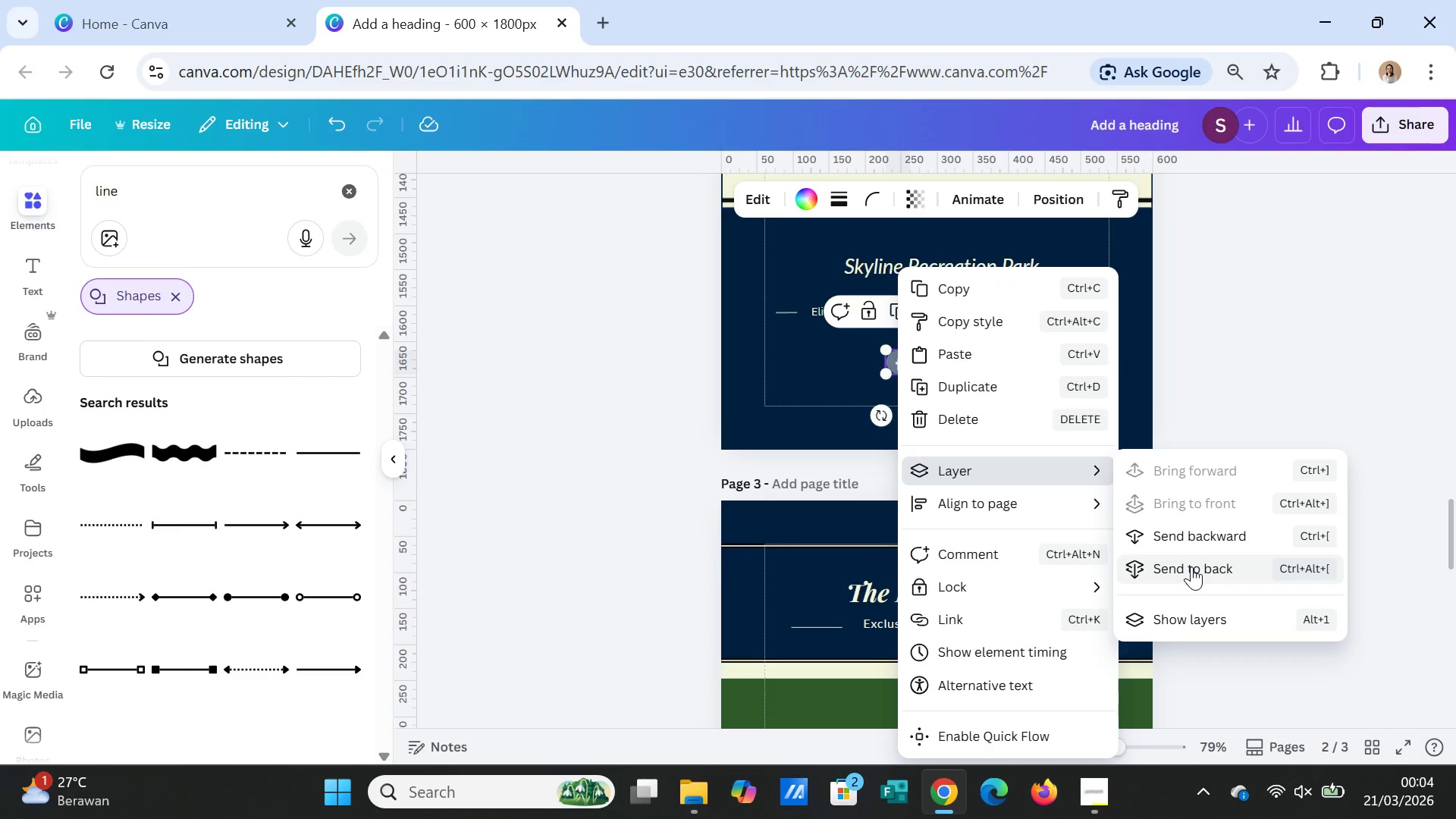 
left_click([1191, 566])
 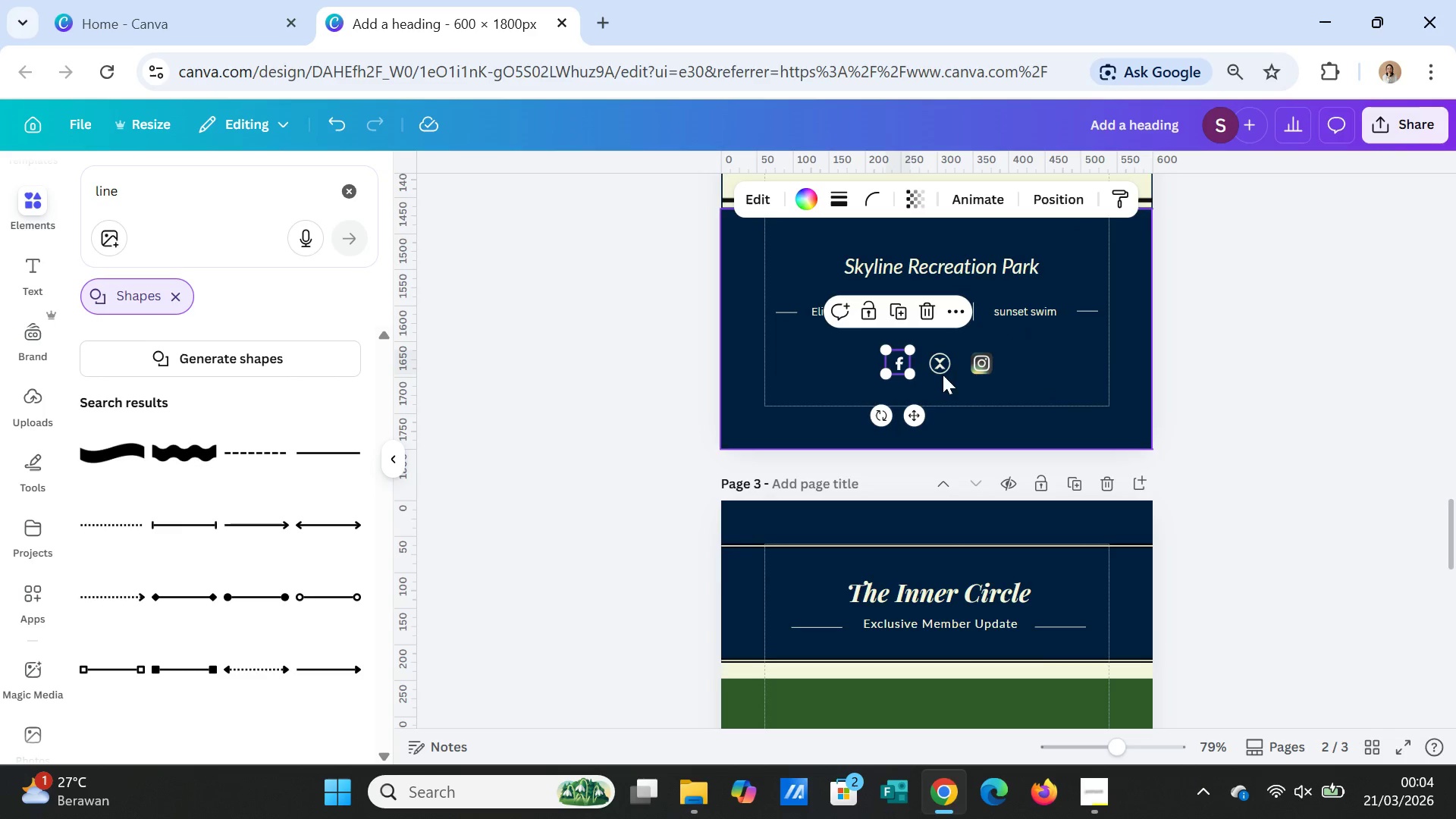 
right_click([900, 362])
 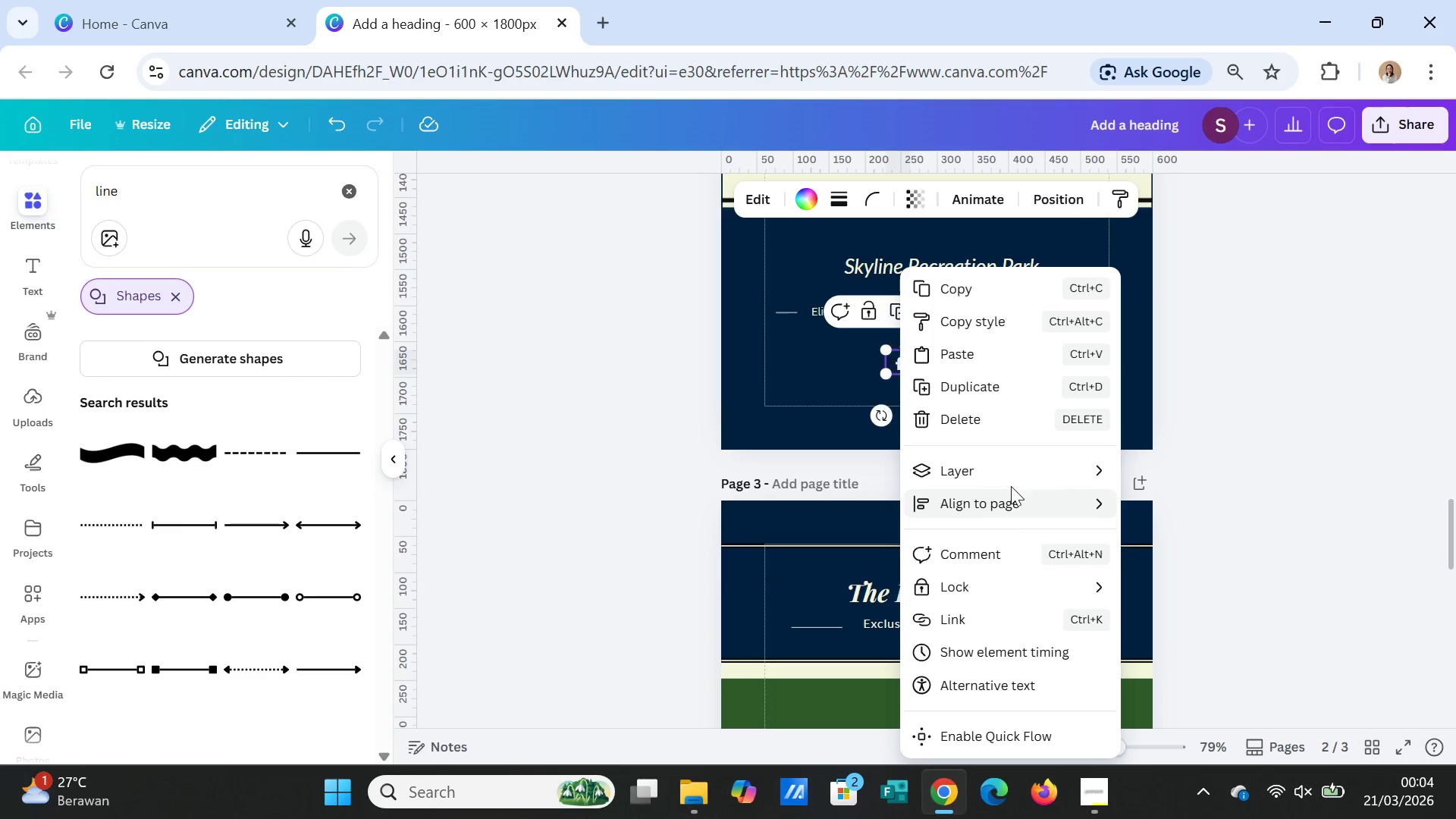 
left_click([1019, 470])
 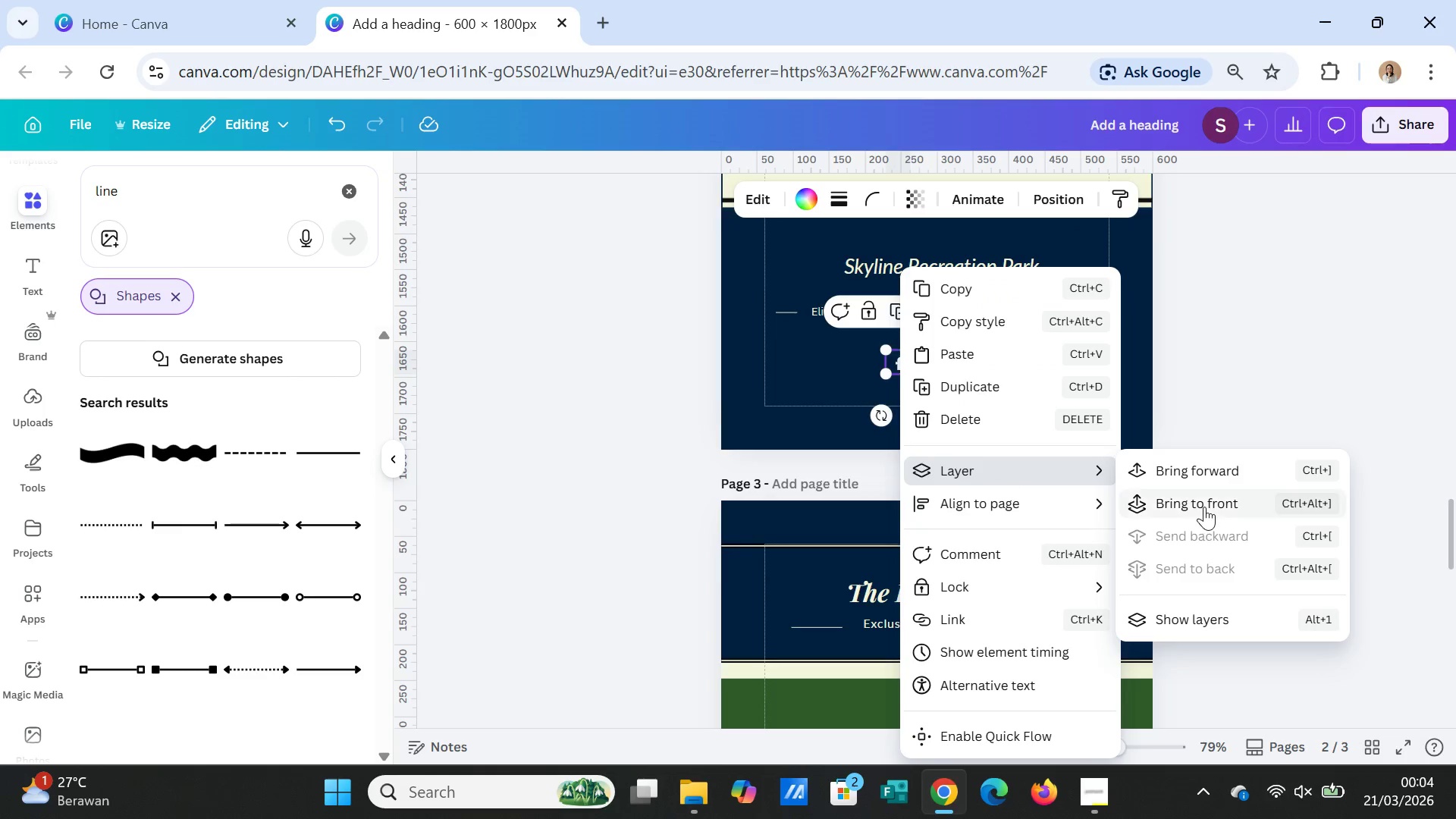 
left_click([1204, 502])
 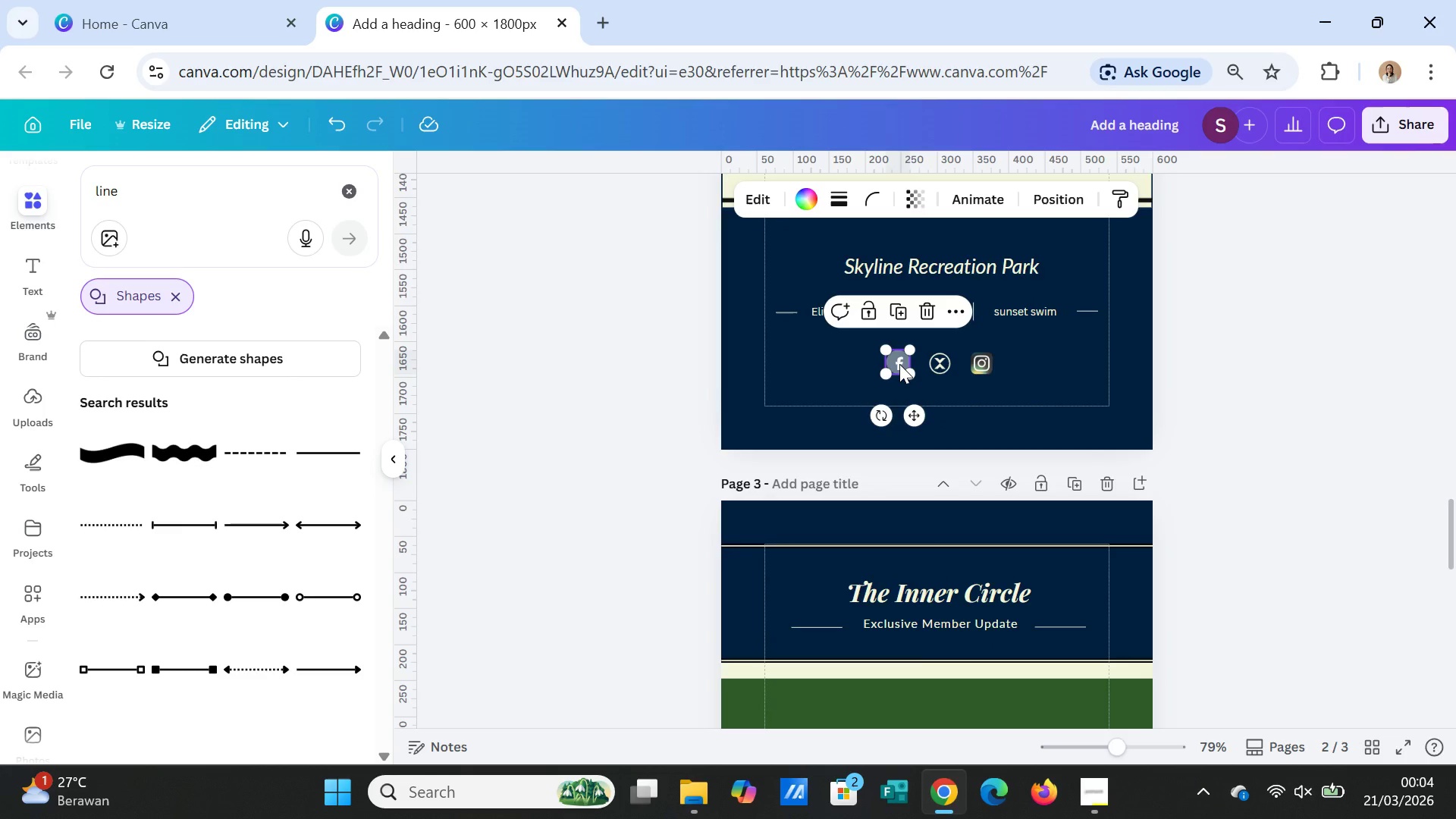 
right_click([899, 364])
 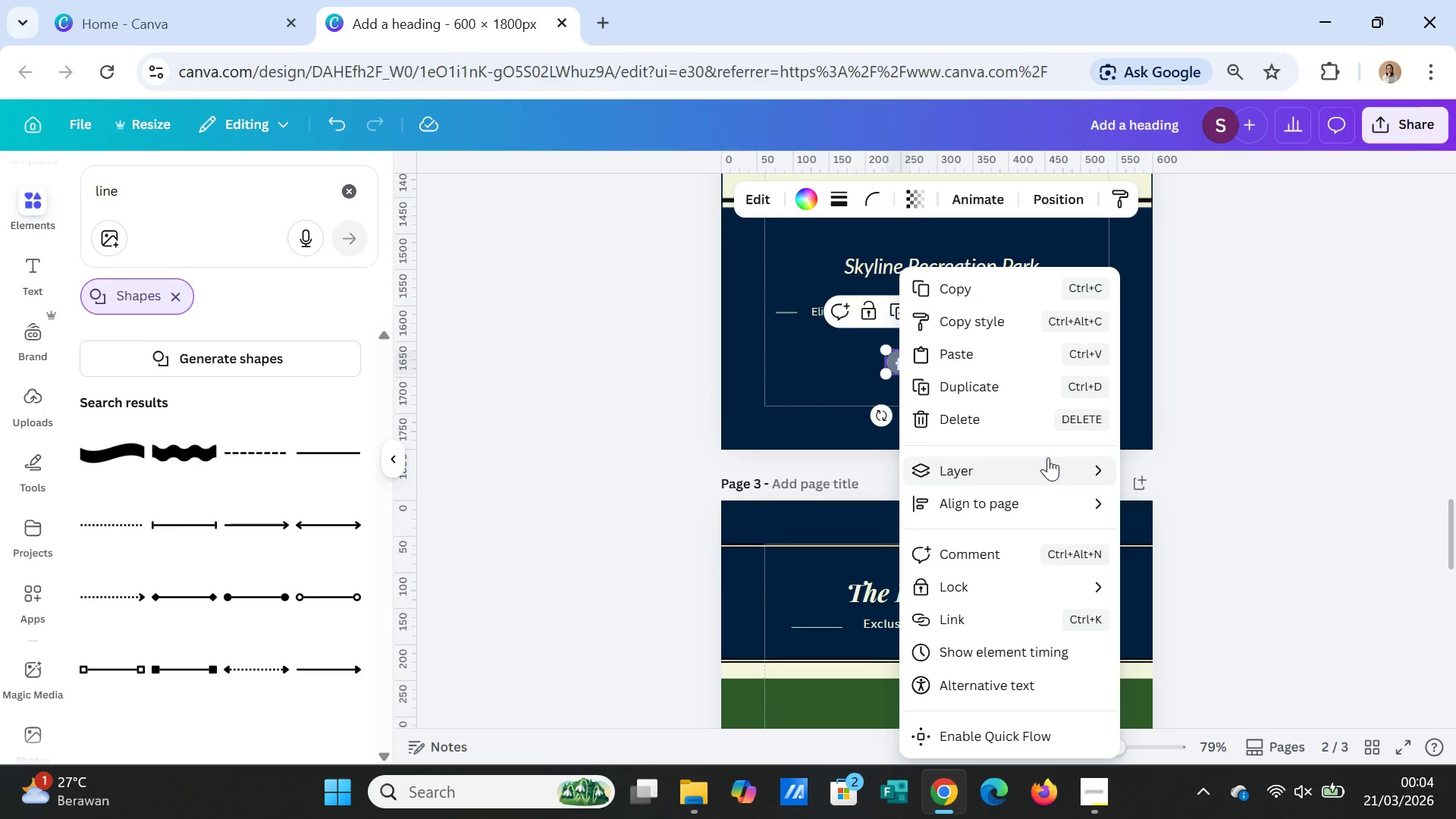 
left_click([1048, 457])
 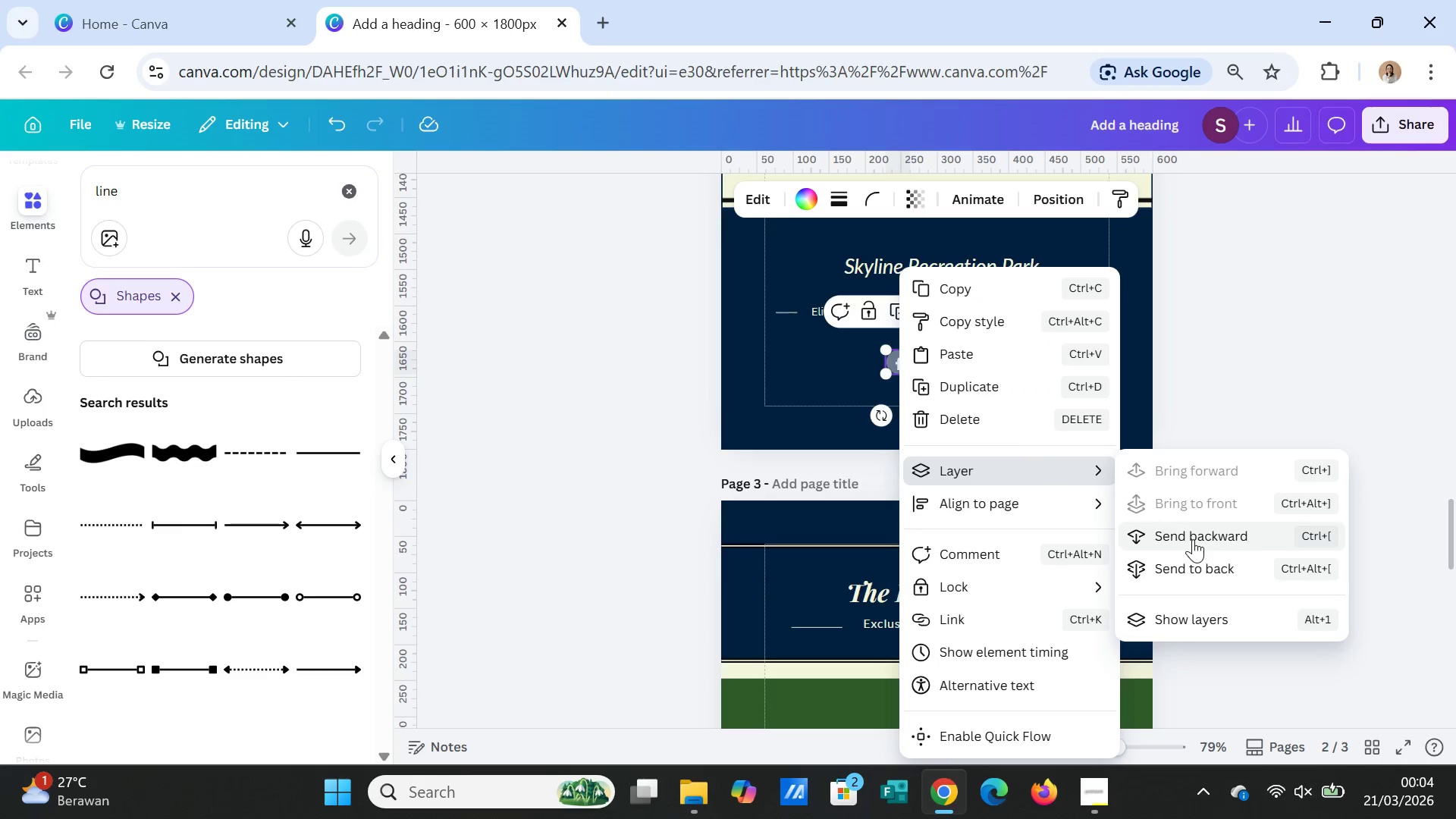 
left_click([1194, 532])
 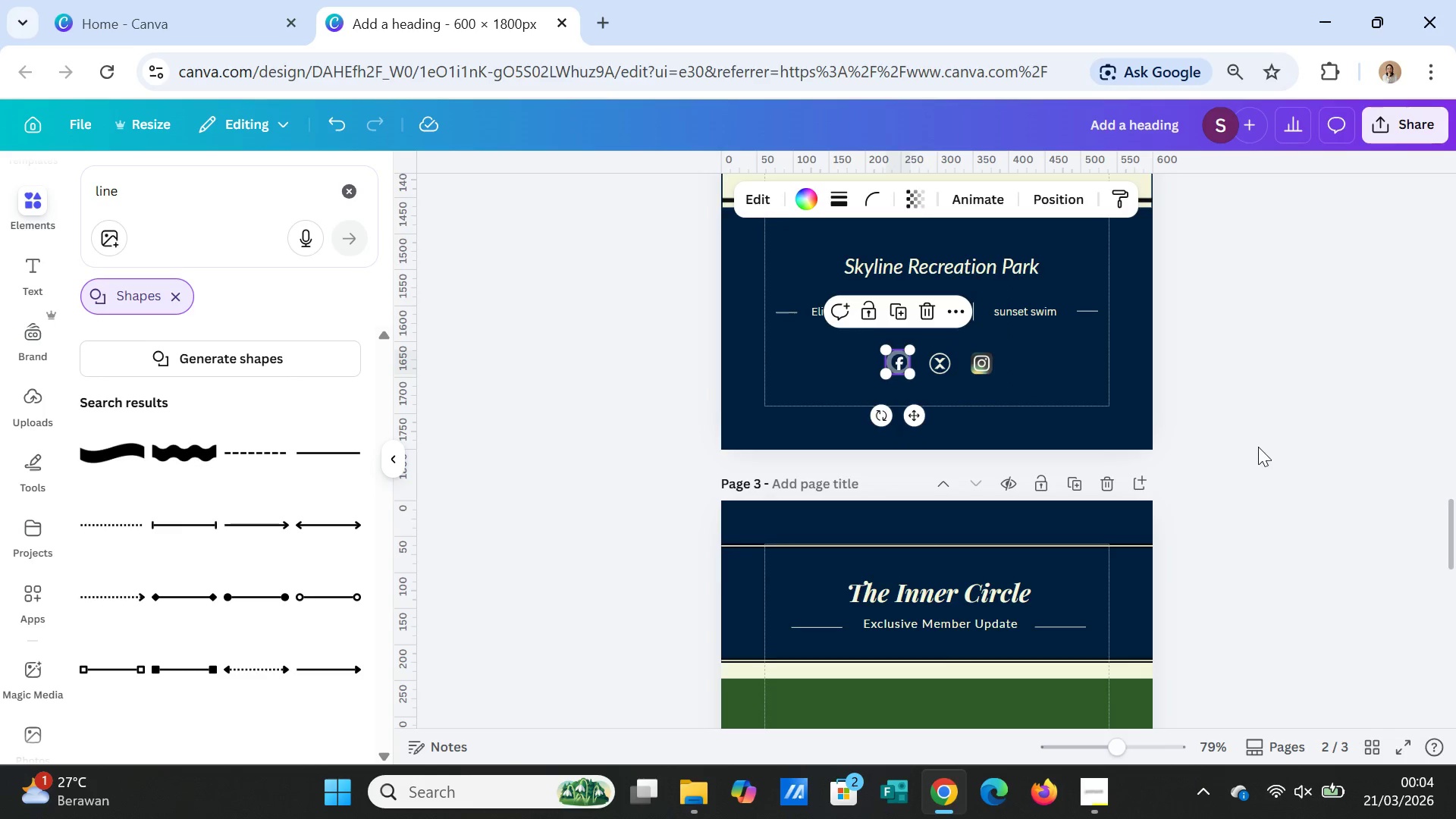 
left_click([1258, 447])
 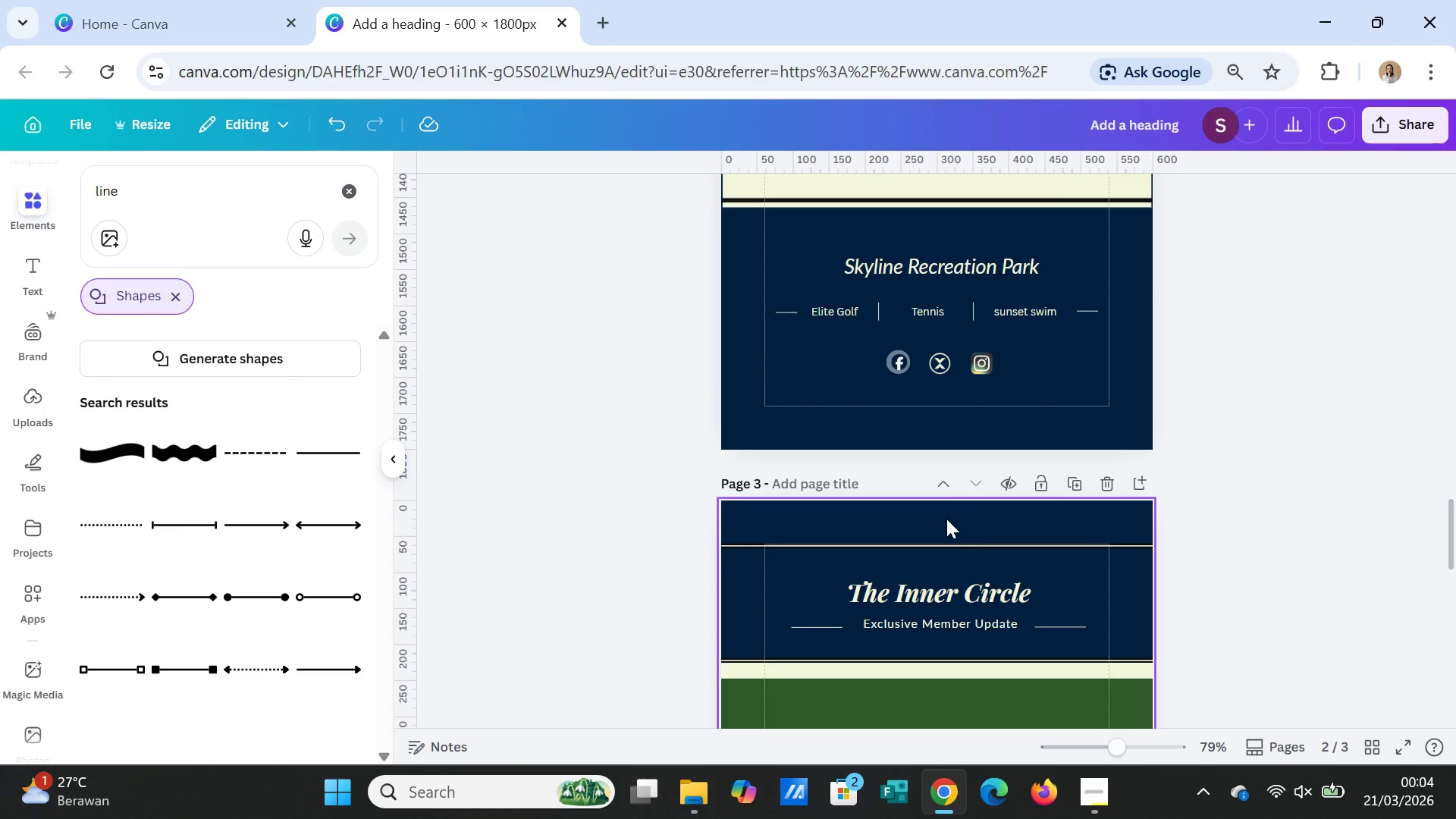 
scroll: coordinate [943, 518], scroll_direction: down, amount: 10.0
 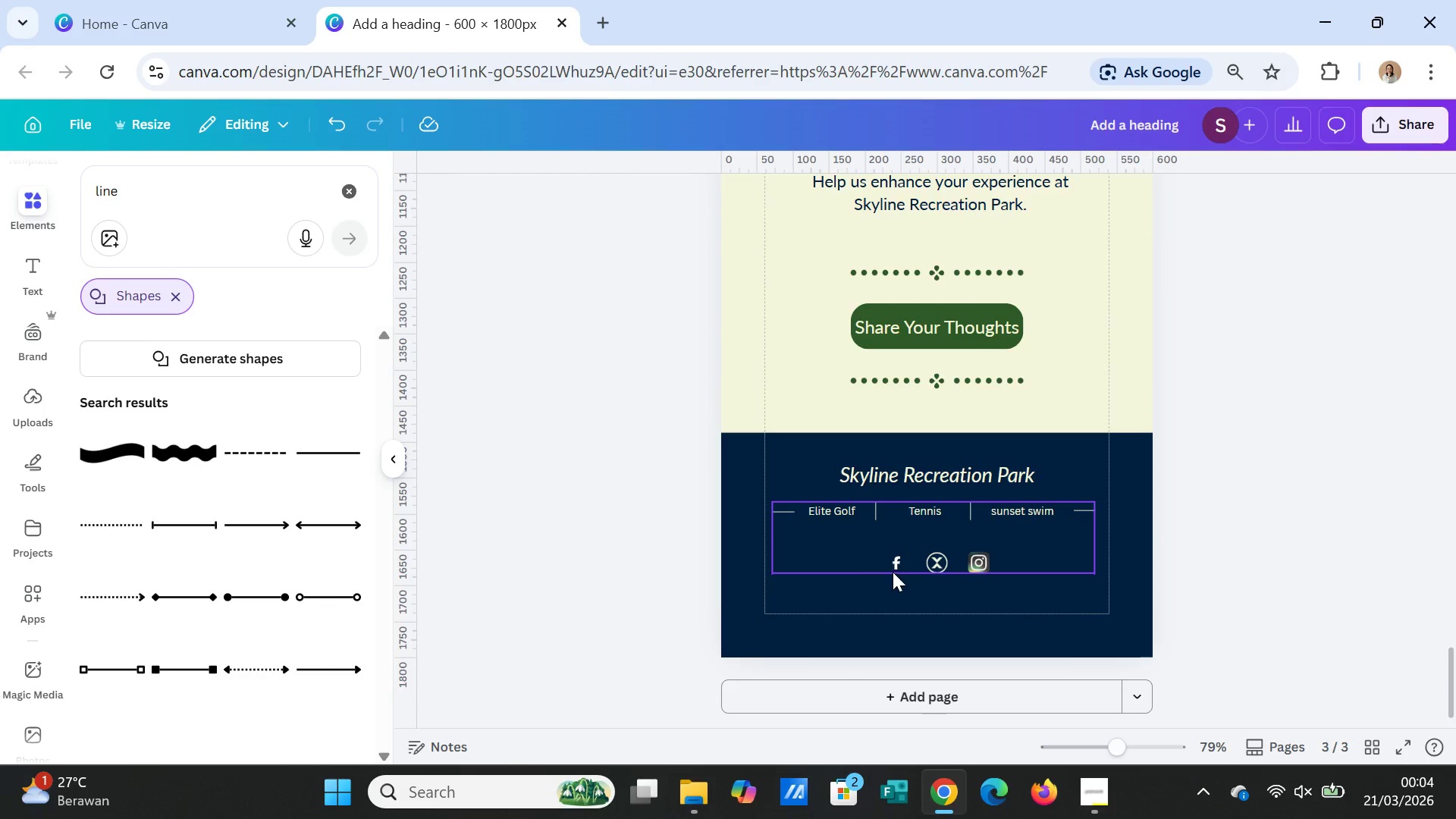 
left_click_drag(start_coordinate=[893, 568], to_coordinate=[1025, 468])
 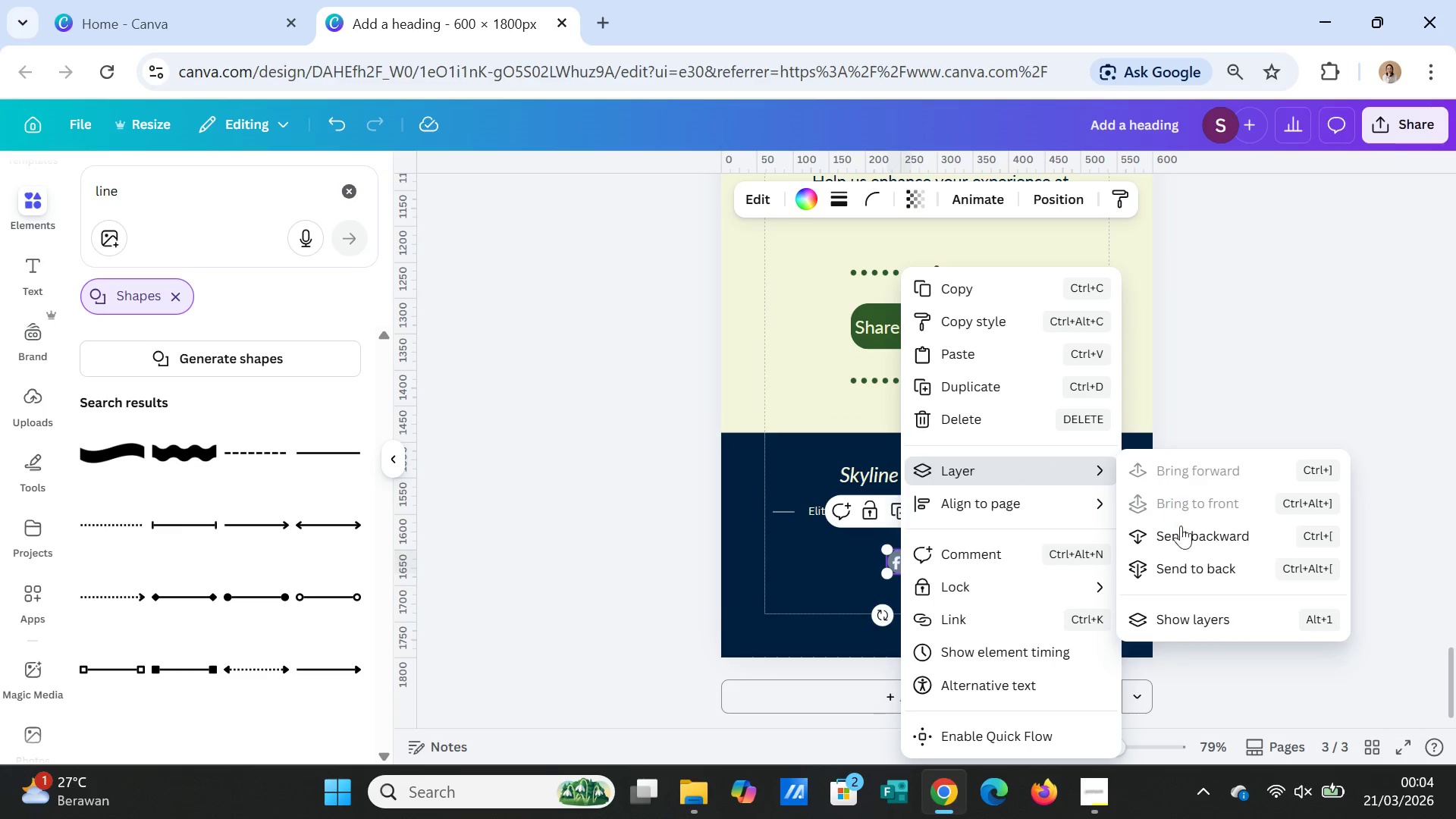 
key(Control+V)
 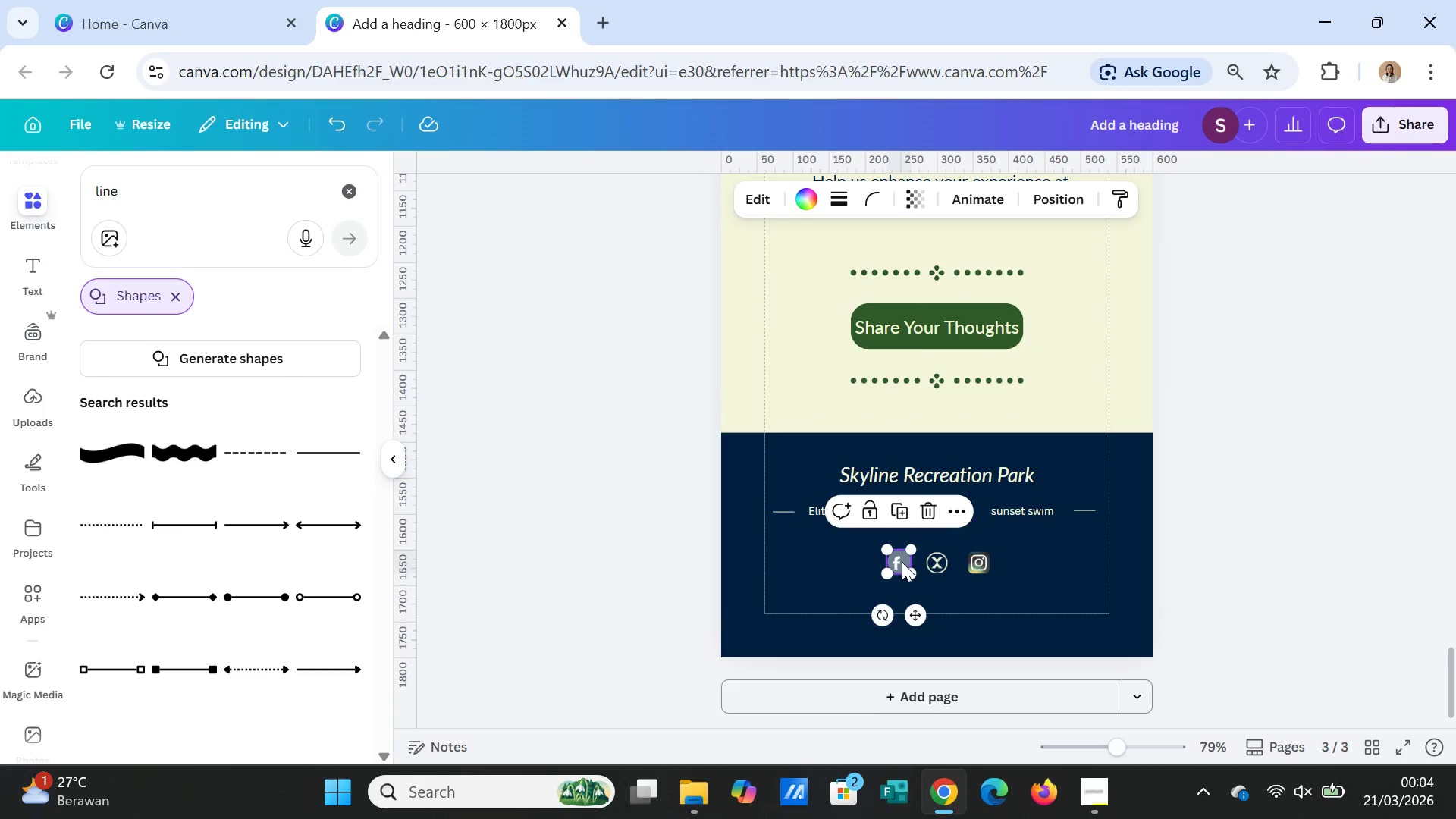 
right_click([902, 562])
 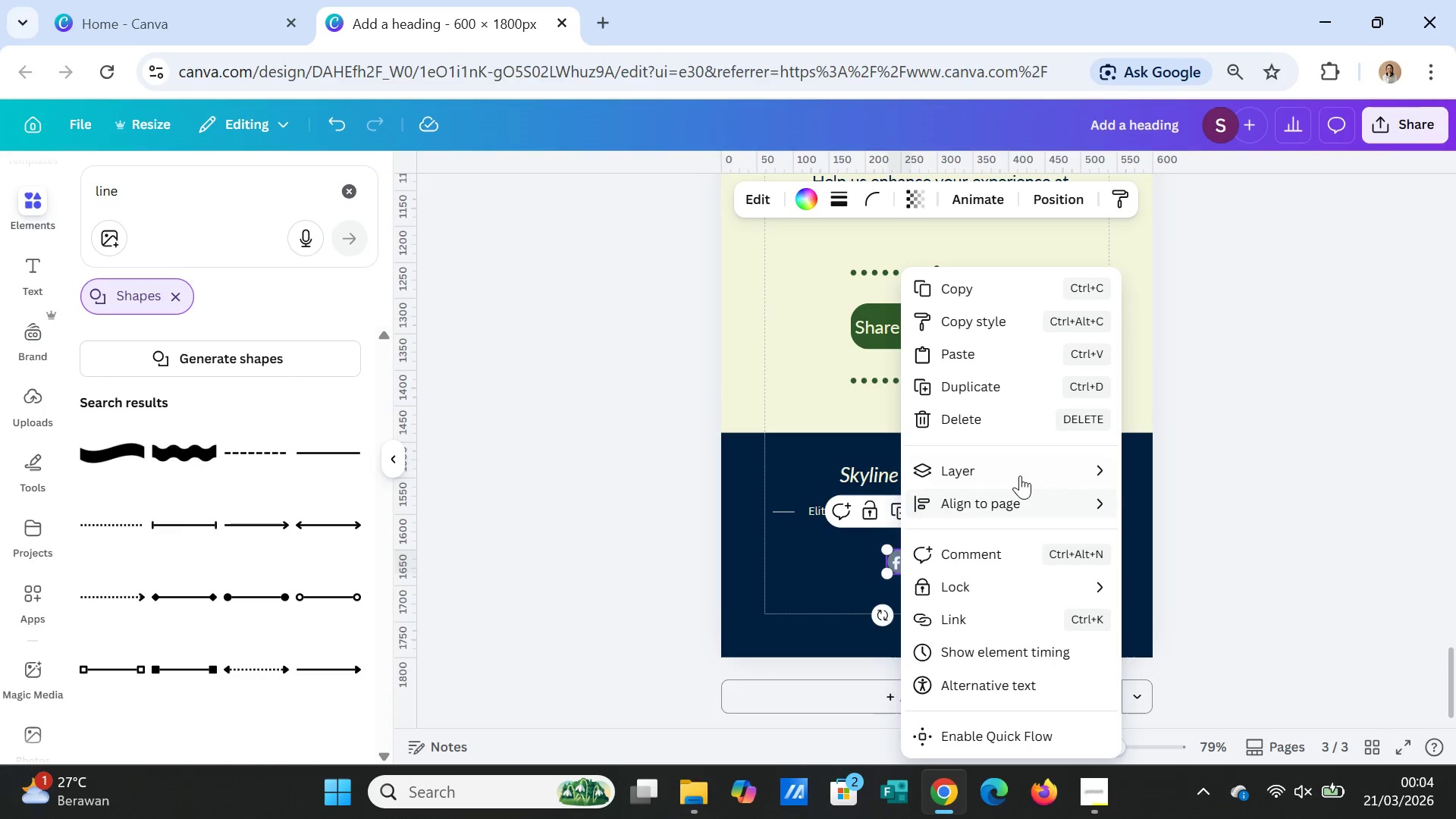 
left_click([1025, 468])
 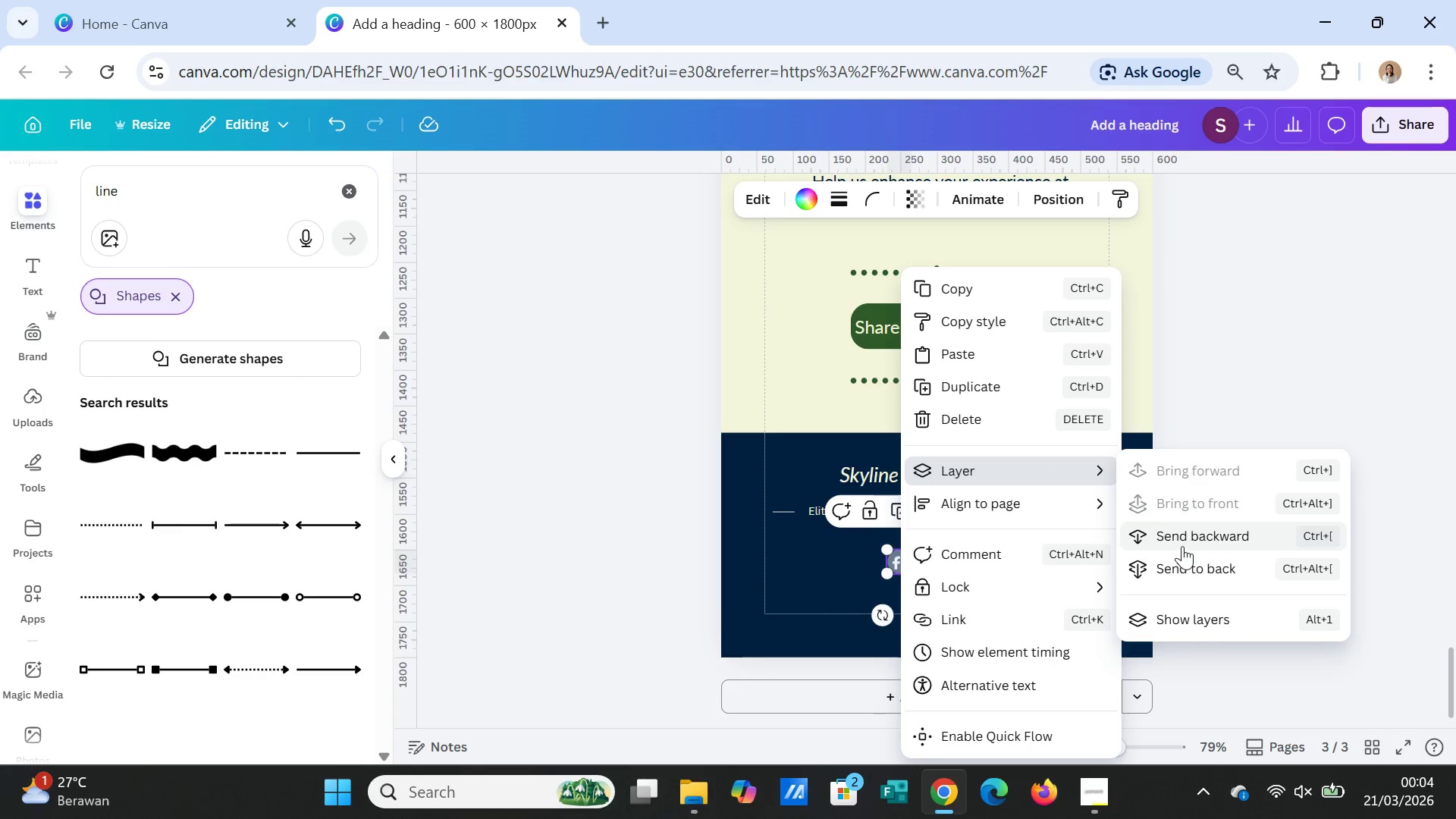 
left_click([1179, 531])
 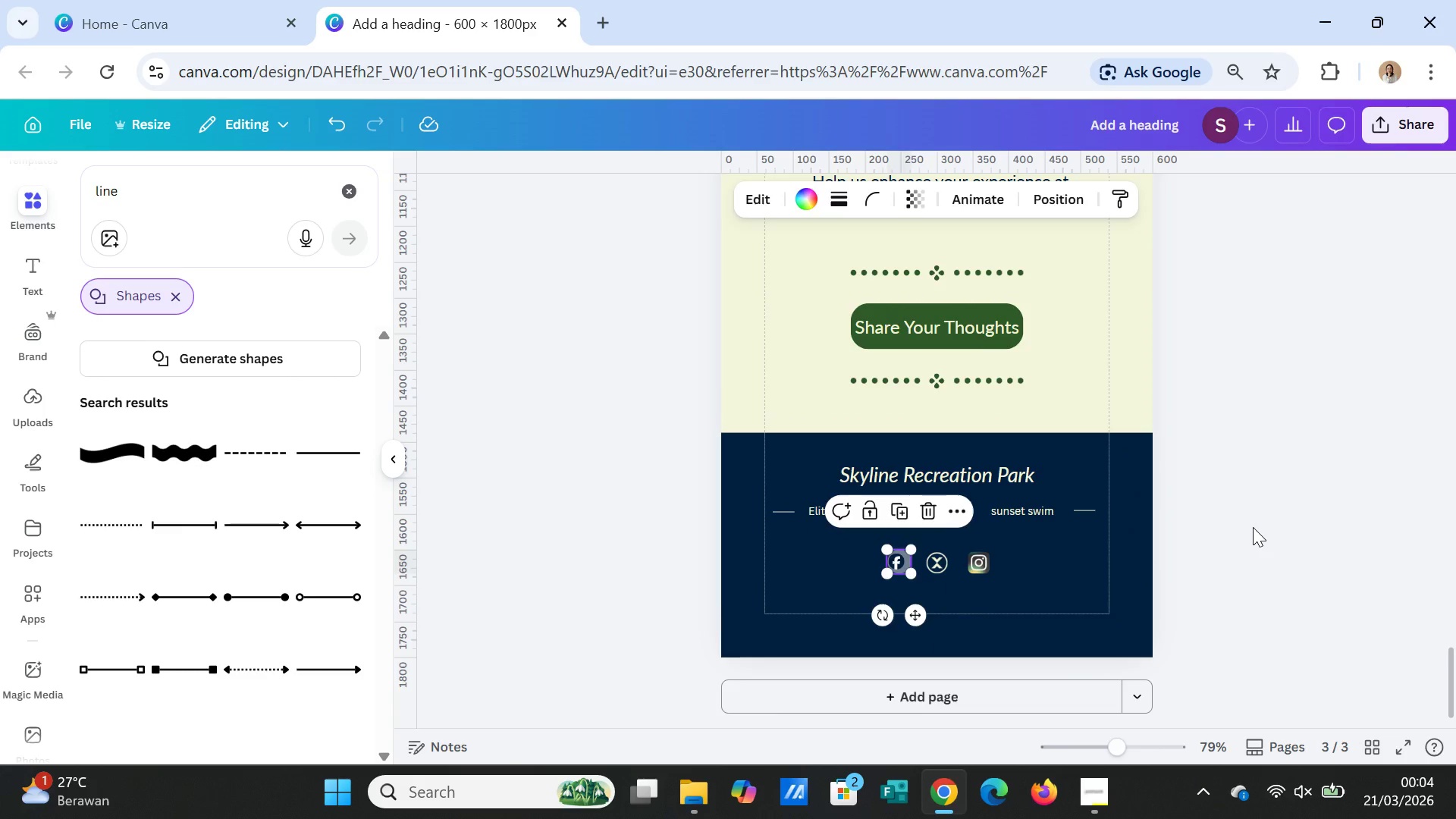 
left_click([1253, 527])
 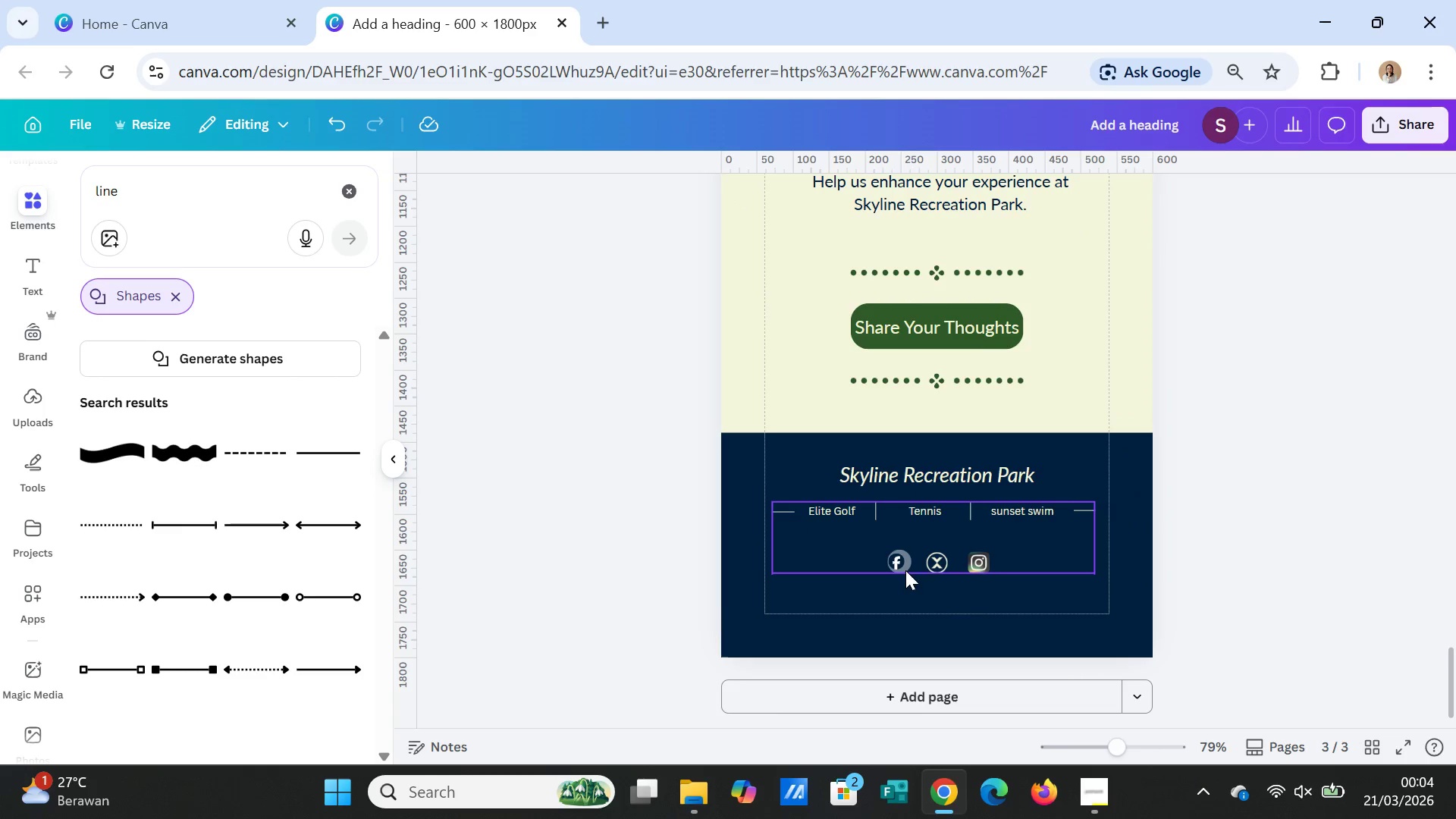 
left_click([903, 568])
 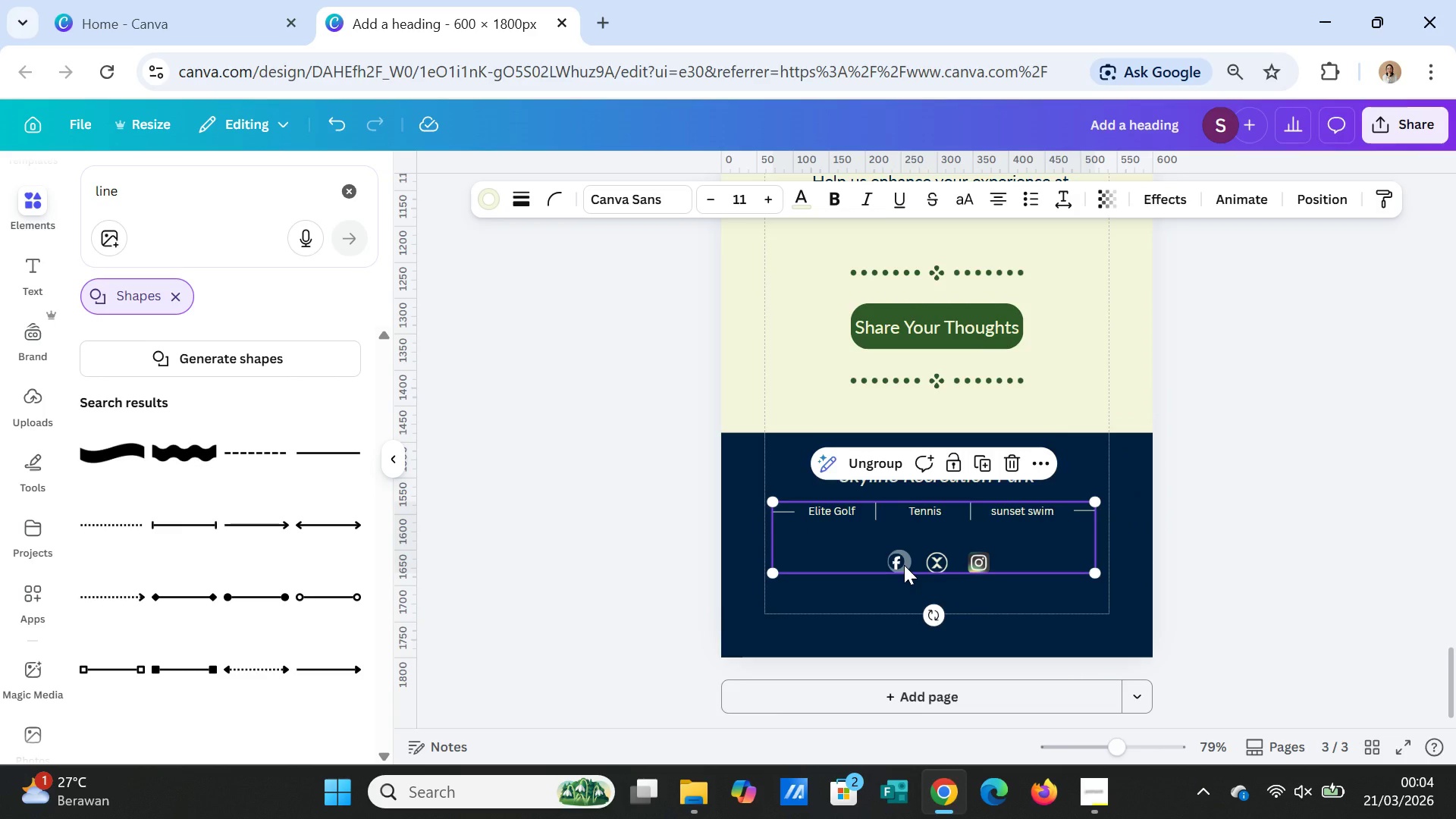 
left_click([904, 565])
 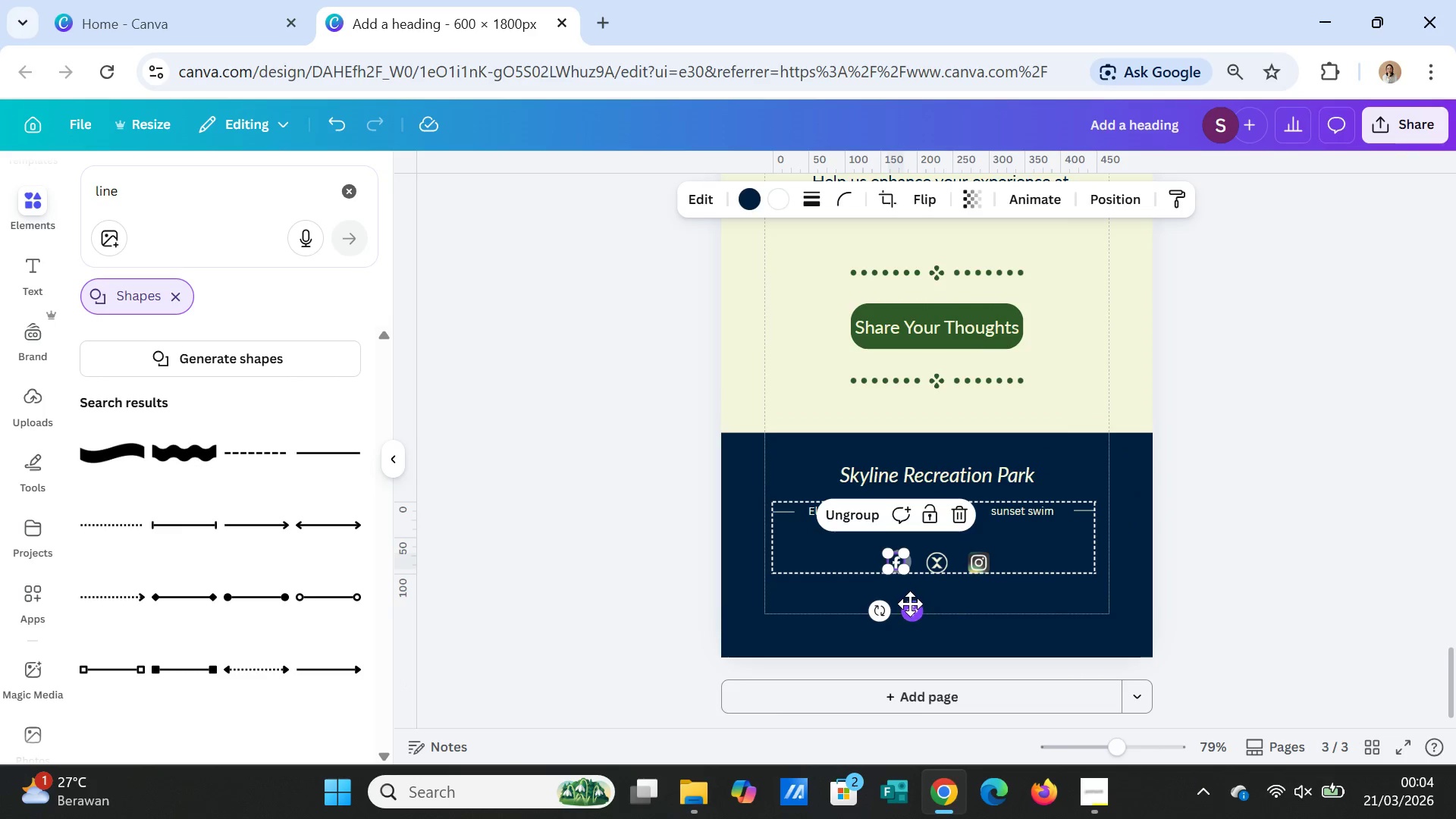 
left_click_drag(start_coordinate=[911, 608], to_coordinate=[915, 608])
 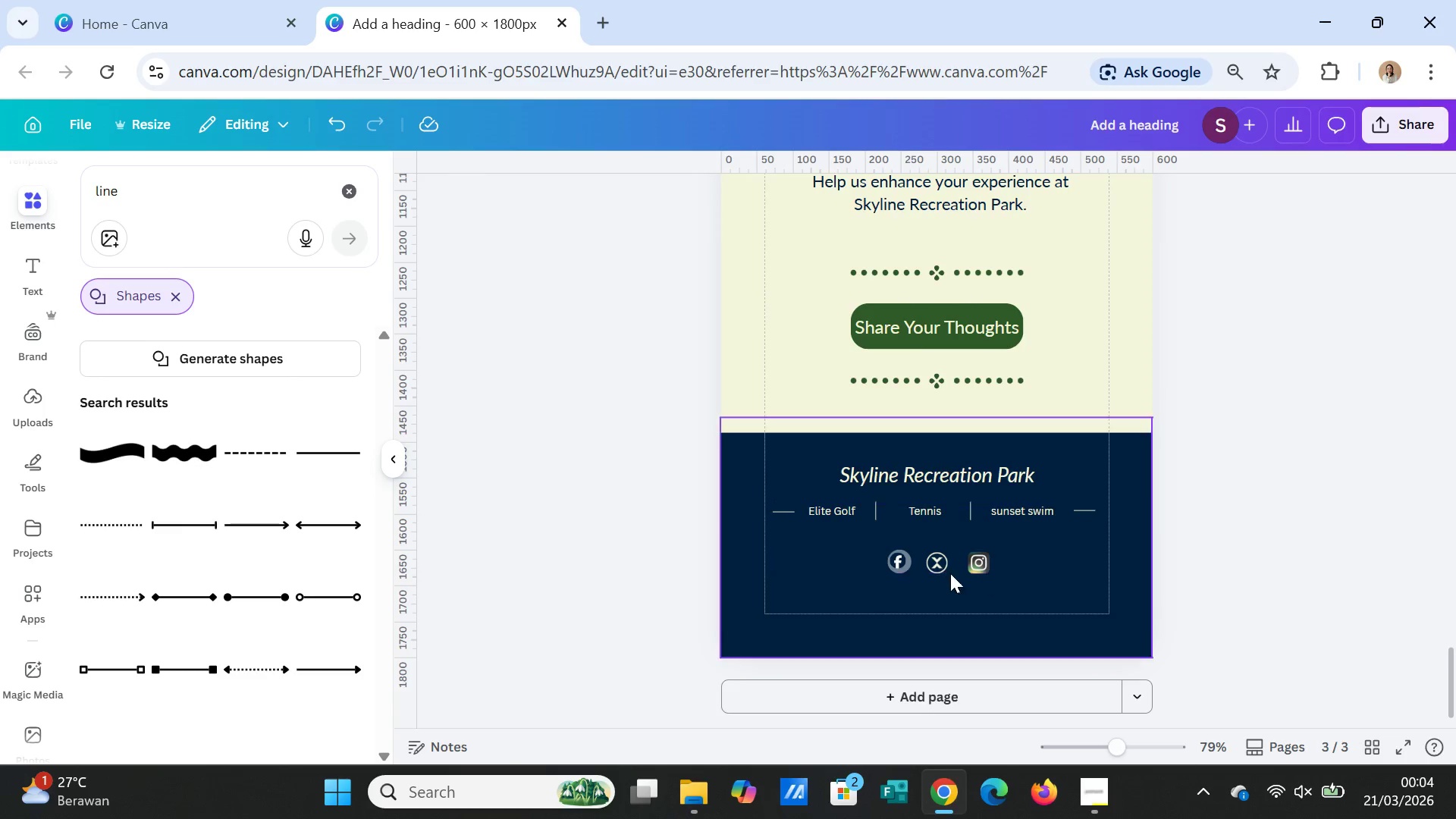 
left_click([899, 561])
 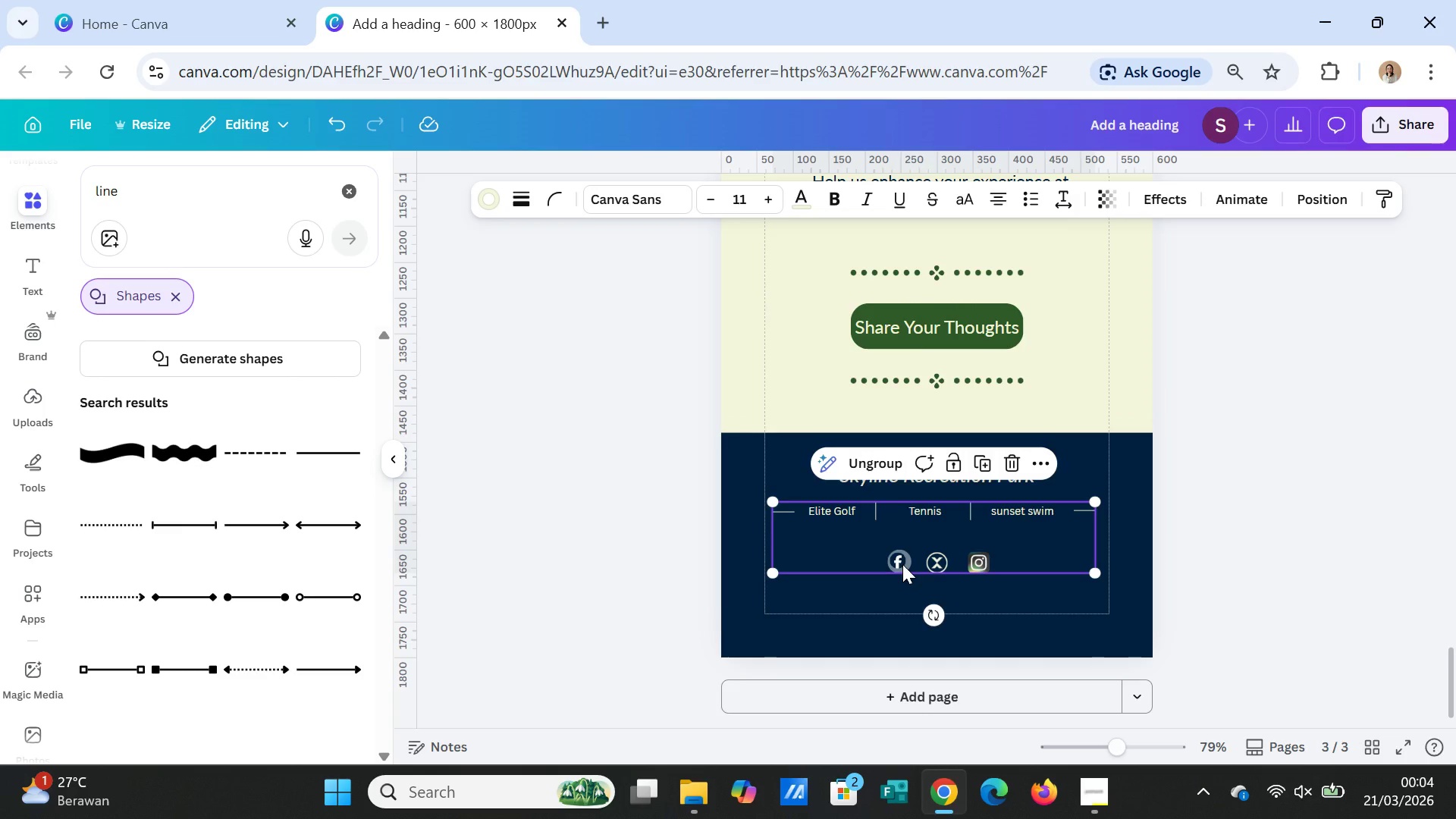 
left_click([902, 564])
 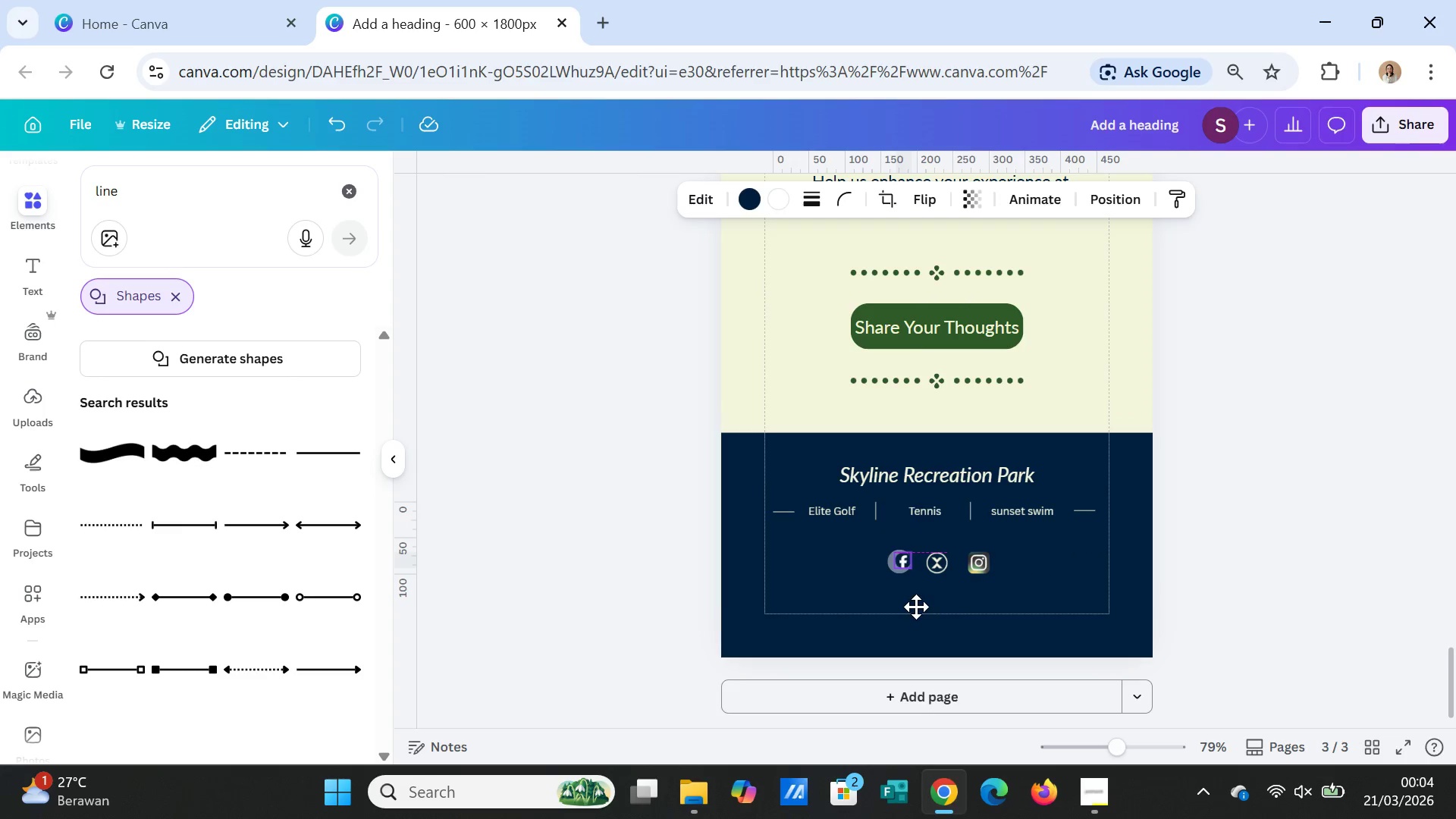 
wait(7.22)
 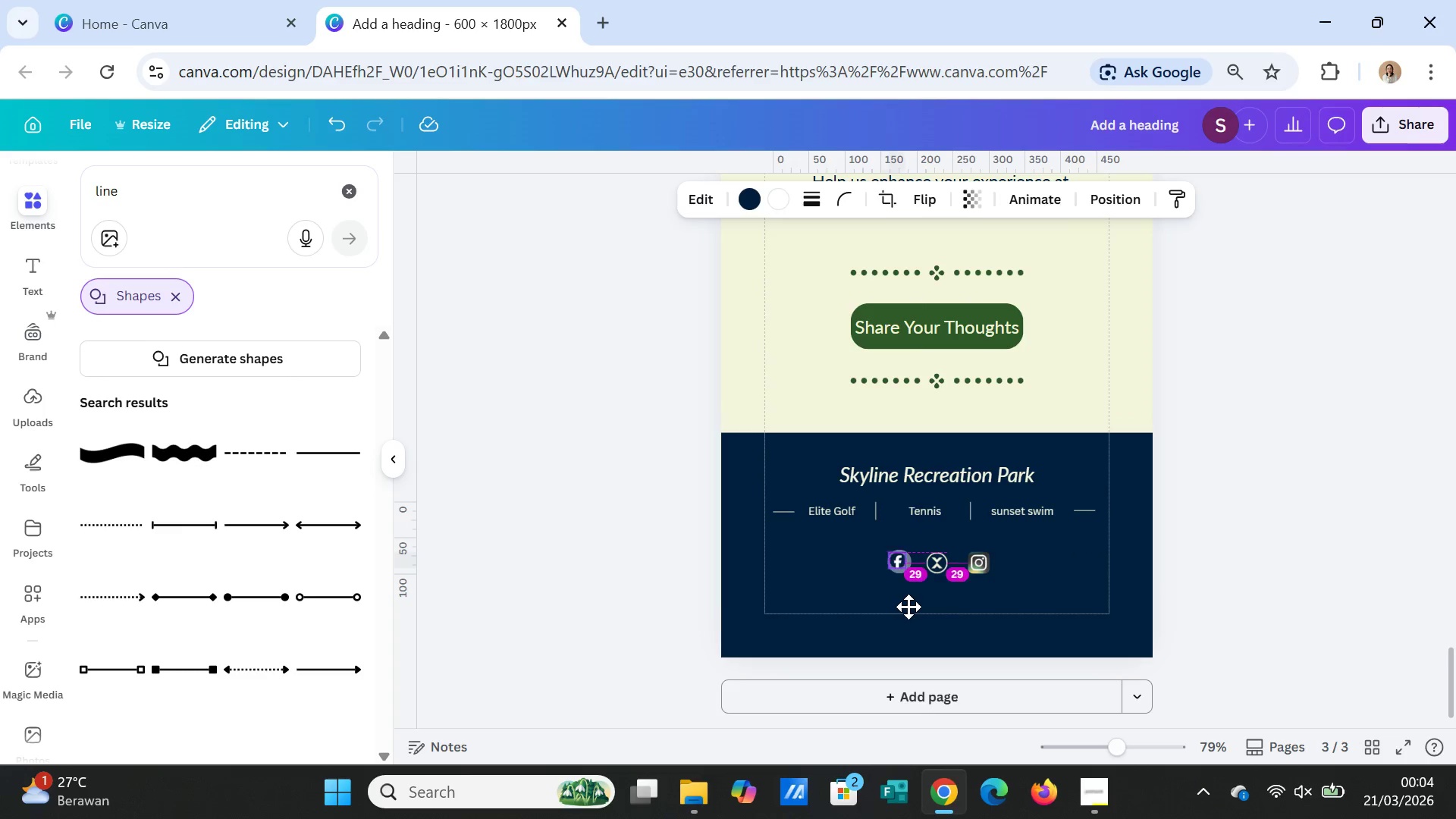 
left_click([1241, 544])
 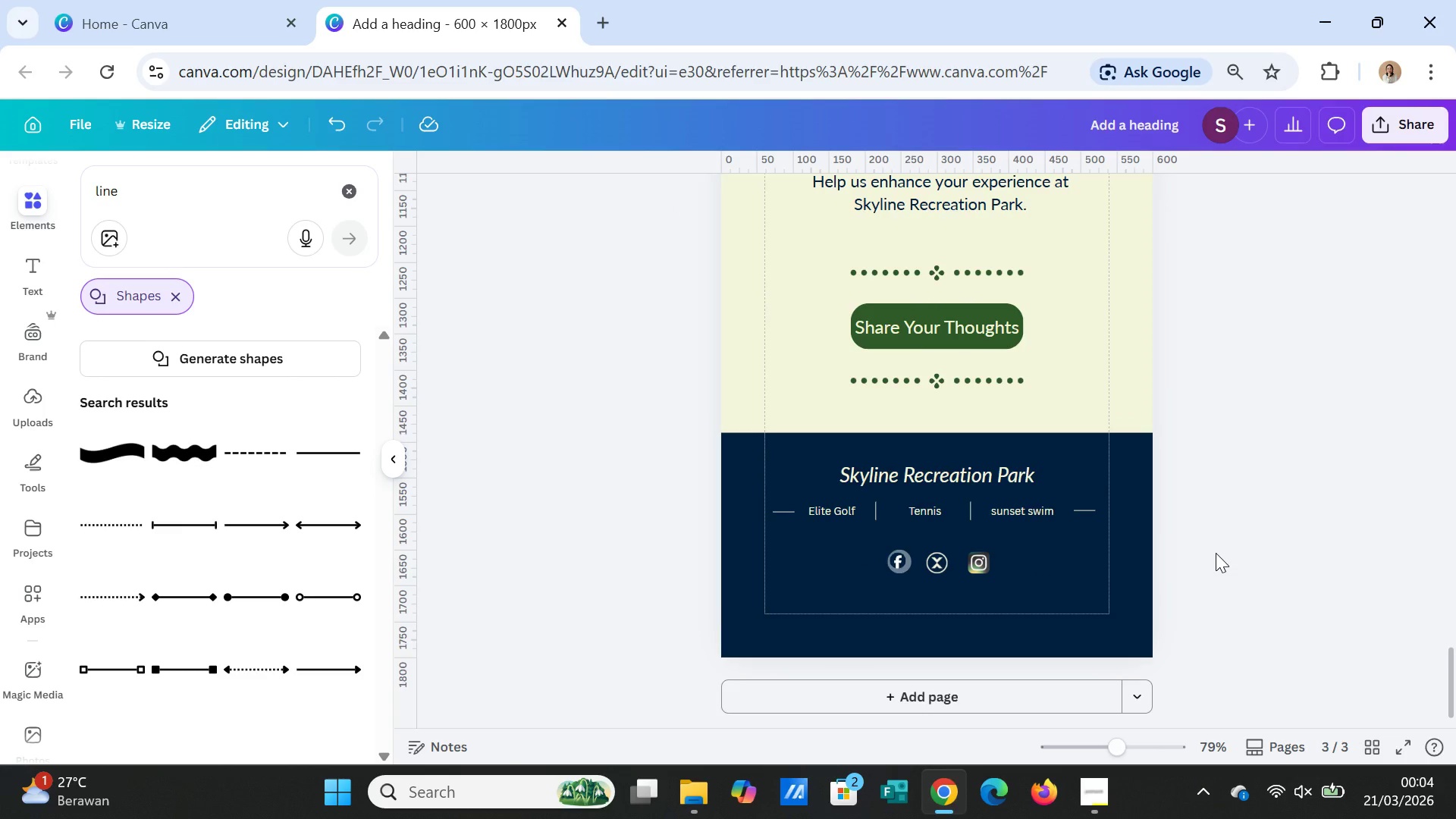 
scroll: coordinate [1216, 553], scroll_direction: up, amount: 11.0
 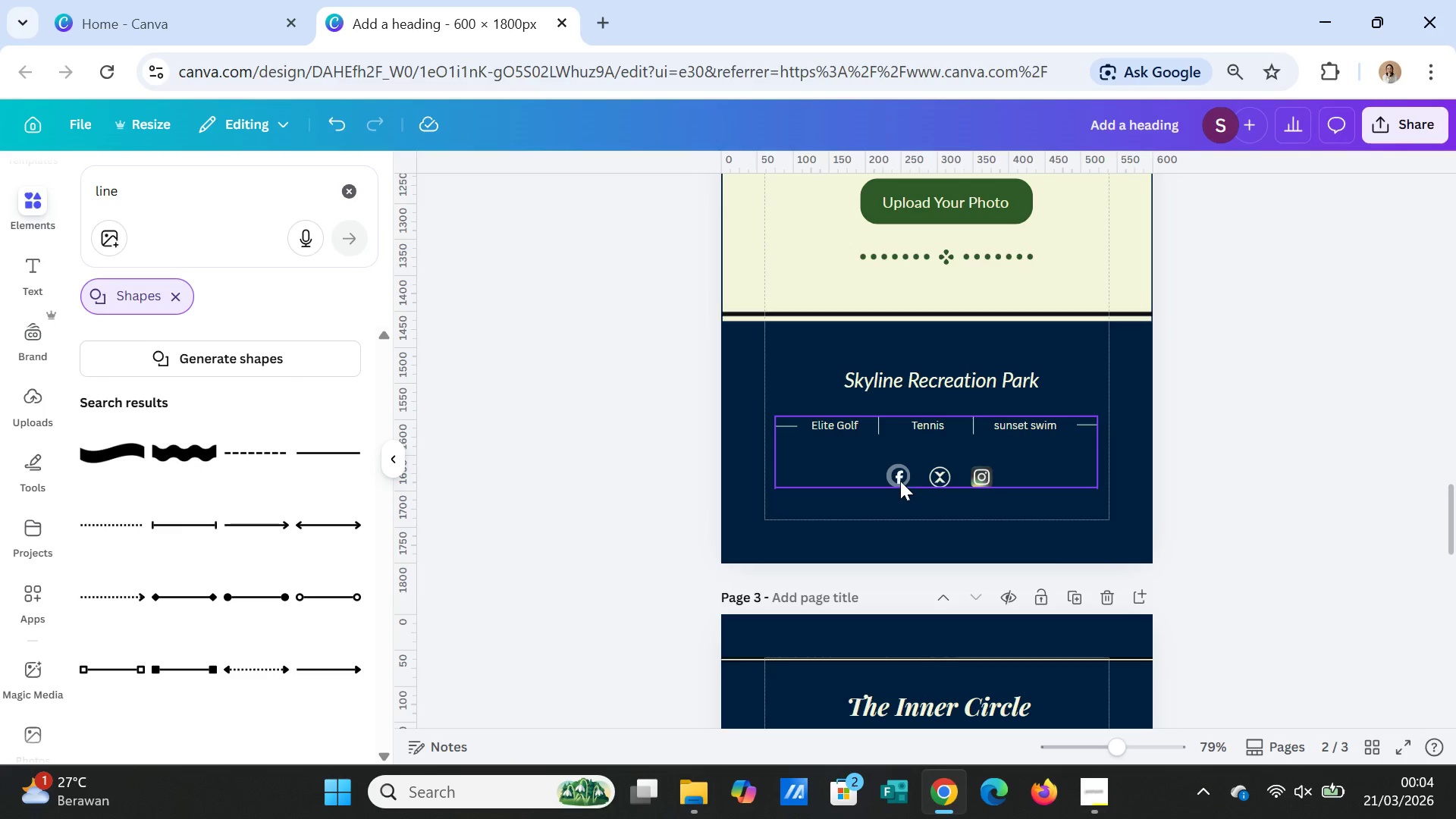 
double_click([899, 478])
 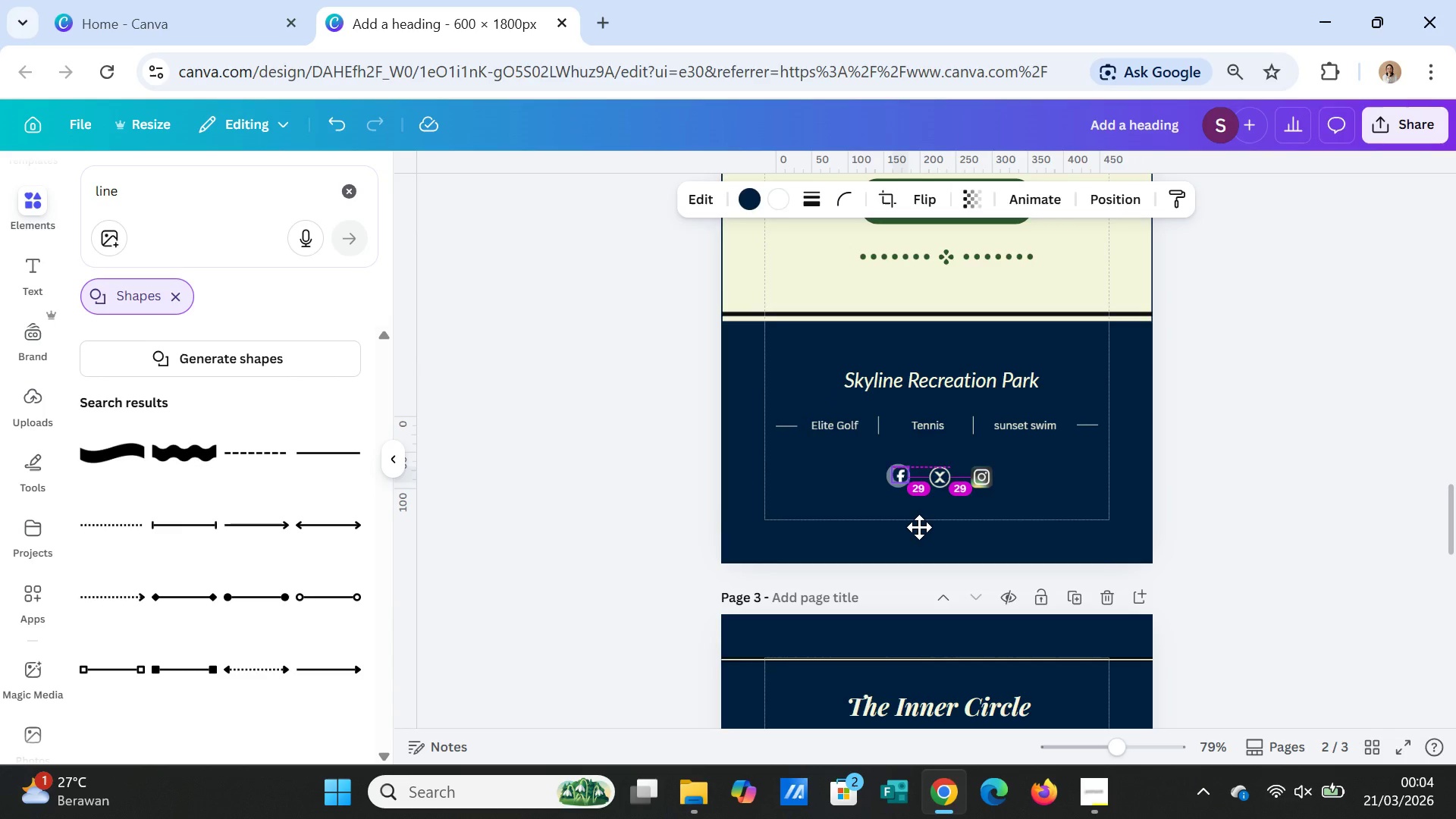 
wait(8.64)
 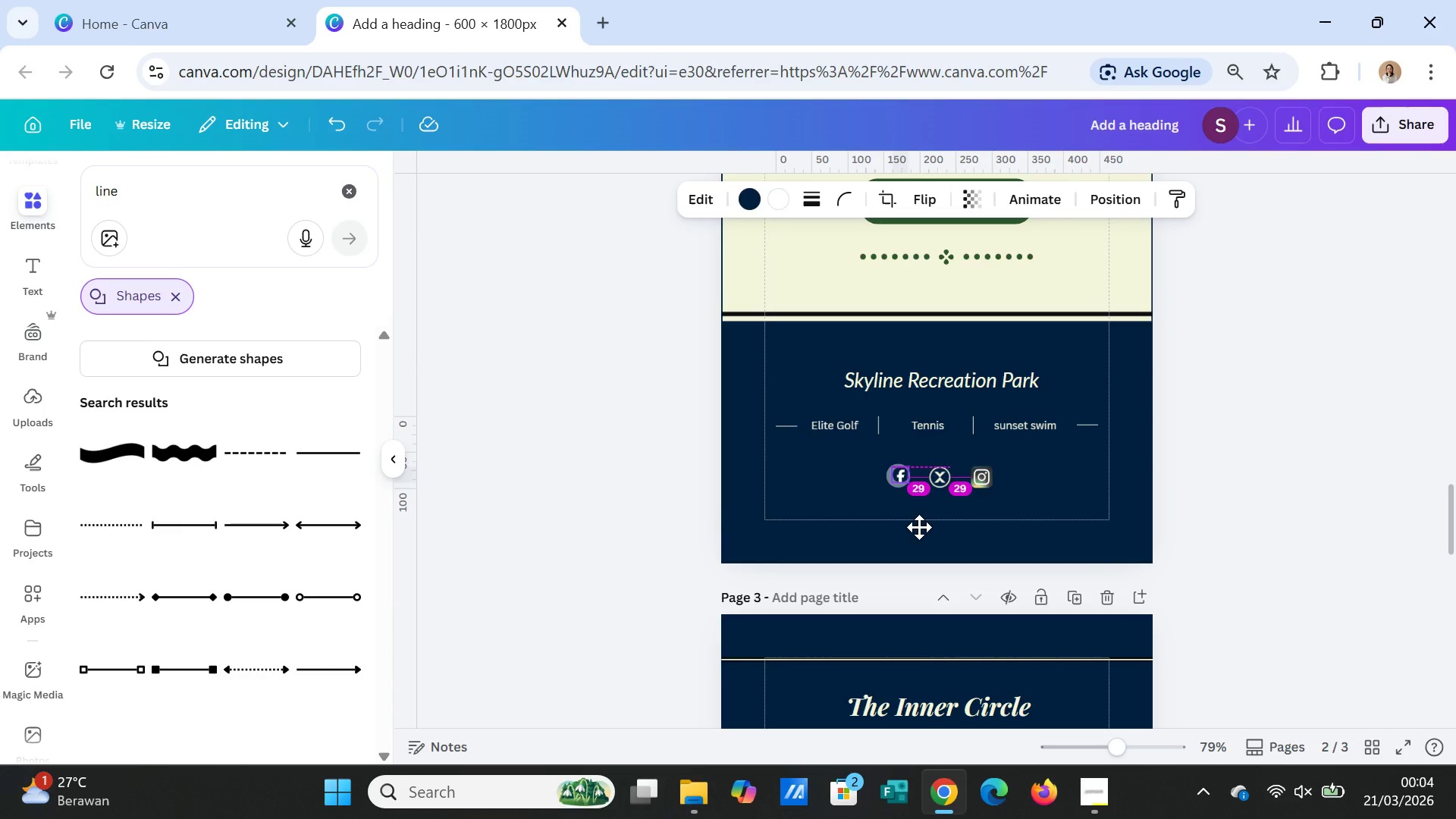 
left_click([1197, 499])
 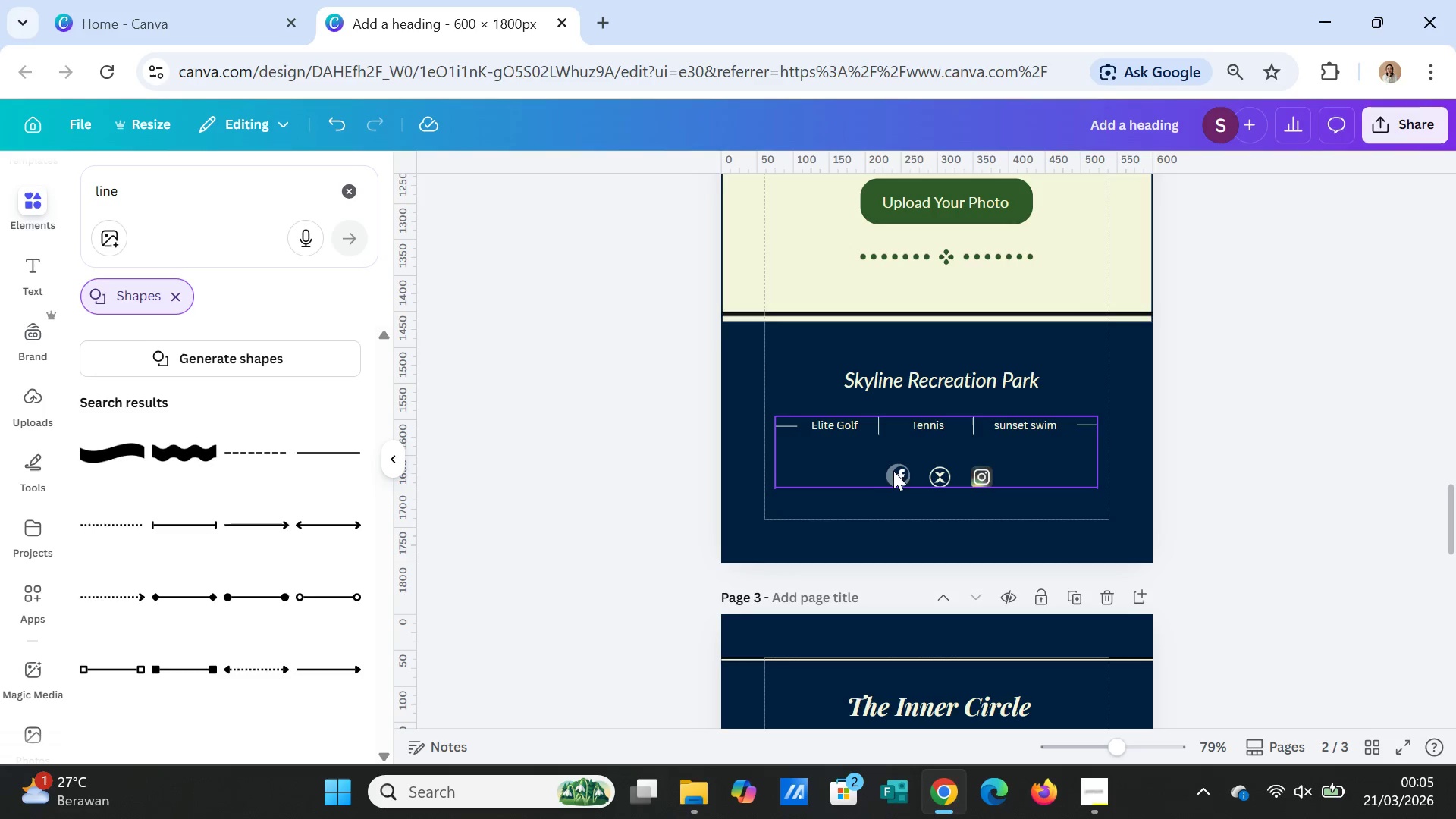 
left_click([902, 471])
 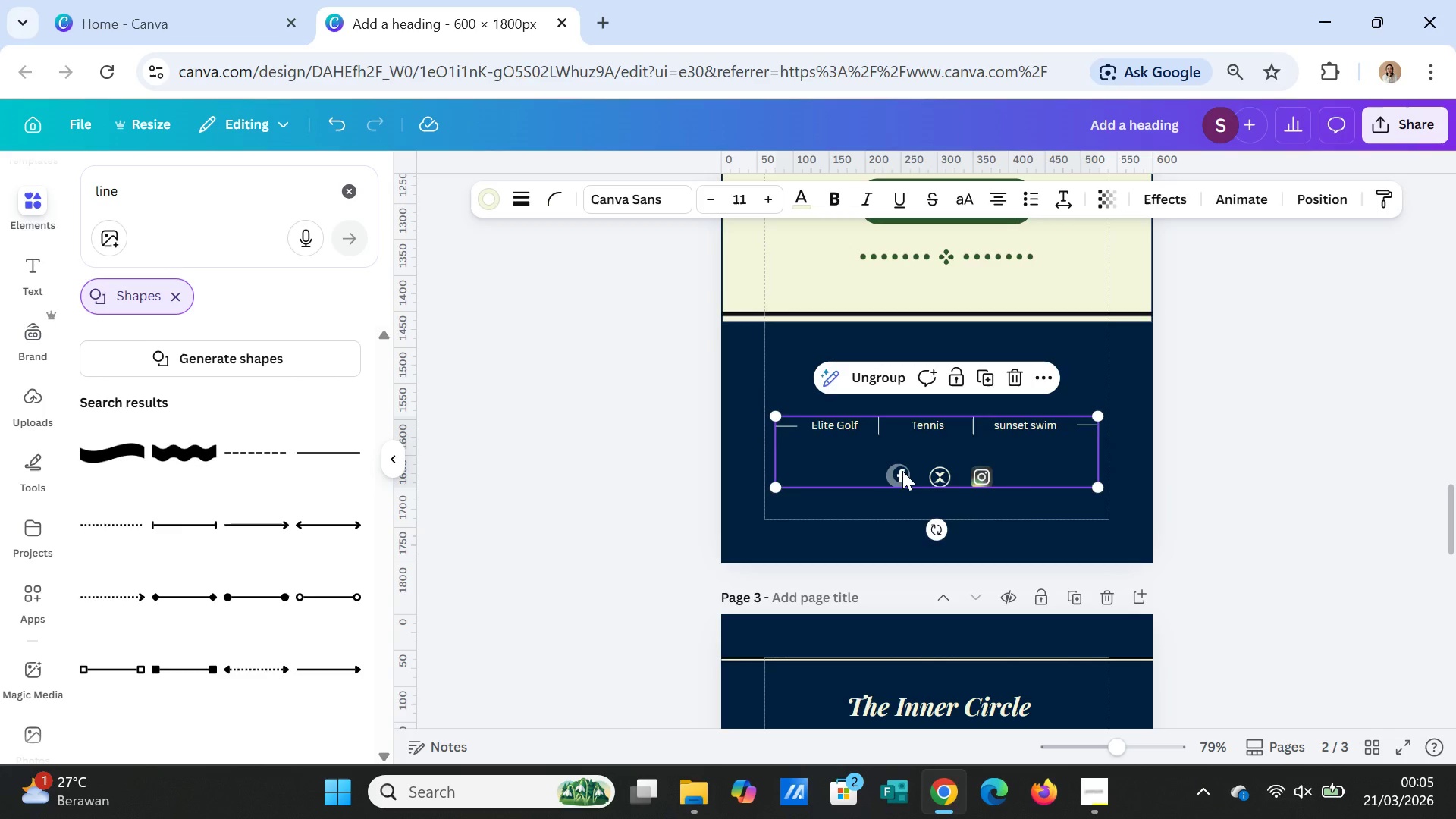 
left_click([902, 471])
 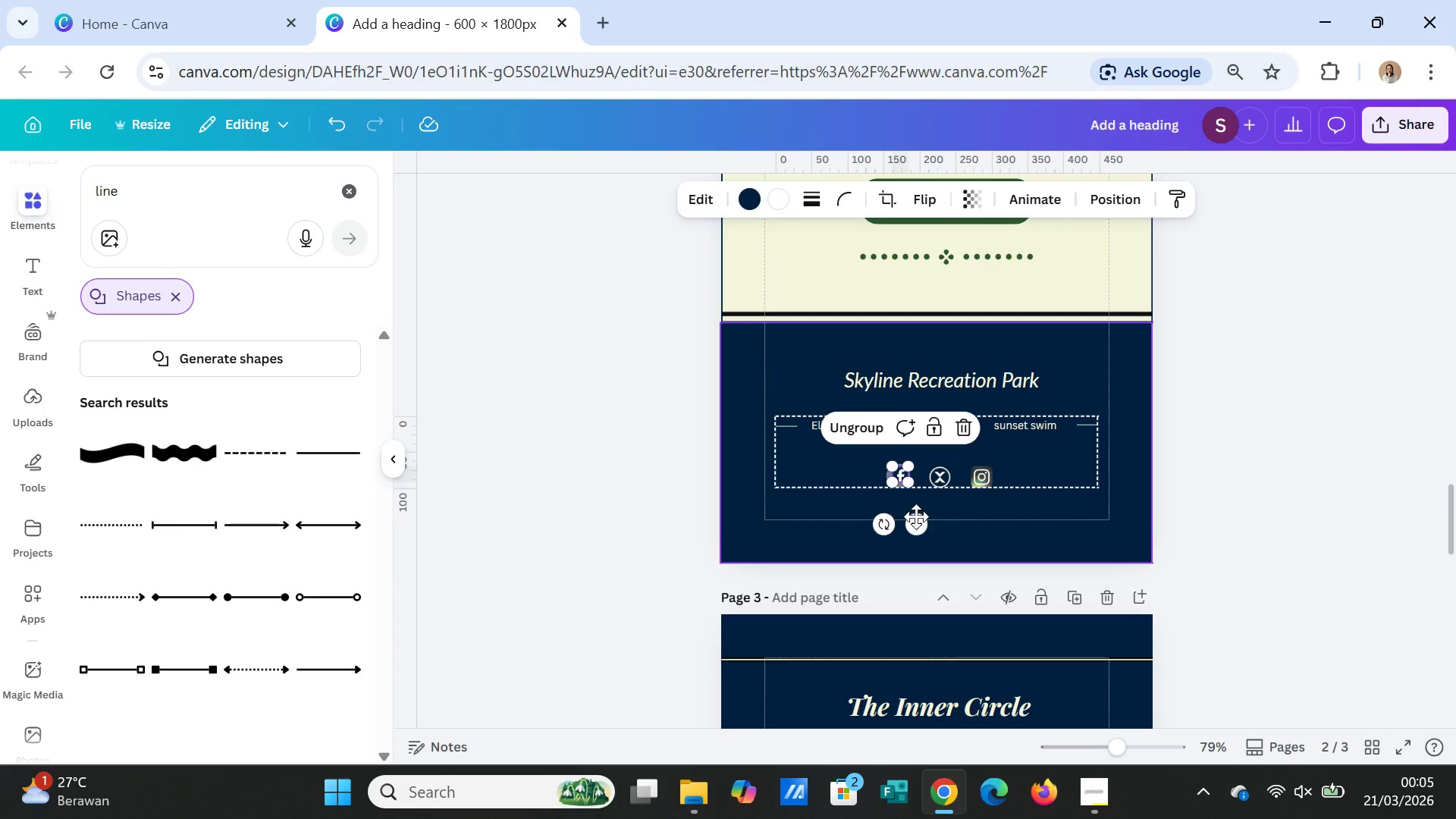 
mouse_move([942, 532])
 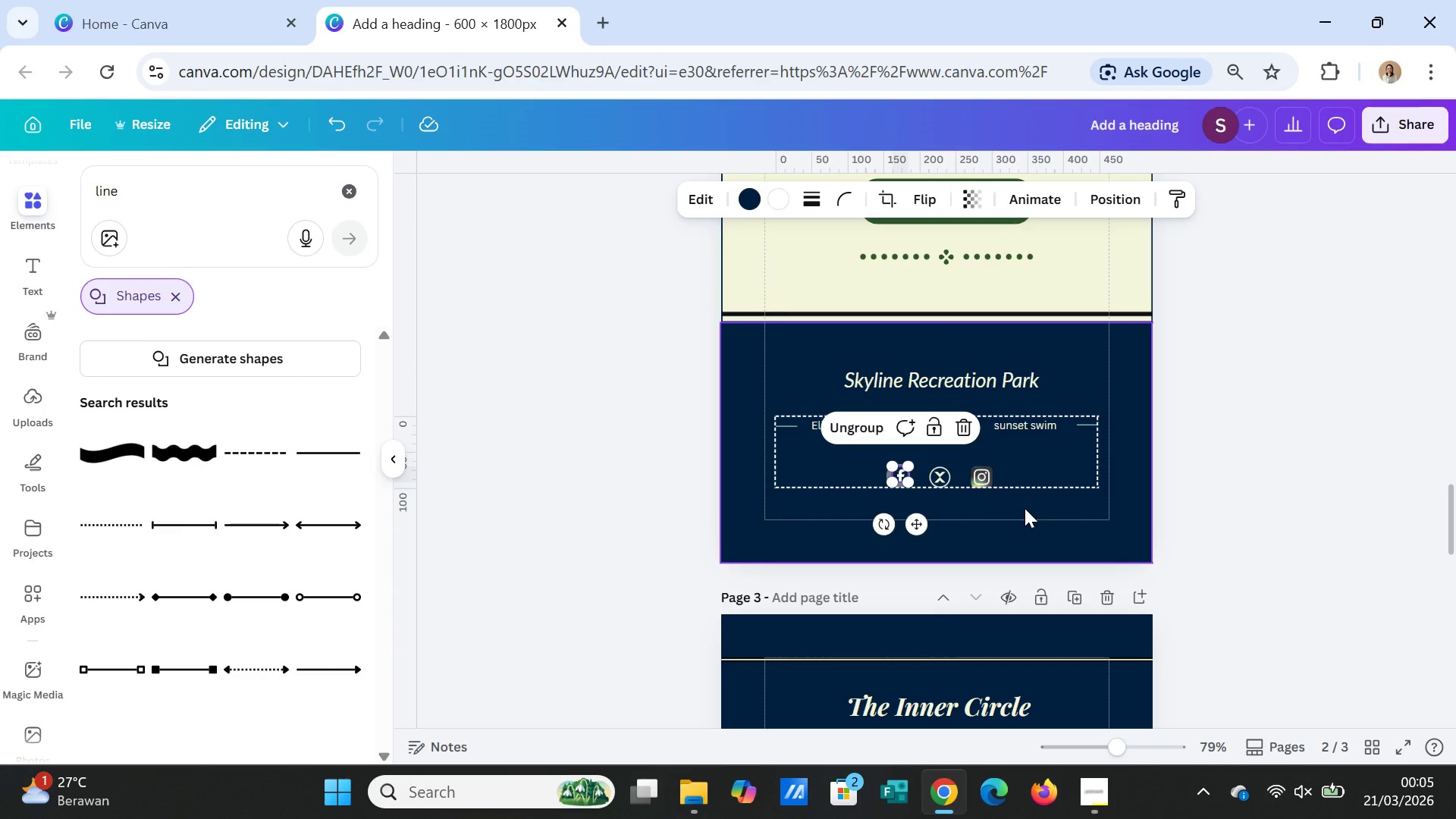 
left_click([1025, 508])
 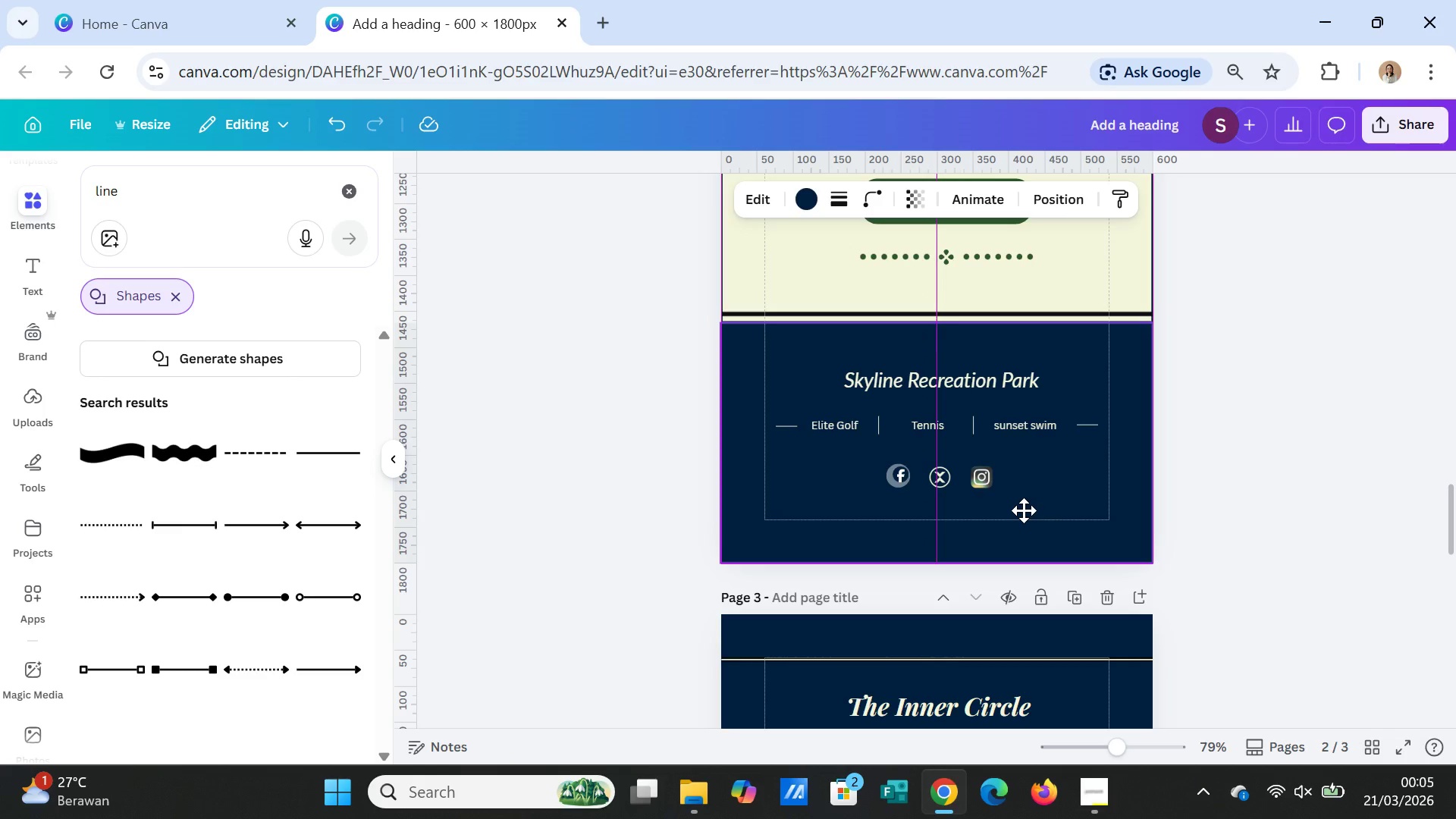 
left_click([910, 484])
 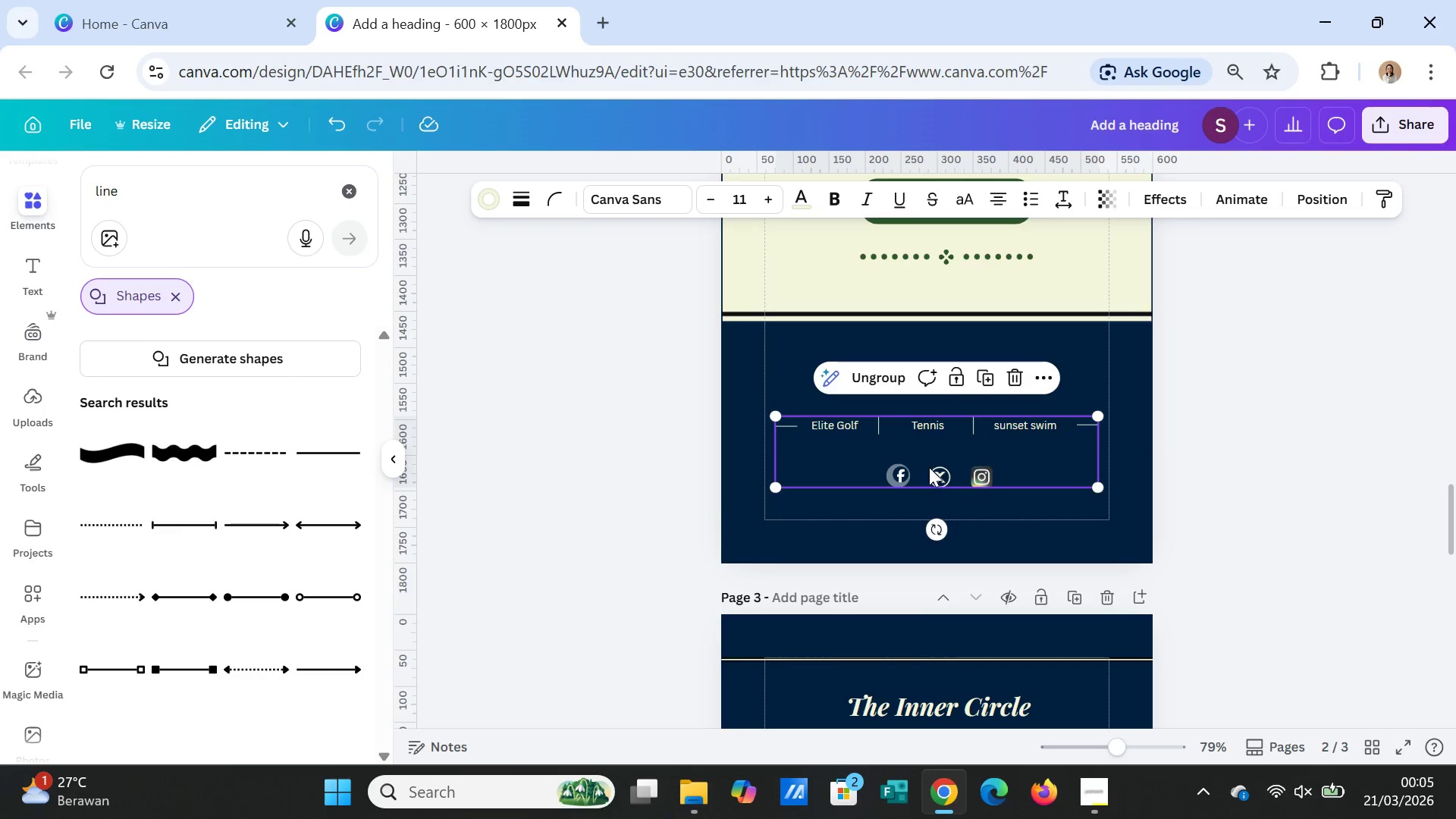 
left_click_drag(start_coordinate=[930, 466], to_coordinate=[926, 466])
 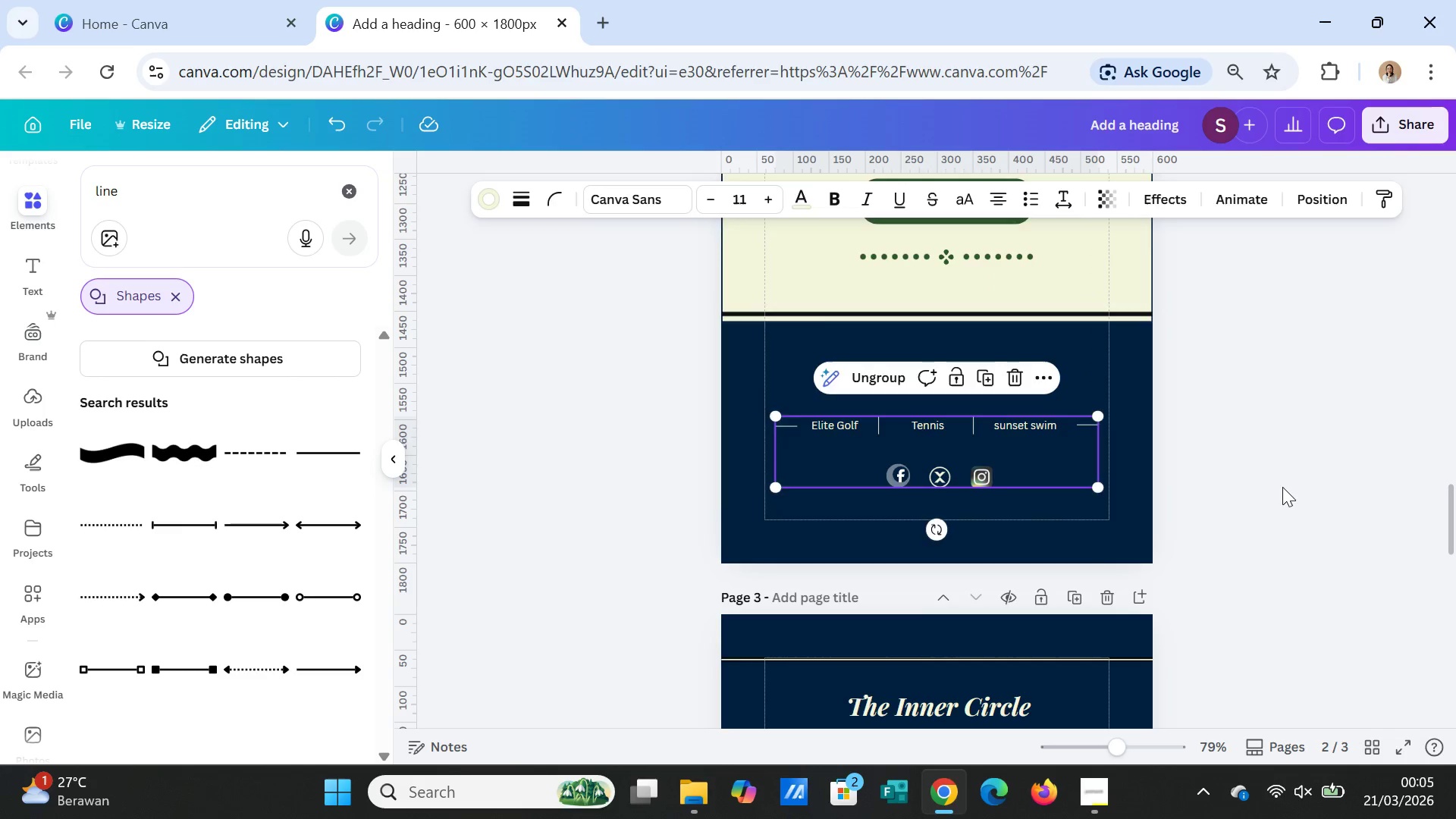 
left_click([1282, 487])
 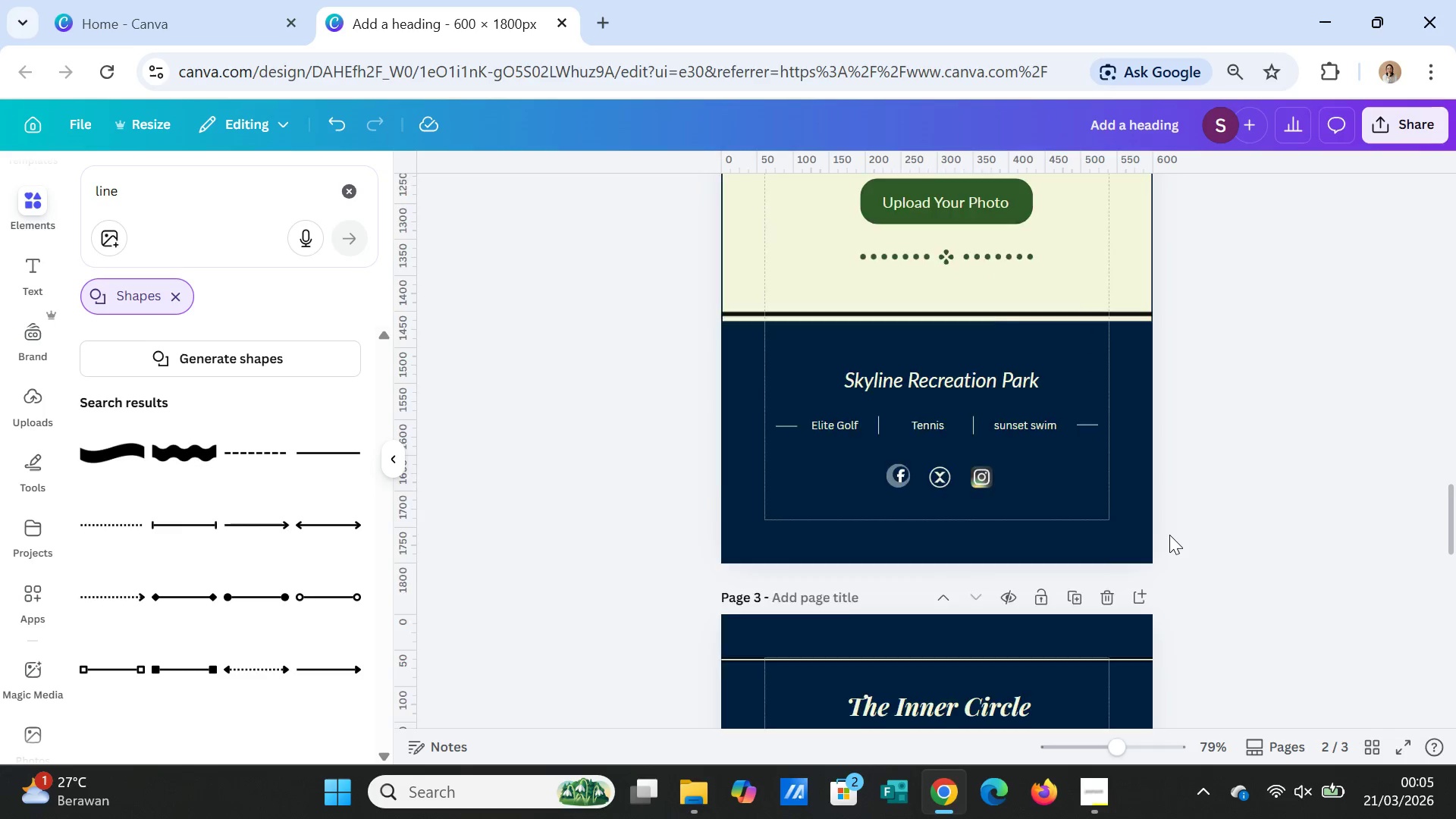 
scroll: coordinate [1169, 535], scroll_direction: down, amount: 12.0
 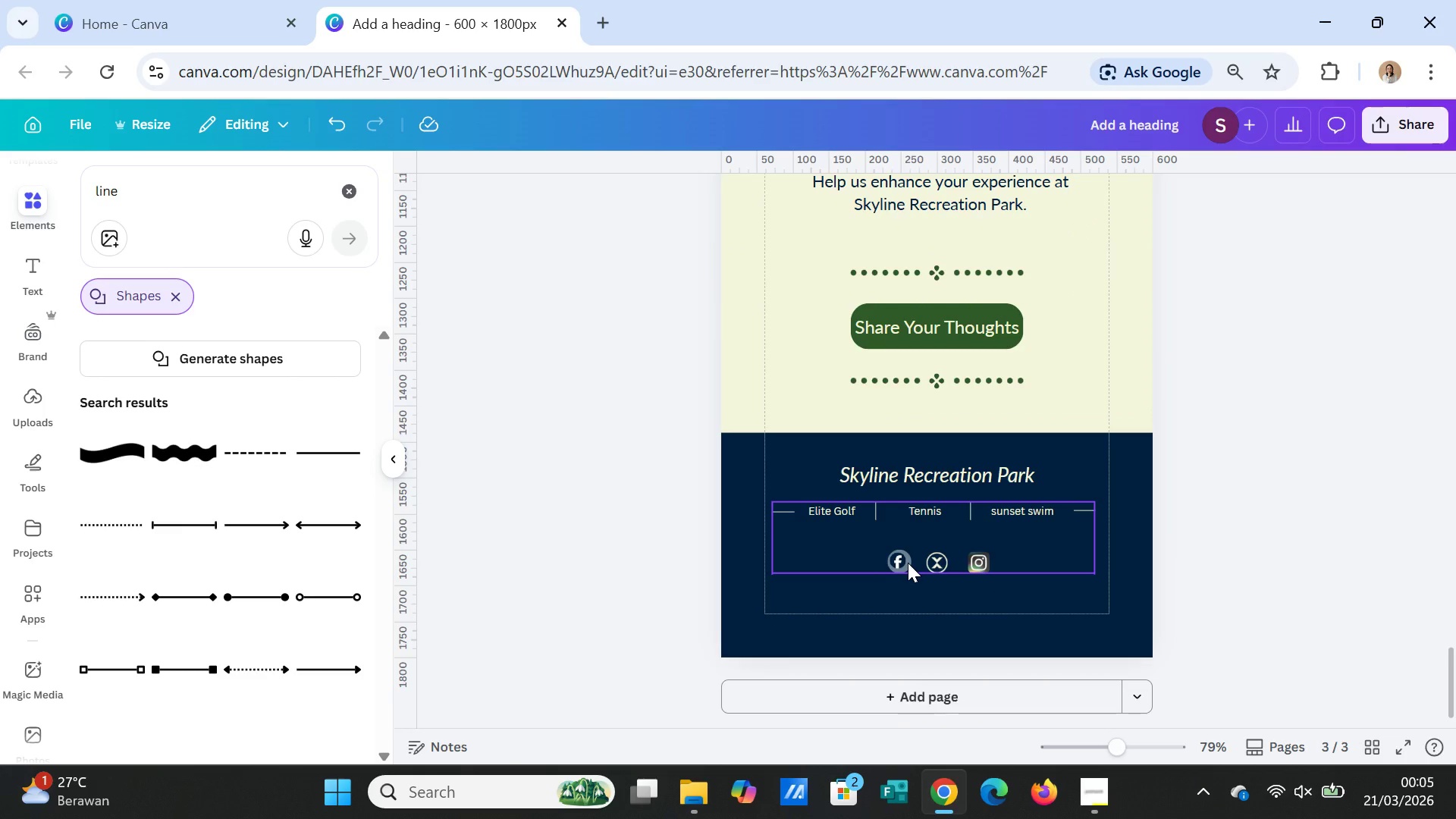 
left_click([908, 560])
 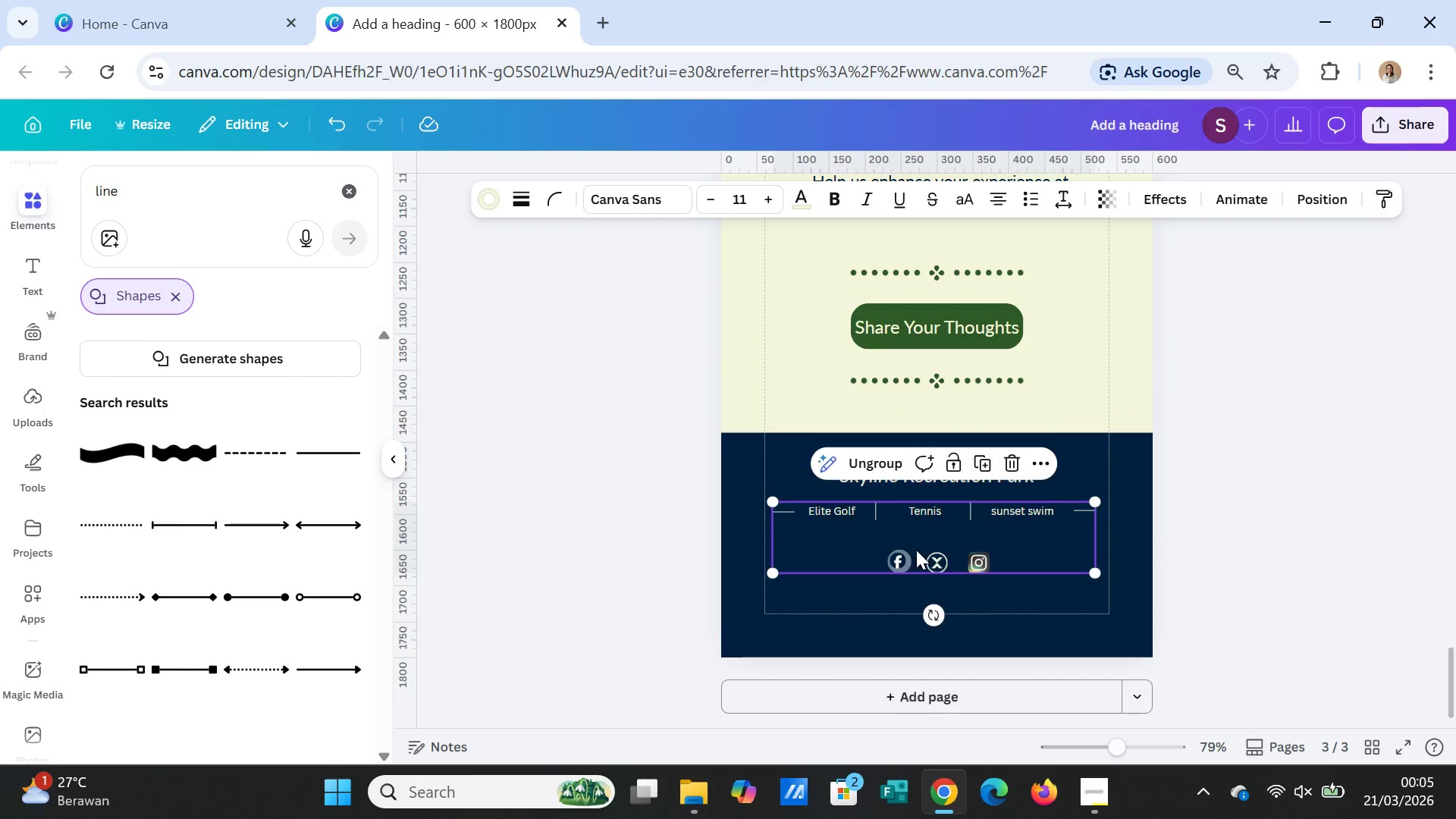 
left_click_drag(start_coordinate=[915, 551], to_coordinate=[919, 551])
 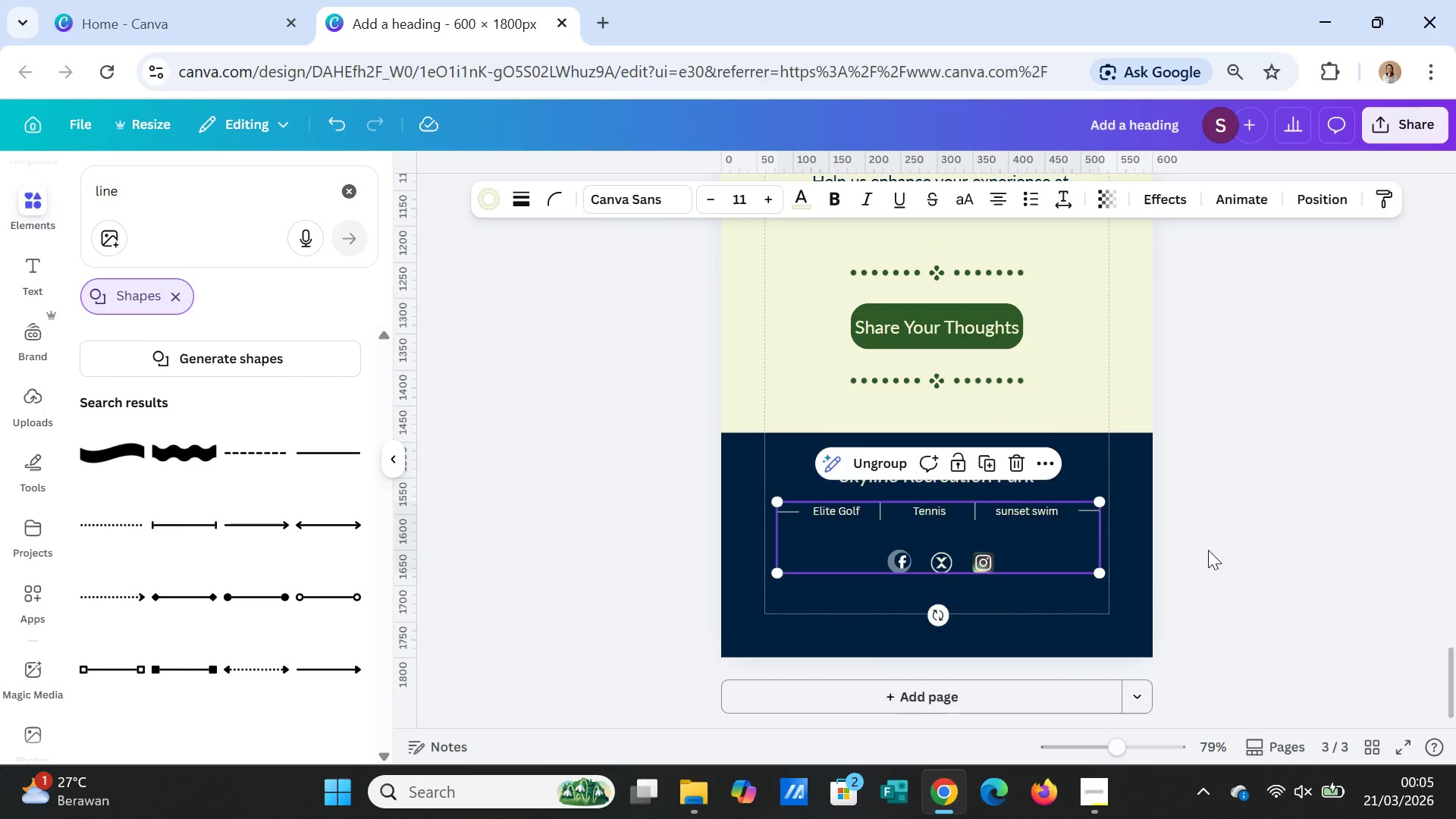 
left_click([1208, 550])
 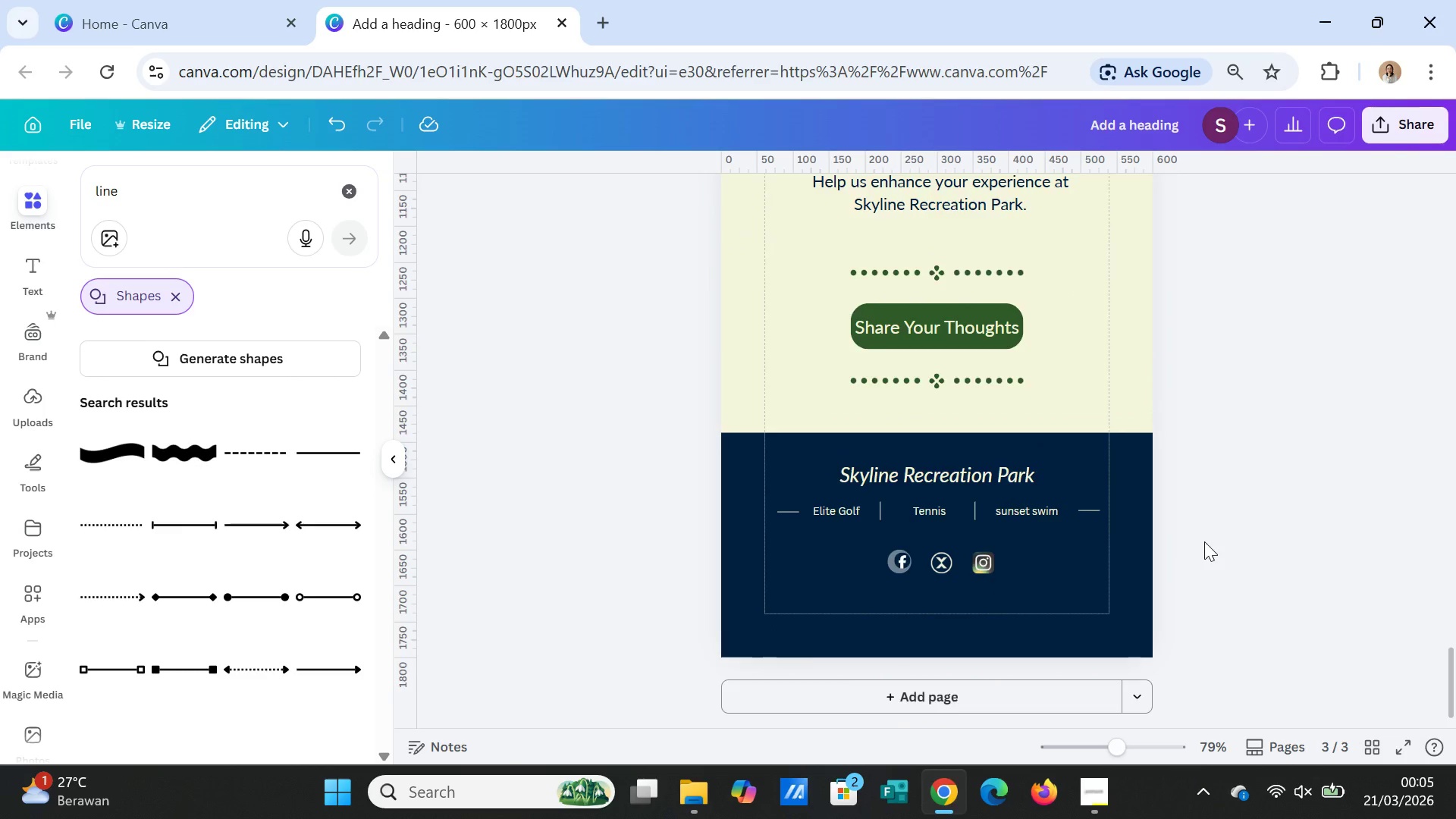 
scroll: coordinate [1204, 541], scroll_direction: up, amount: 14.0
 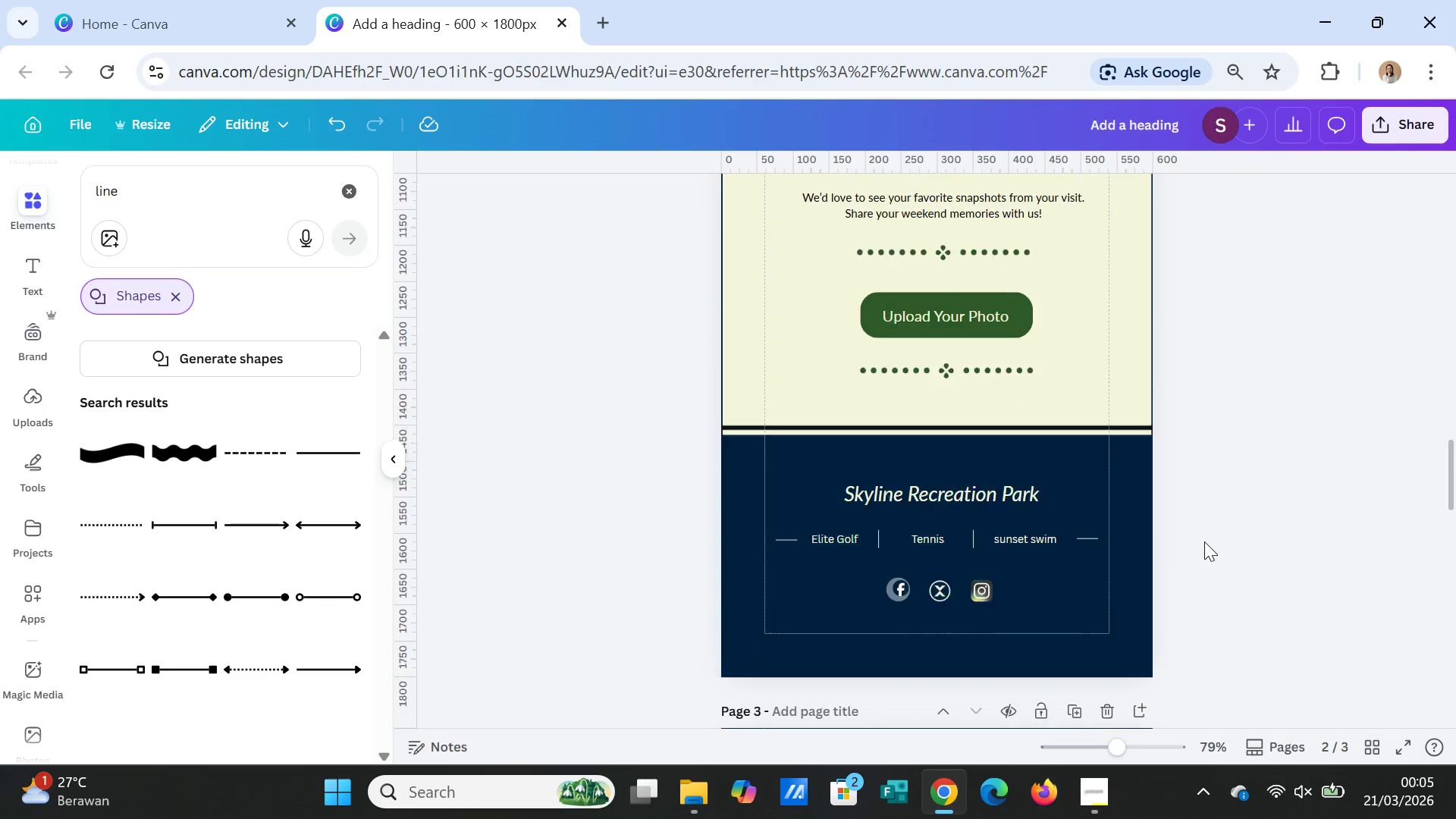 
scroll: coordinate [1204, 541], scroll_direction: down, amount: 2.0
 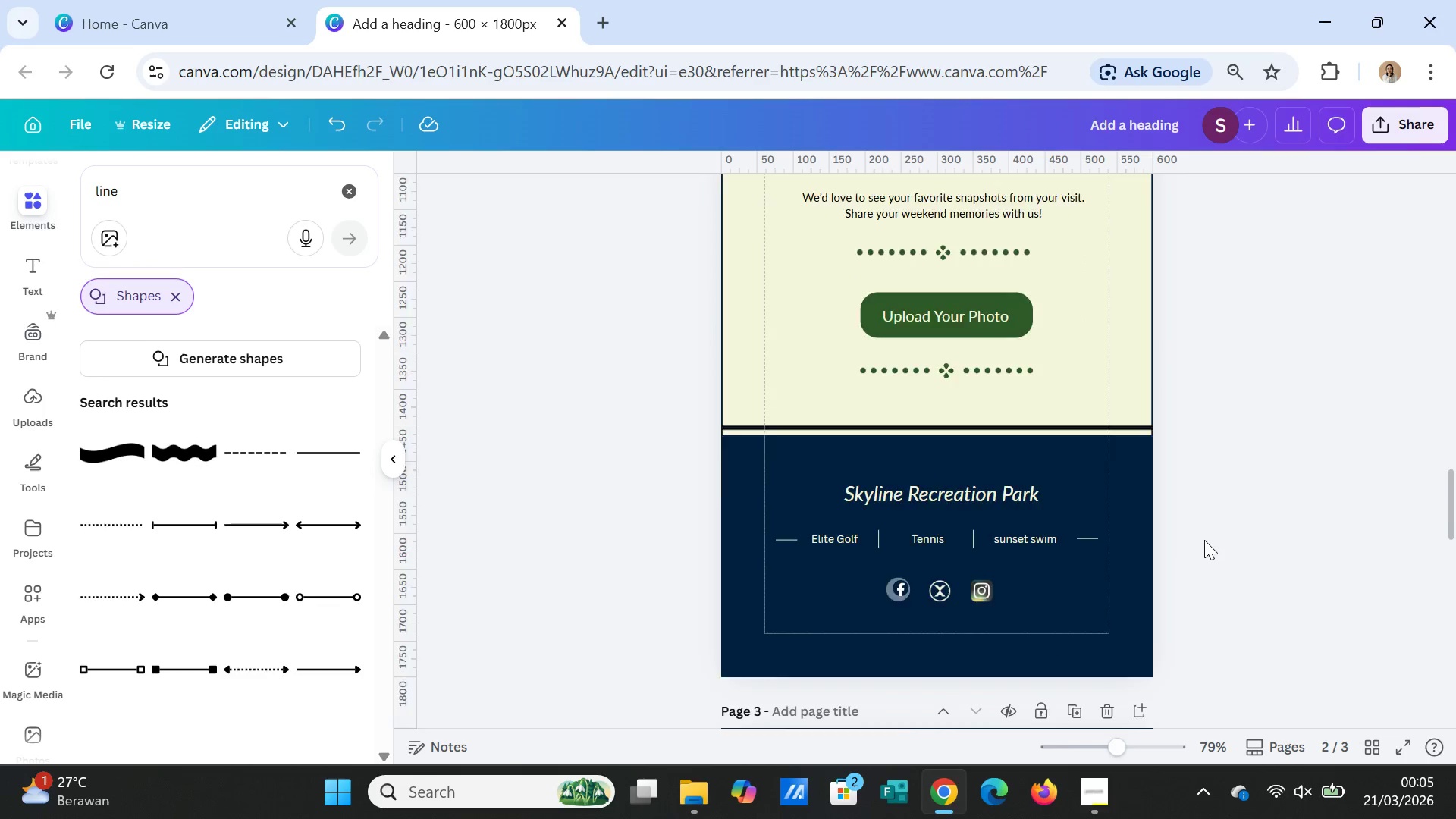 
scroll: coordinate [1204, 540], scroll_direction: up, amount: 12.0
 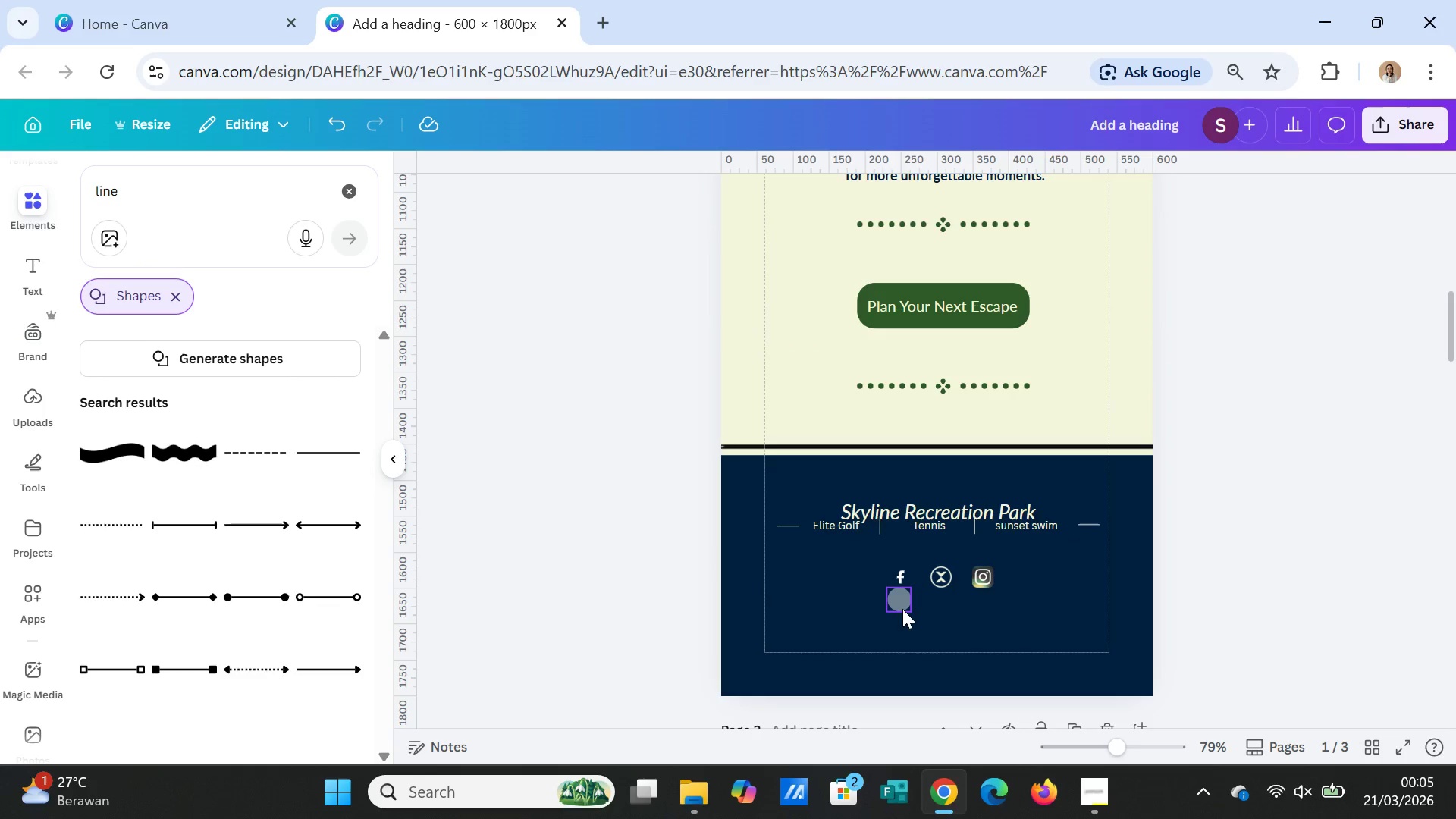 
left_click([902, 609])
 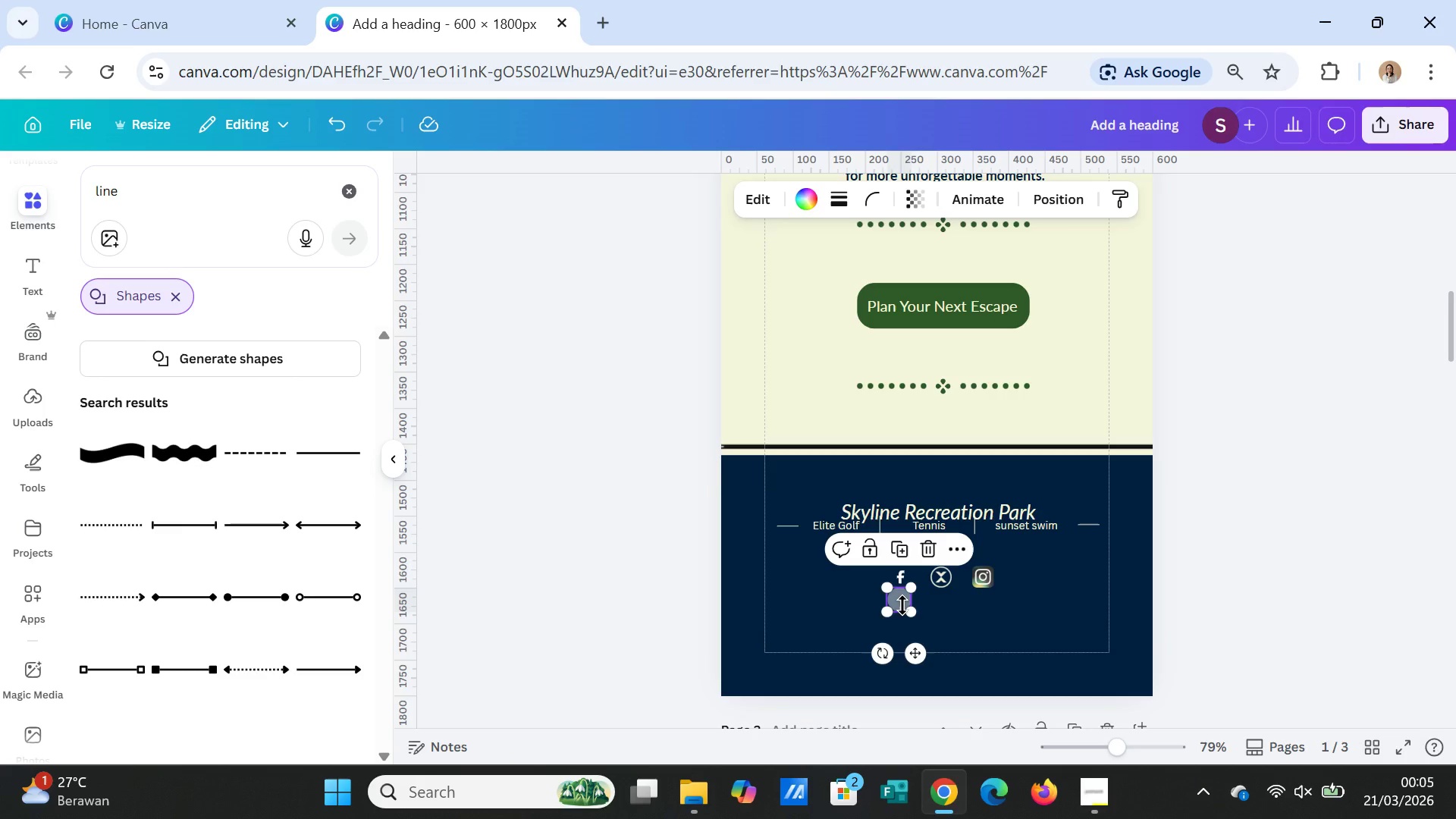 
double_click([902, 605])
 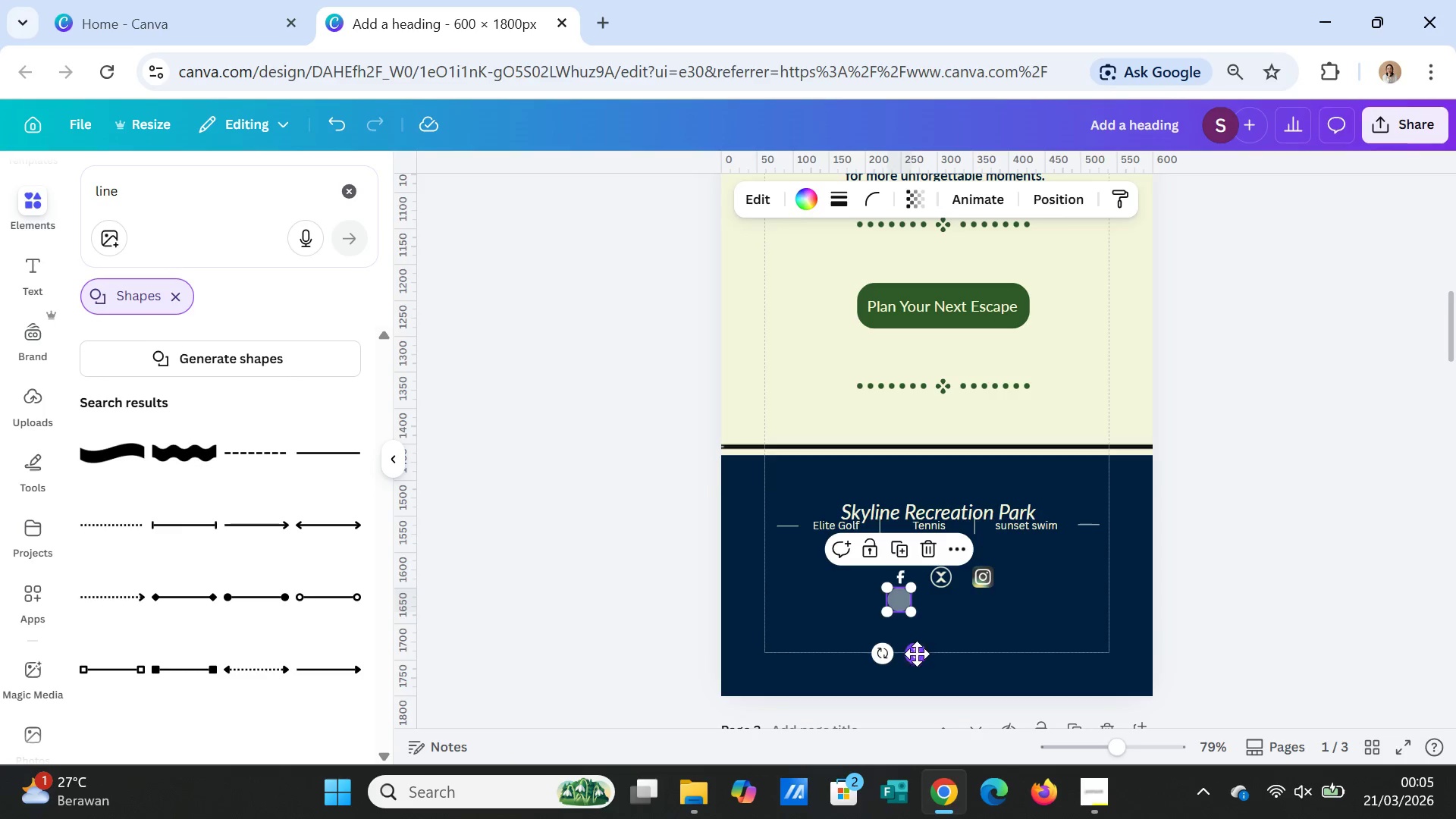 
left_click_drag(start_coordinate=[917, 655], to_coordinate=[917, 634])
 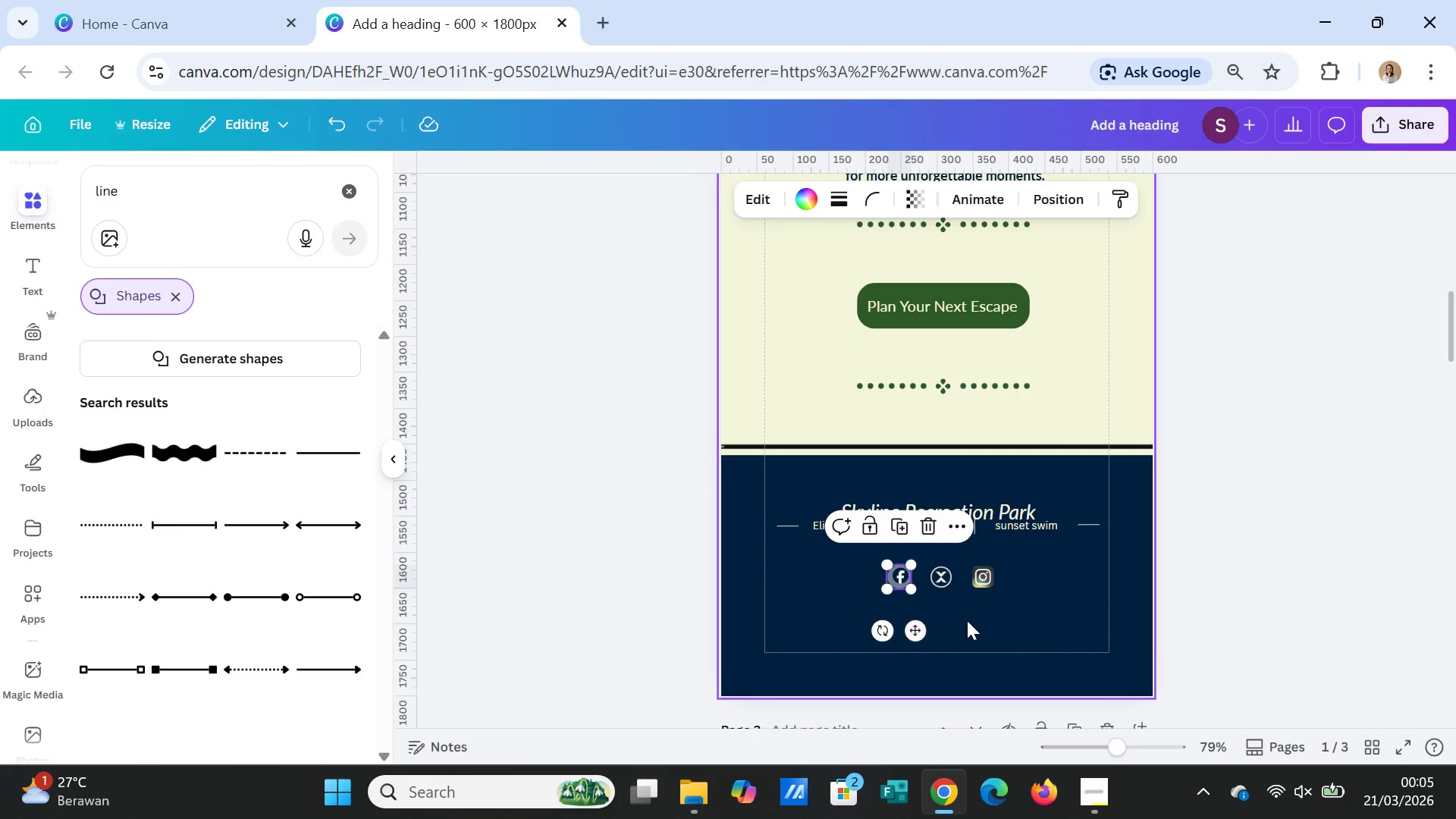 
left_click([967, 620])
 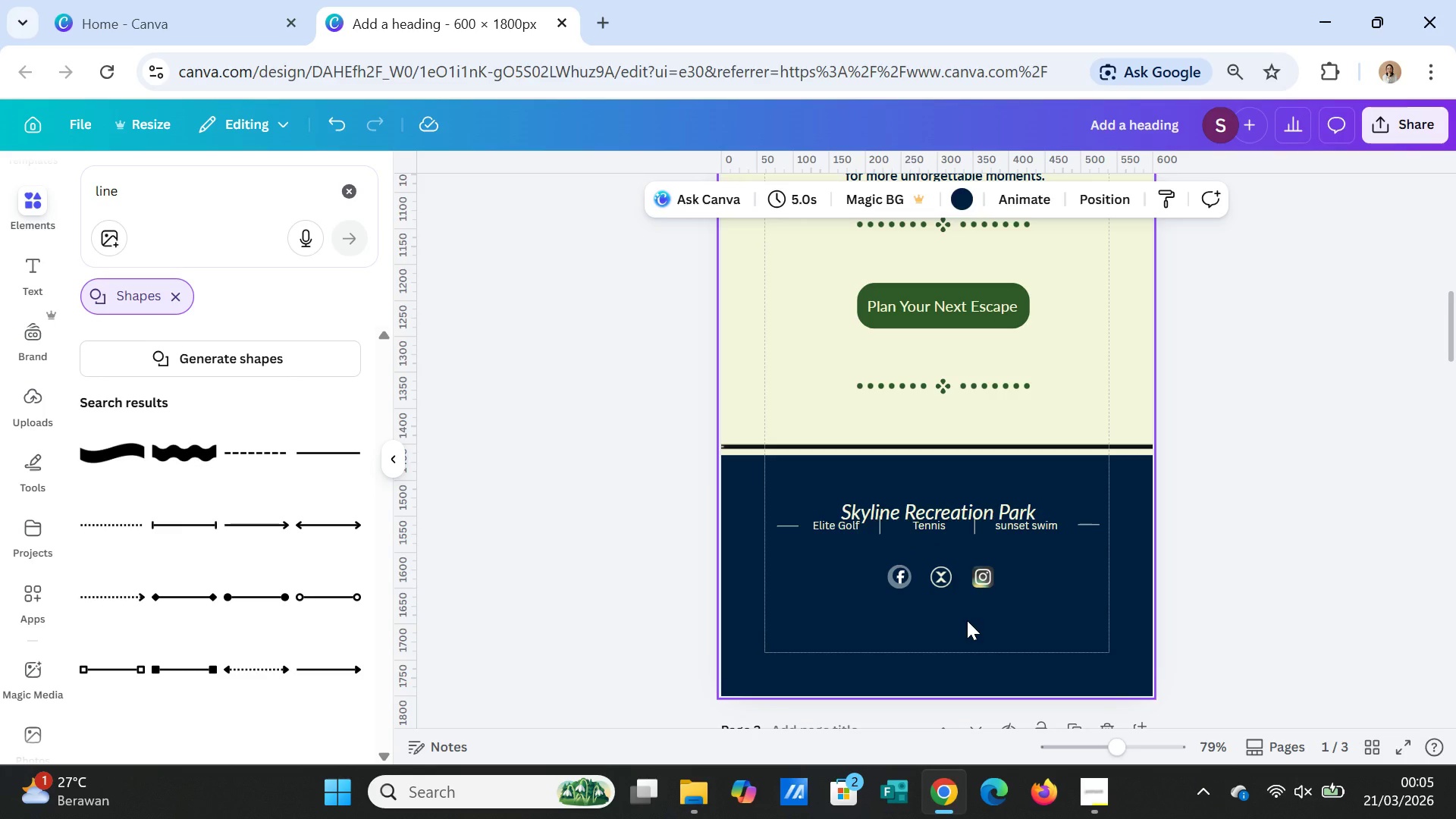 
scroll: coordinate [968, 618], scroll_direction: down, amount: 14.0
 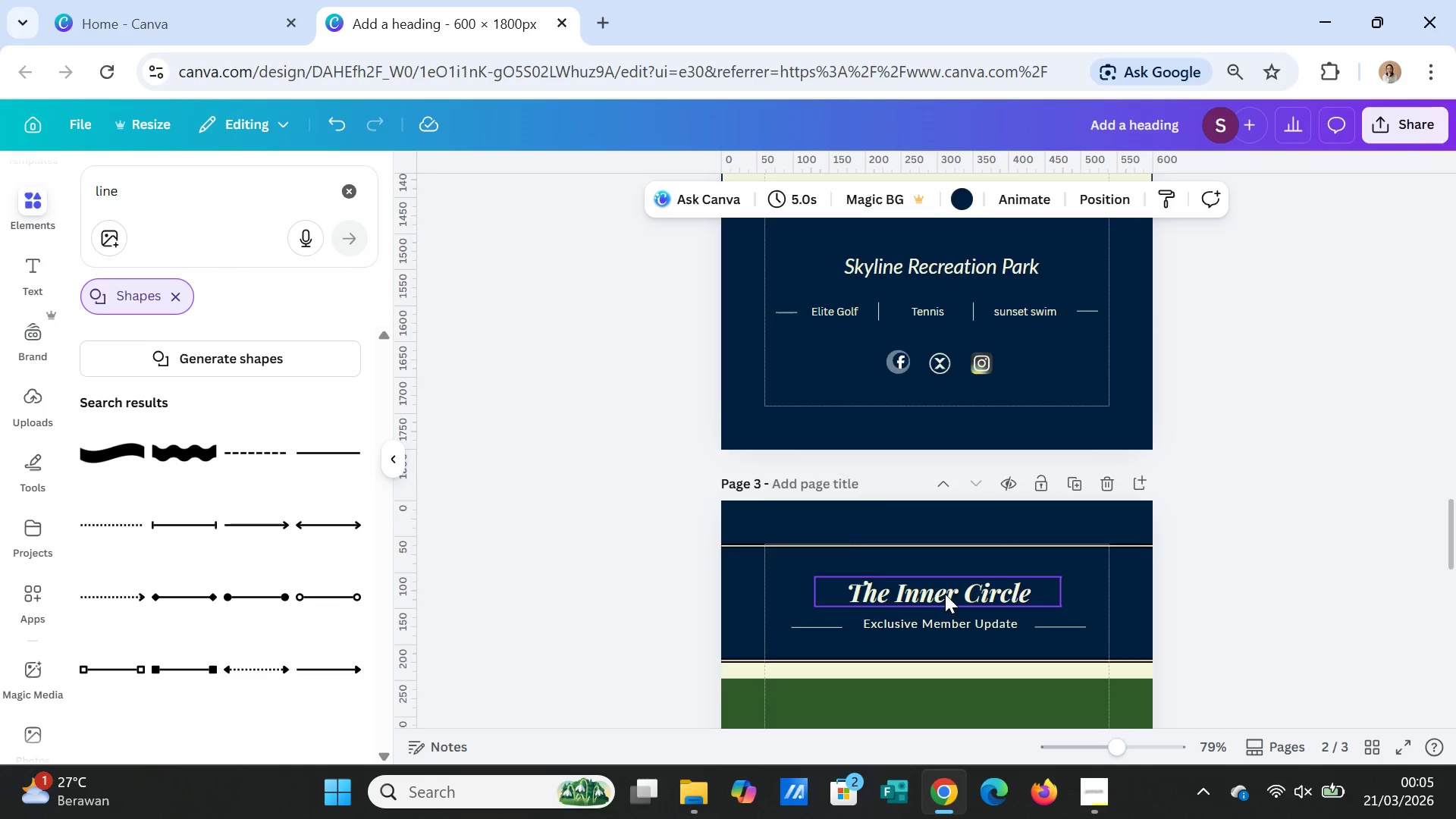 
scroll: coordinate [945, 594], scroll_direction: up, amount: 1.0
 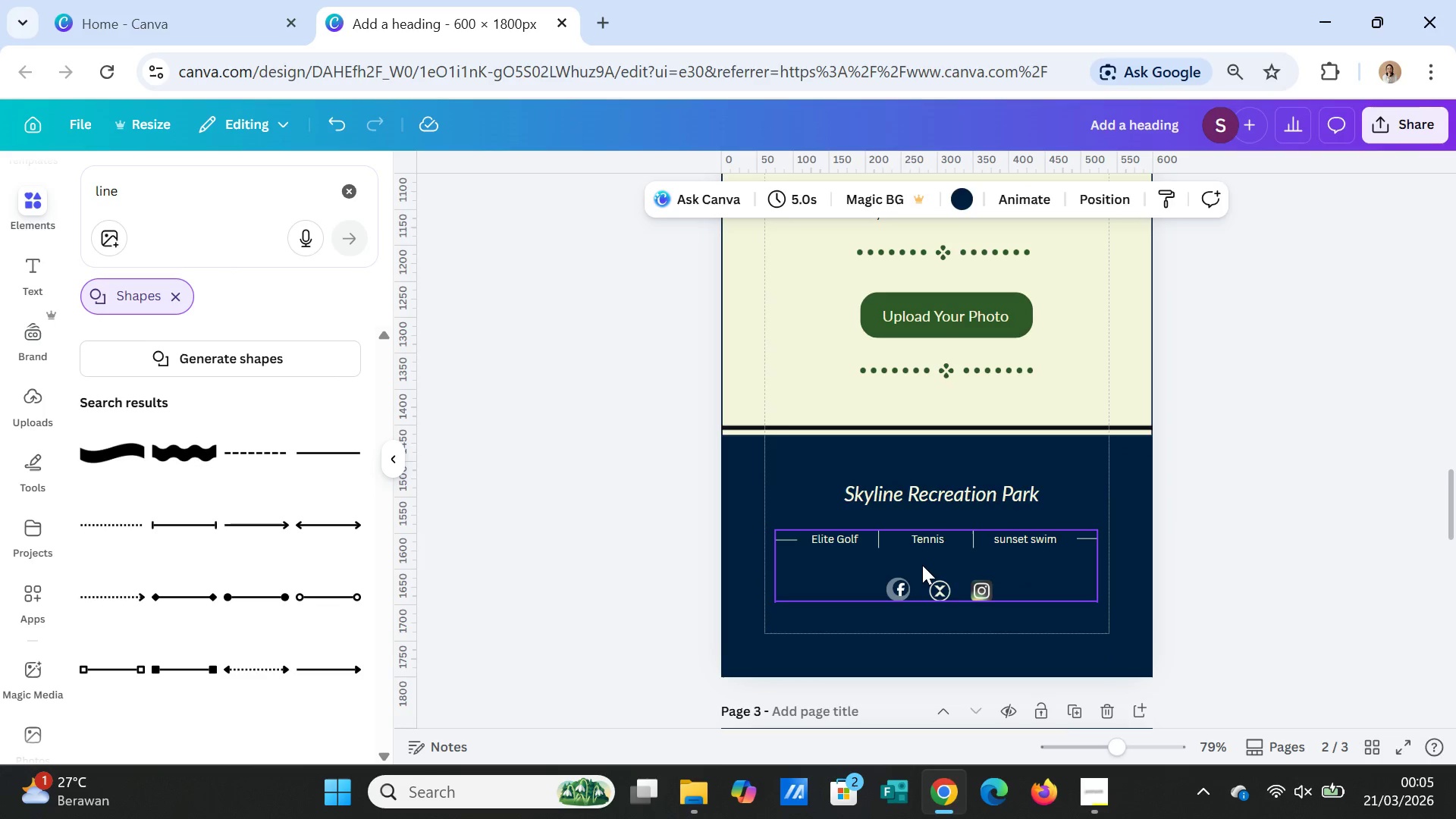 
left_click_drag(start_coordinate=[922, 565], to_coordinate=[921, 548])
 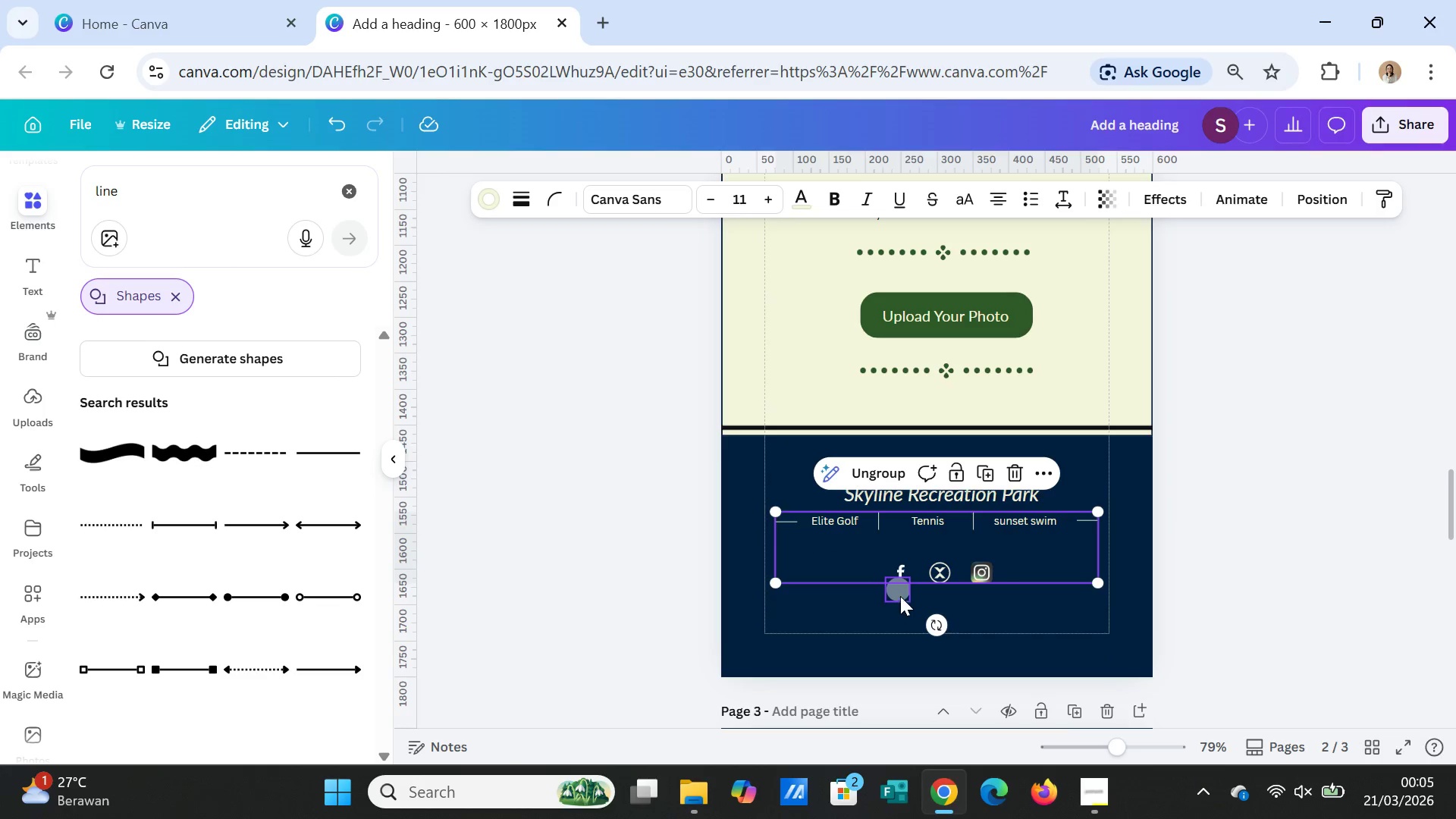 
left_click([900, 596])
 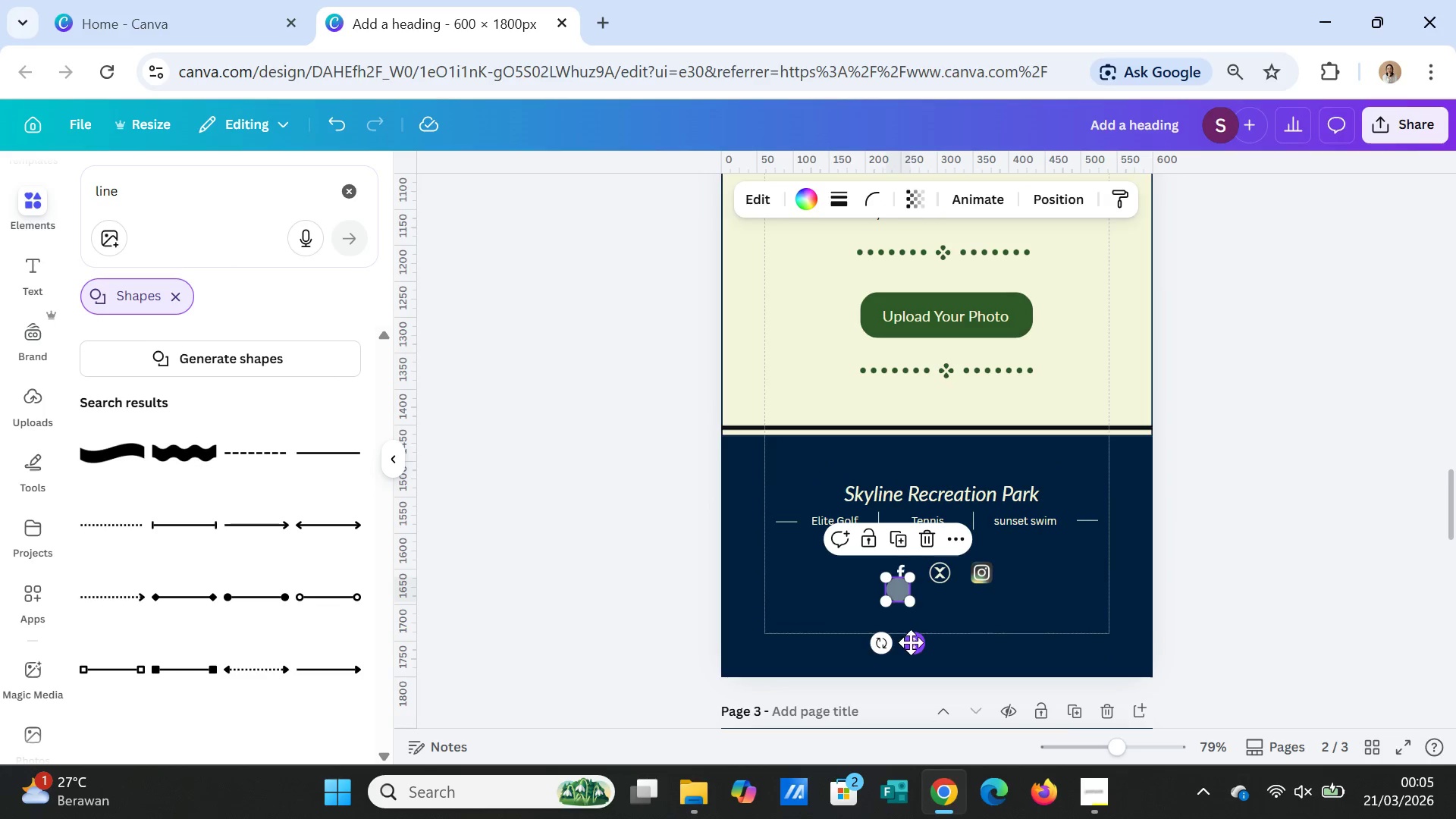 
left_click_drag(start_coordinate=[911, 642], to_coordinate=[915, 639])
 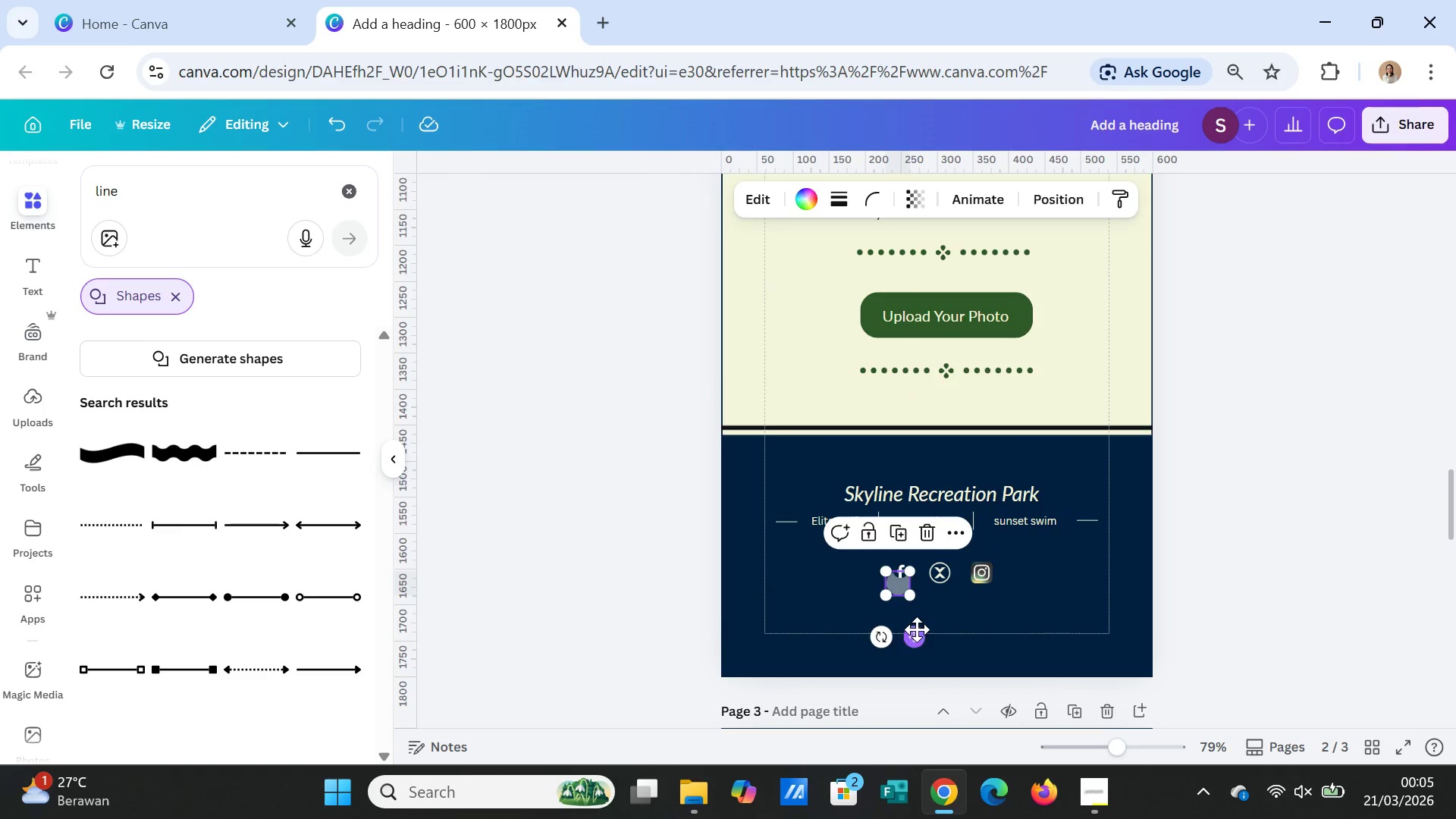 
left_click_drag(start_coordinate=[915, 634], to_coordinate=[918, 642])
 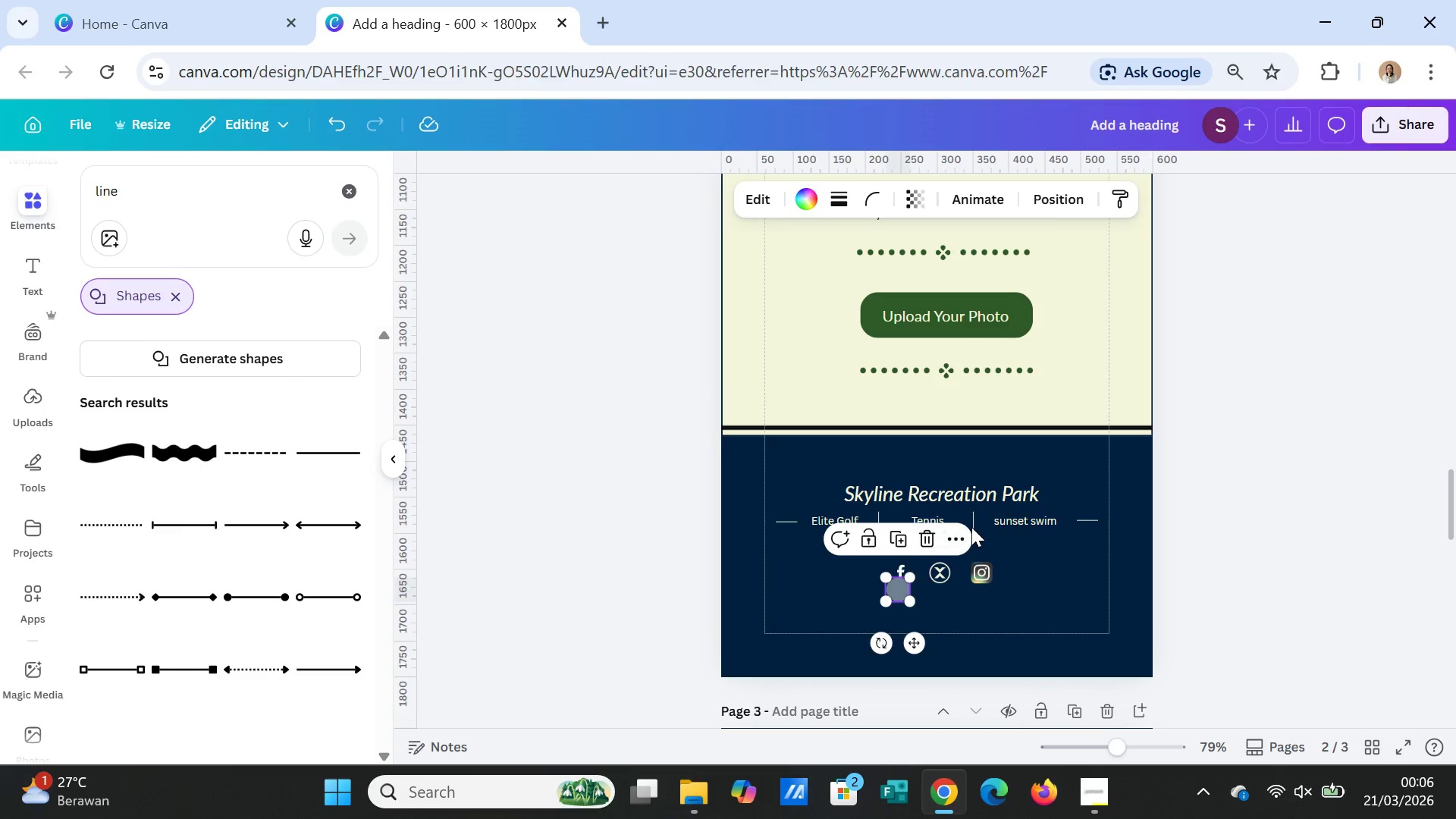 
left_click_drag(start_coordinate=[971, 527], to_coordinate=[972, 557])
 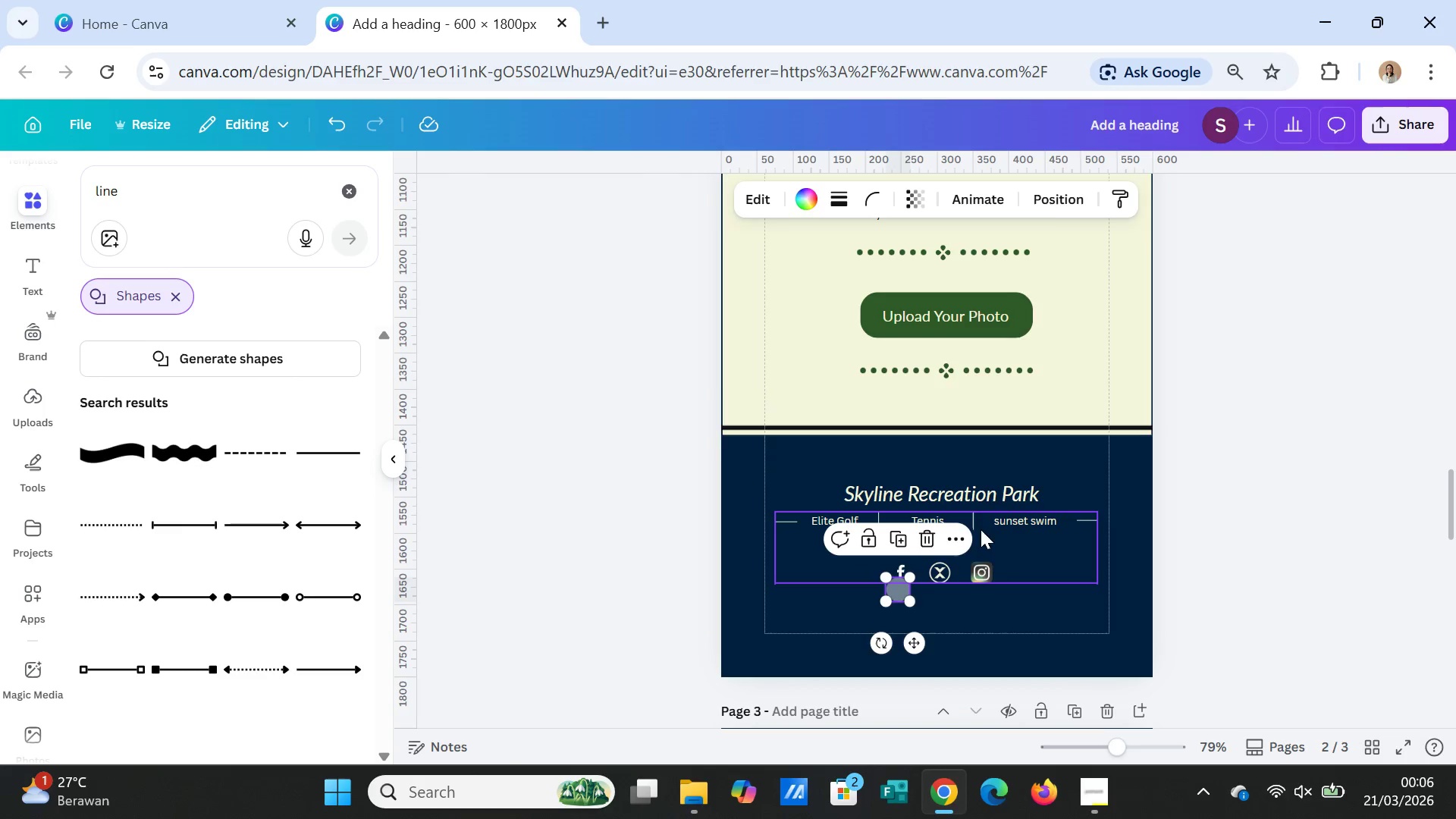 
left_click_drag(start_coordinate=[981, 529], to_coordinate=[977, 544])
 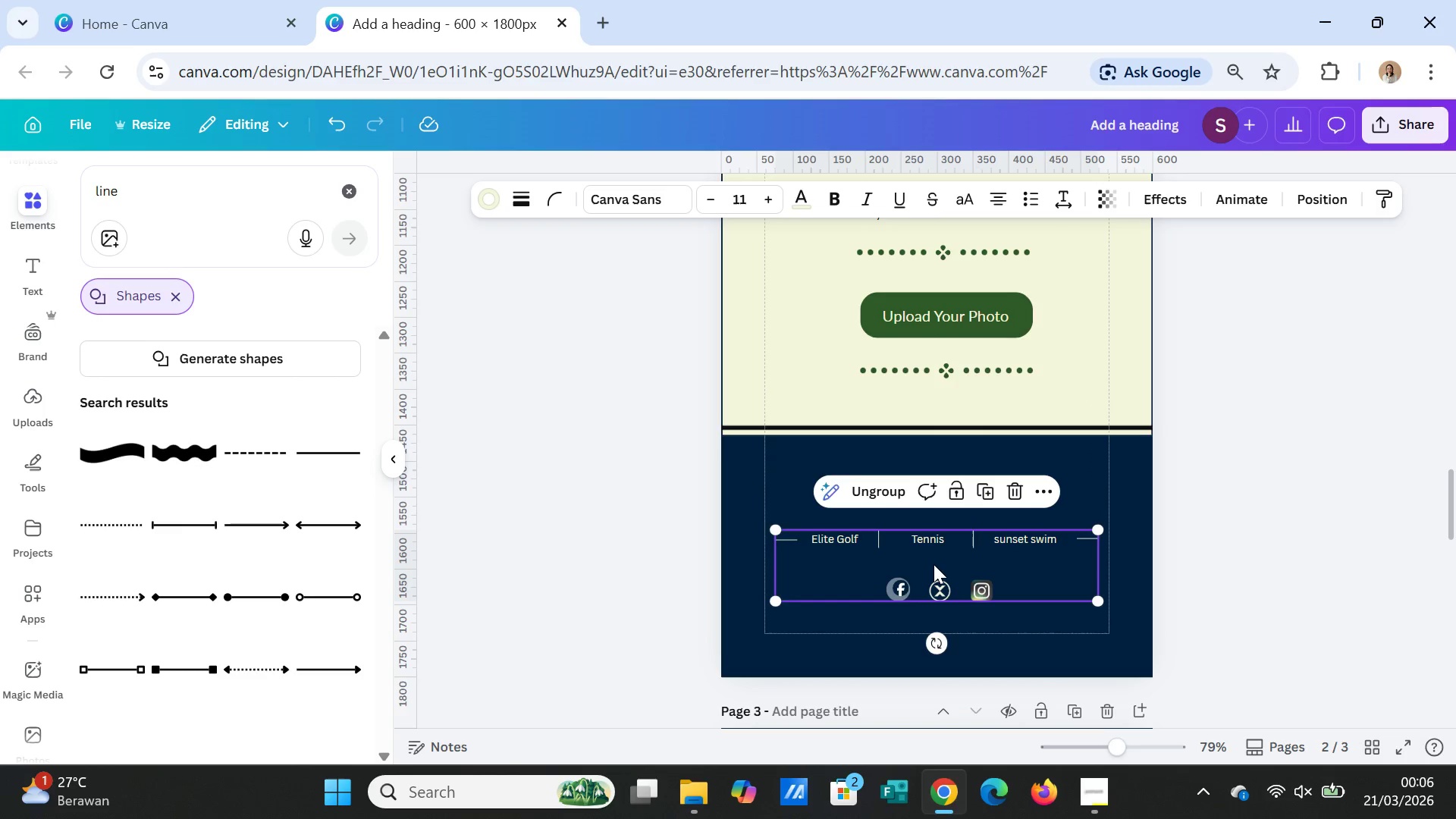 
left_click_drag(start_coordinate=[933, 563], to_coordinate=[933, 549])
 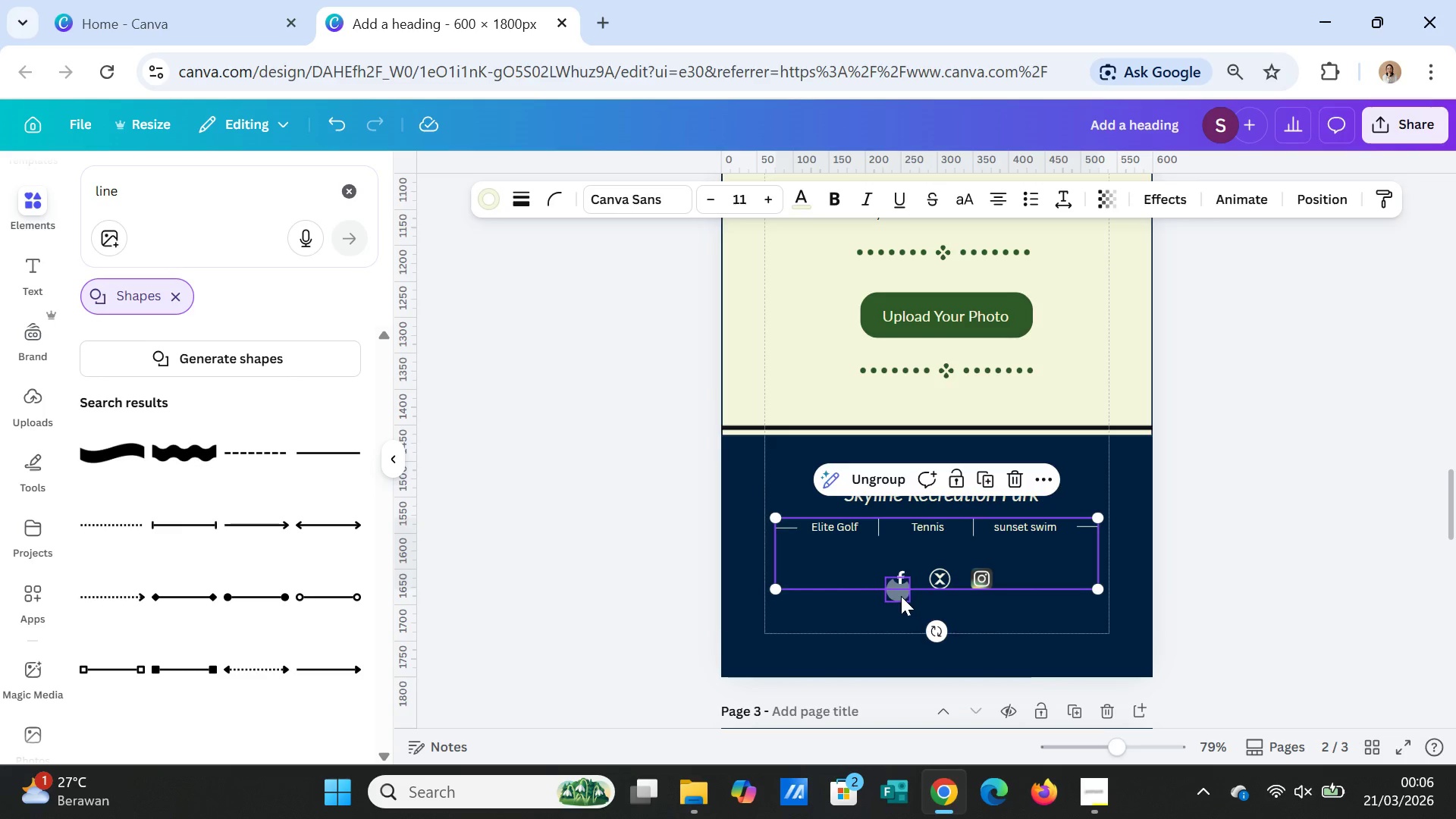 
left_click([901, 596])
 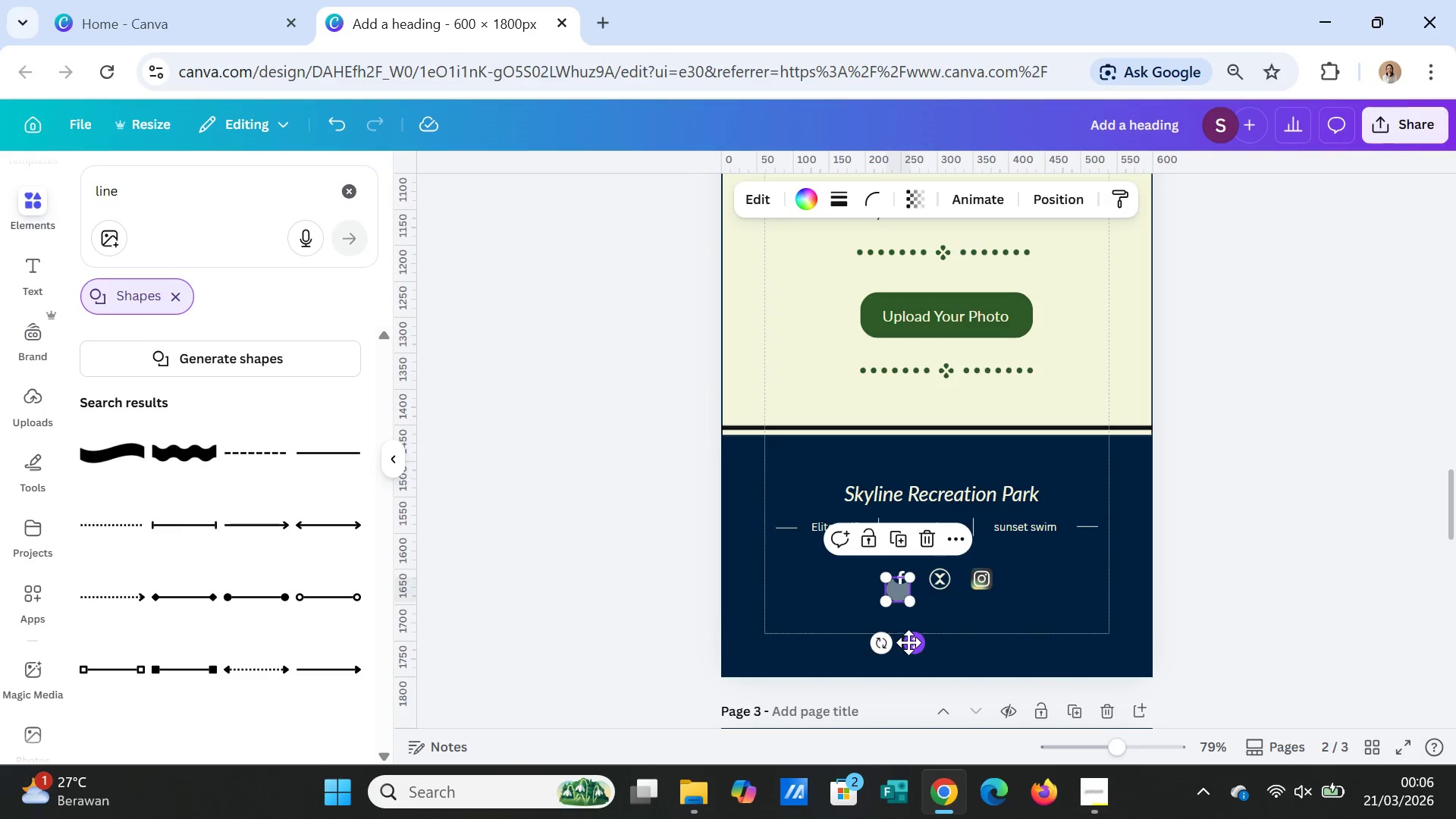 
left_click_drag(start_coordinate=[914, 647], to_coordinate=[918, 639])
 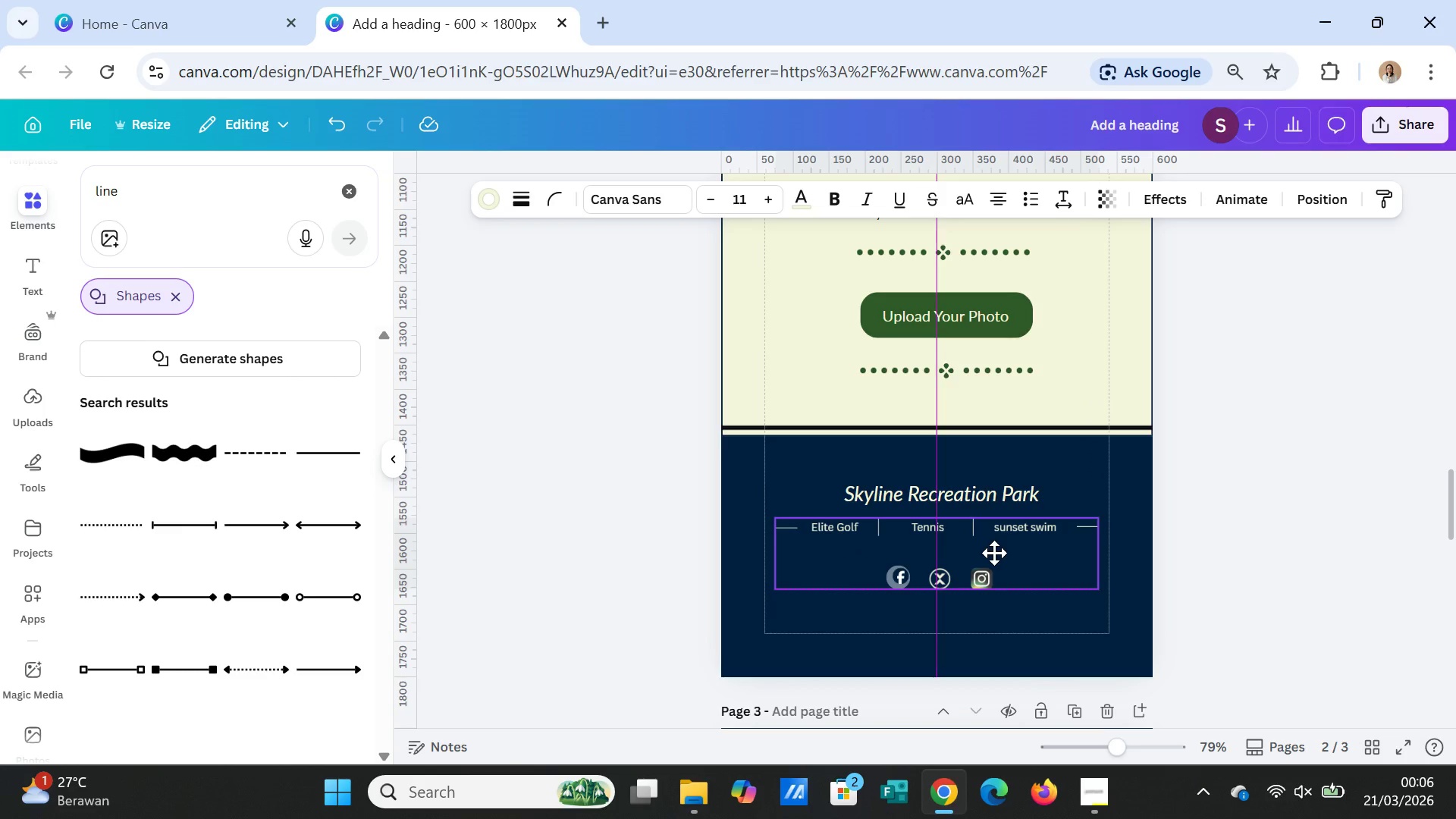 
wait(10.7)
 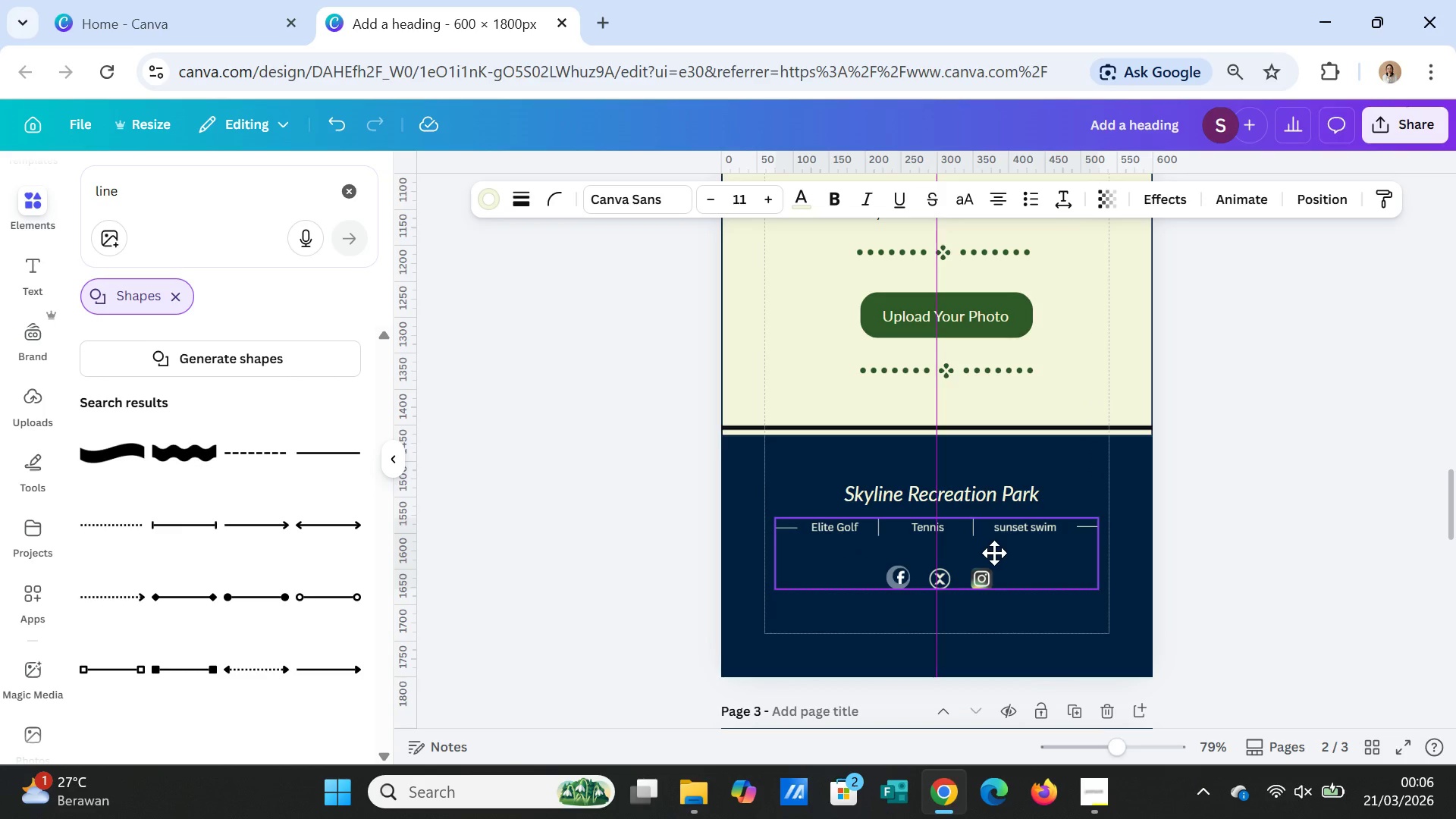 
left_click([902, 583])
 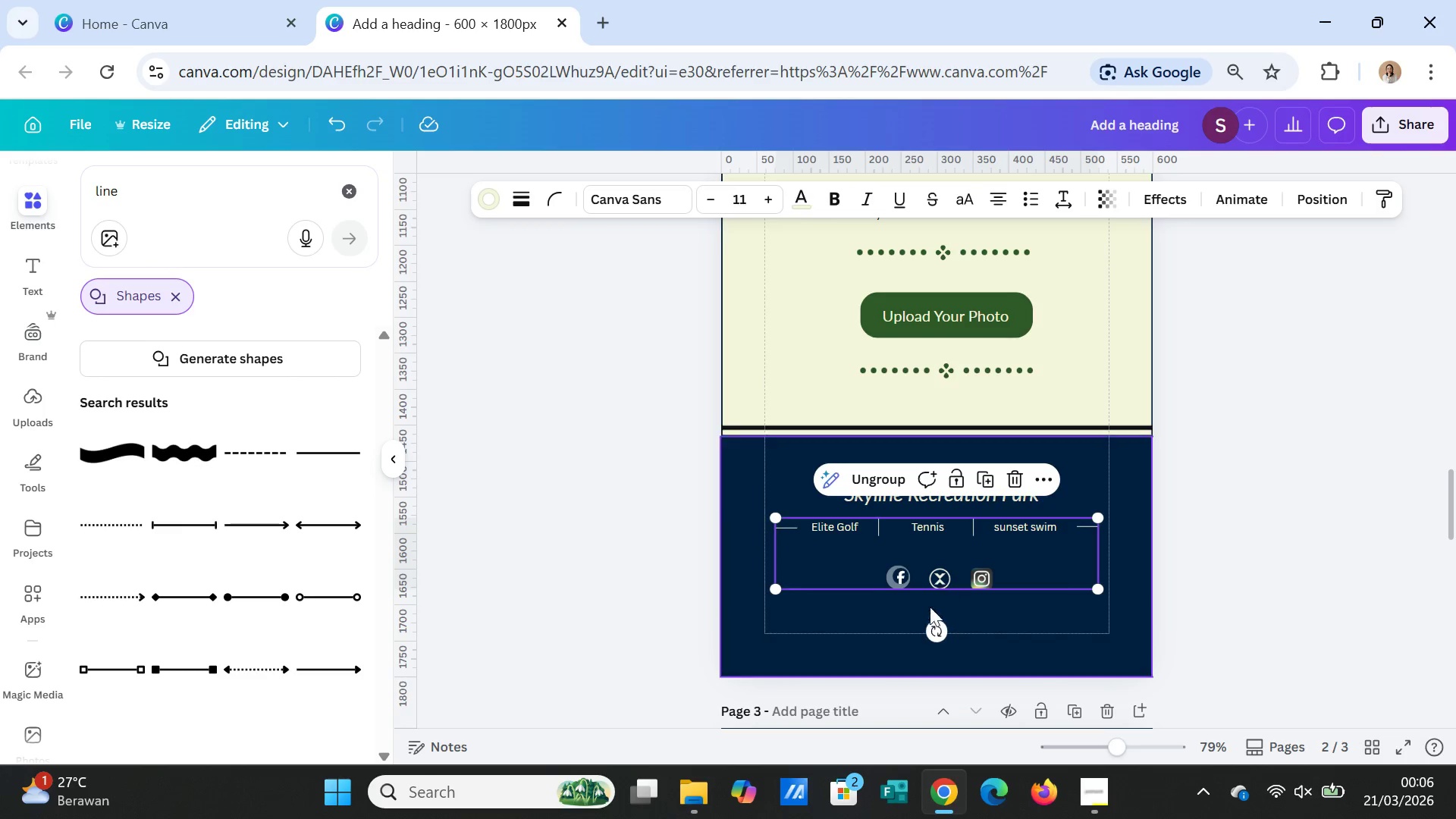 
left_click_drag(start_coordinate=[947, 551], to_coordinate=[947, 531])
 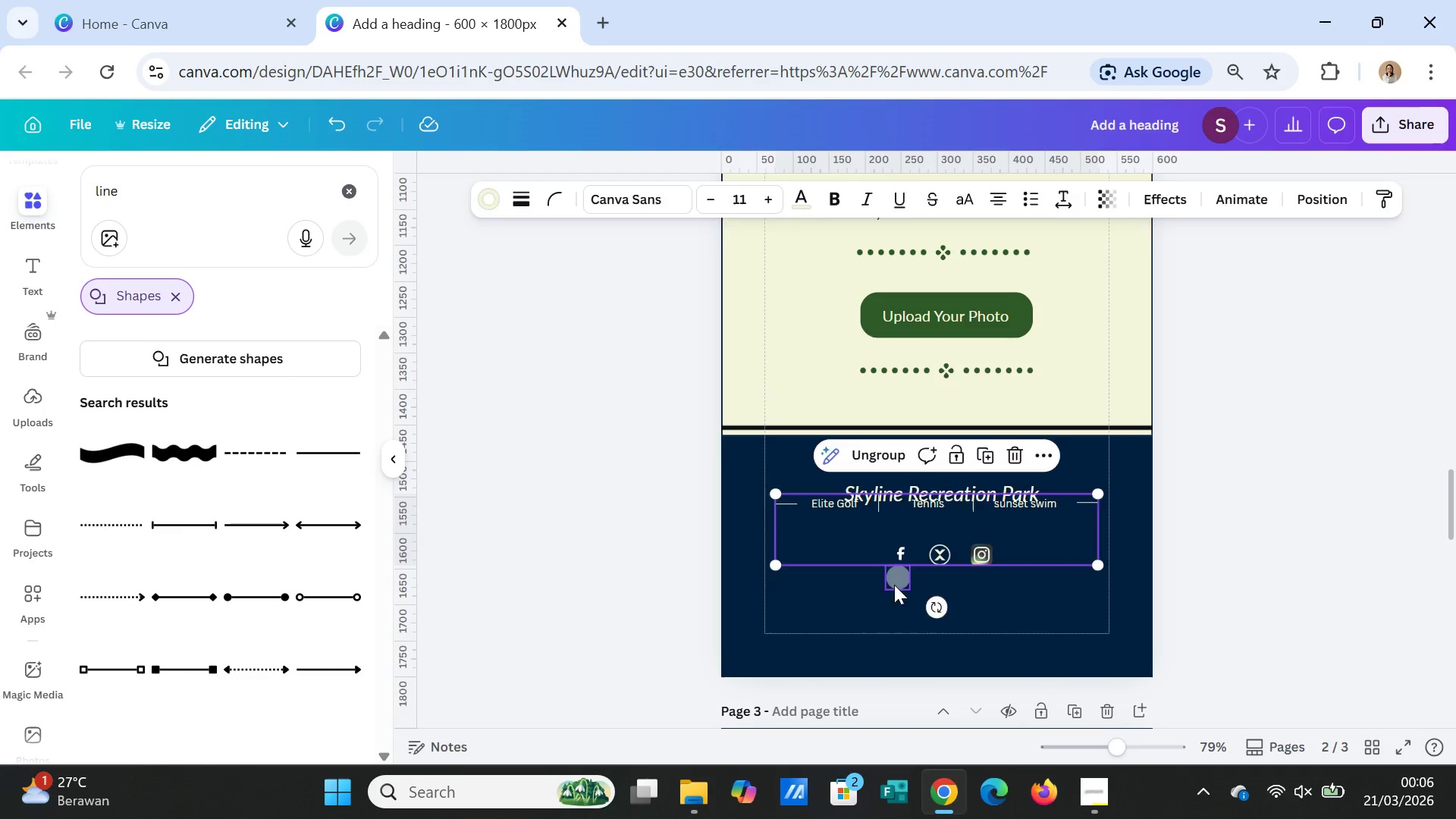 
left_click([894, 585])
 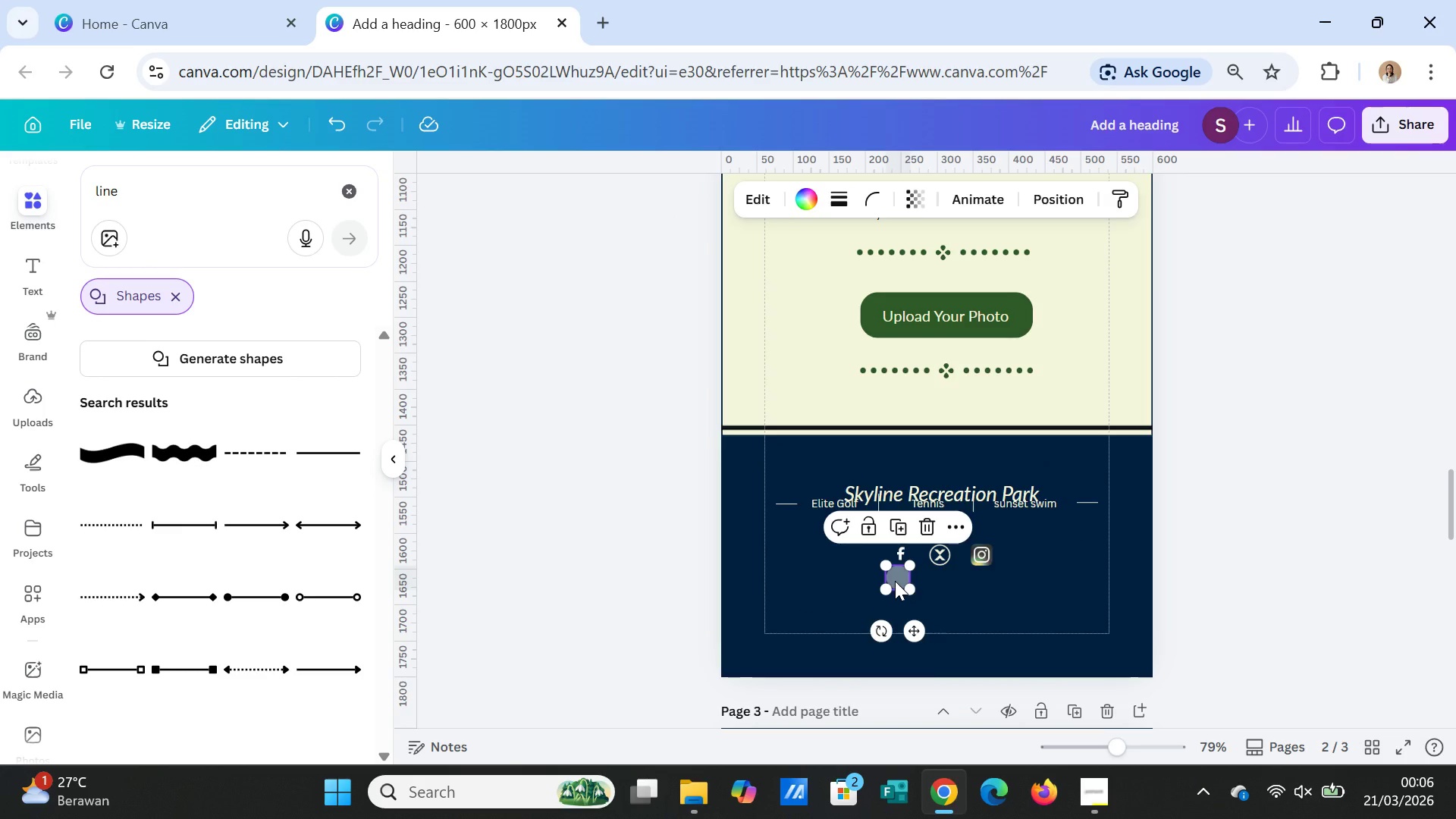 
left_click_drag(start_coordinate=[895, 581], to_coordinate=[899, 584])
 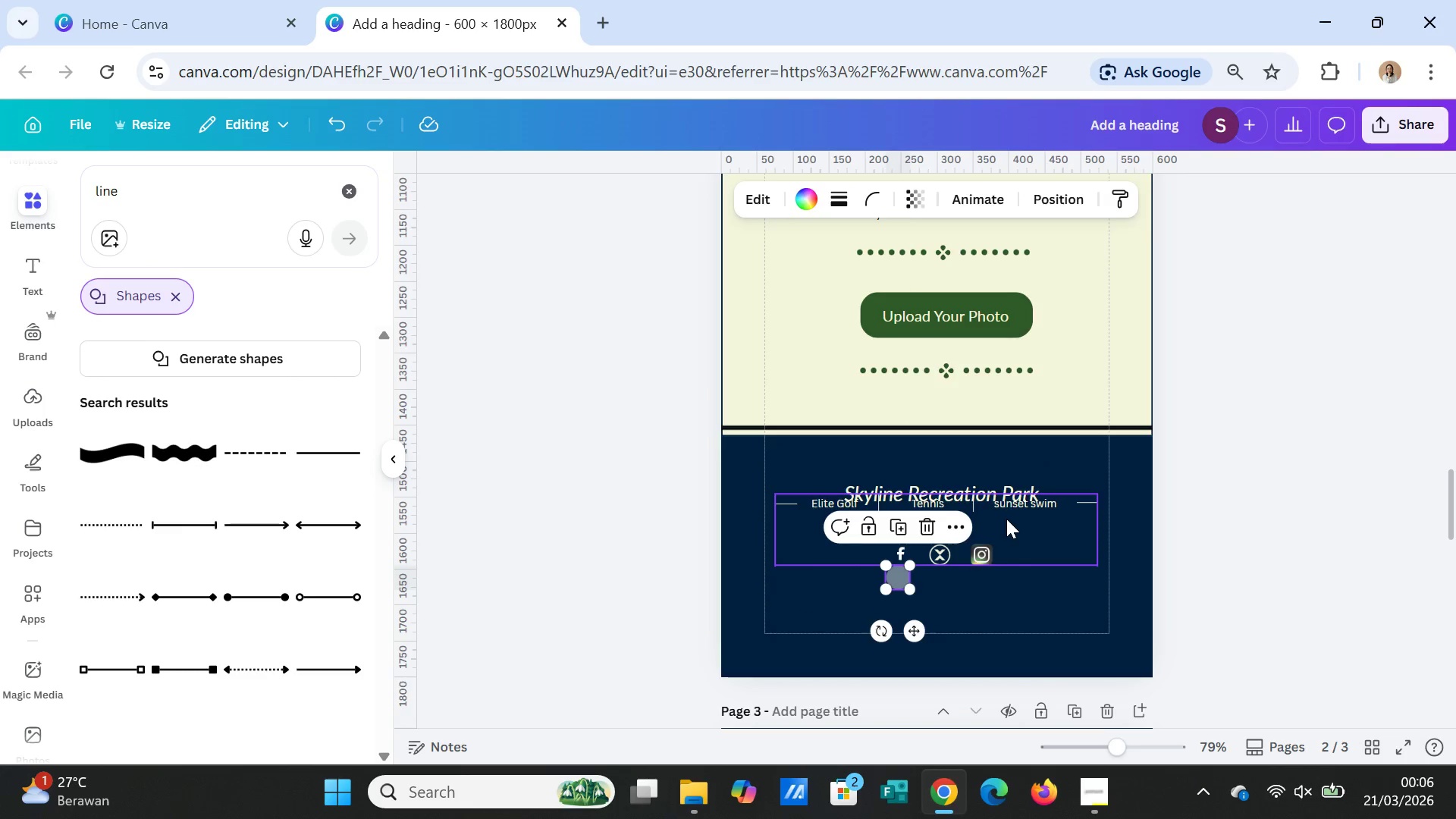 
left_click_drag(start_coordinate=[1006, 519], to_coordinate=[1003, 539])
 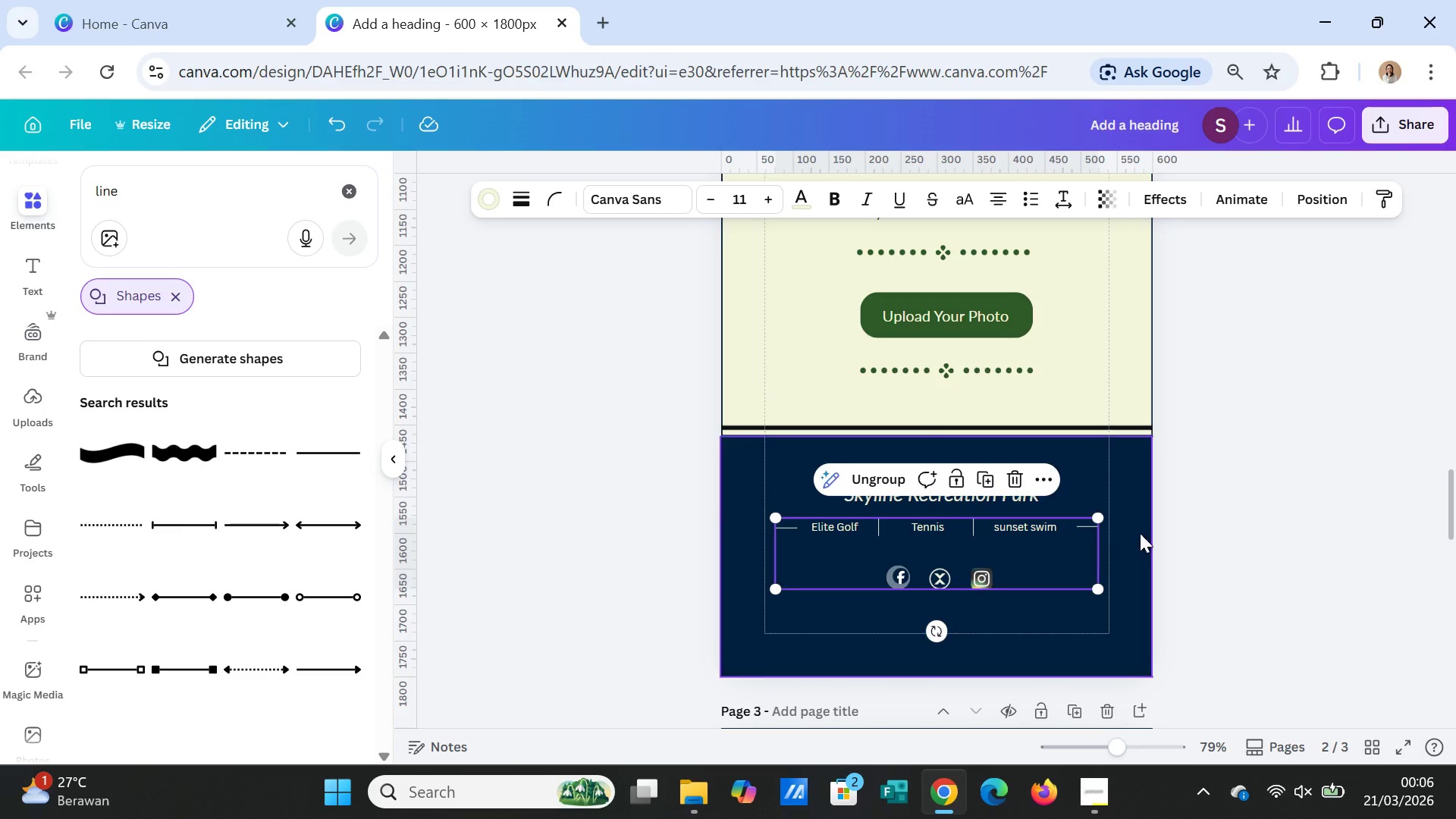 
scroll: coordinate [1150, 526], scroll_direction: up, amount: 11.0
 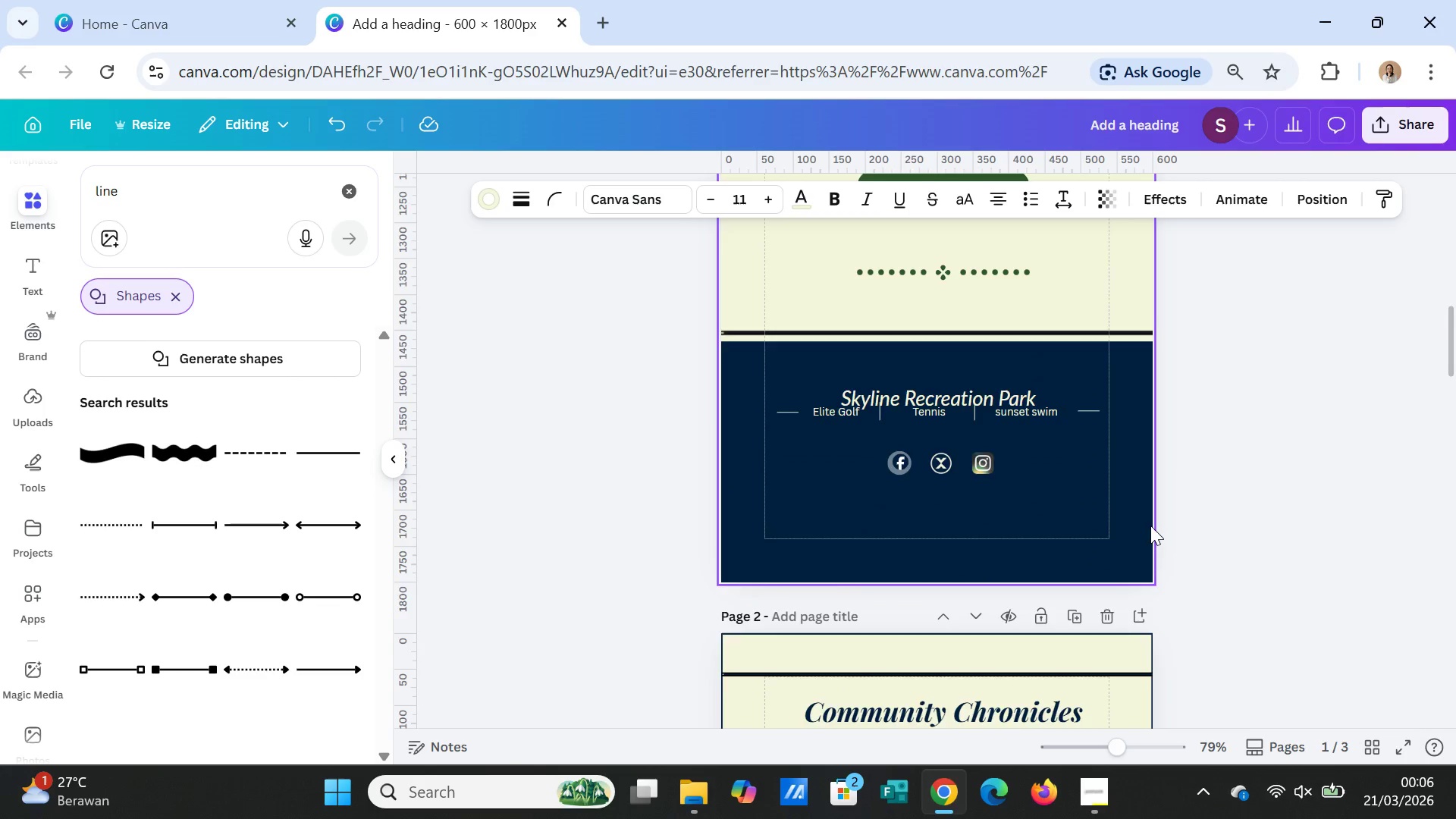 
scroll: coordinate [1150, 526], scroll_direction: down, amount: 13.0
 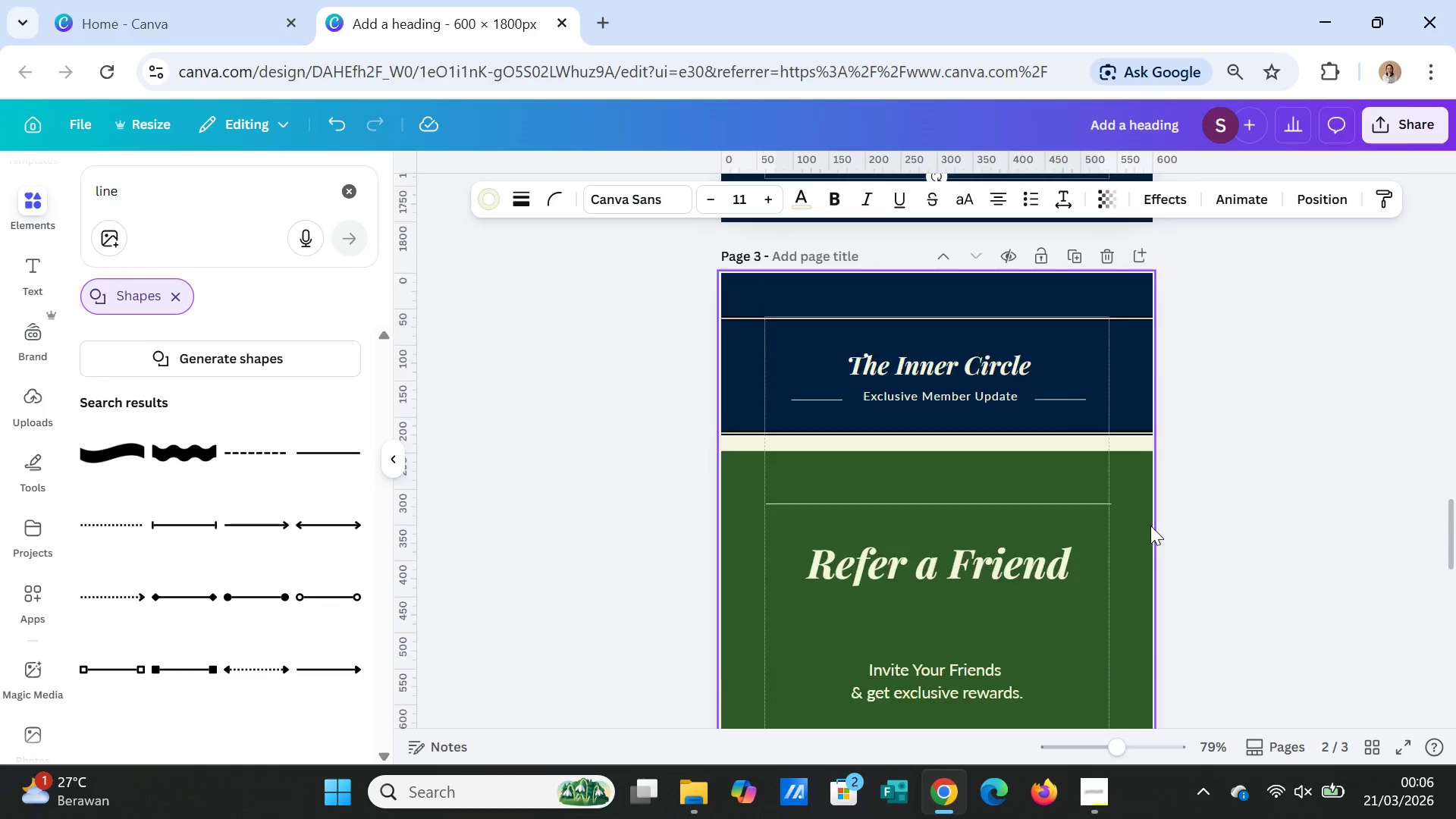 
scroll: coordinate [1150, 526], scroll_direction: none, amount: 0.0
 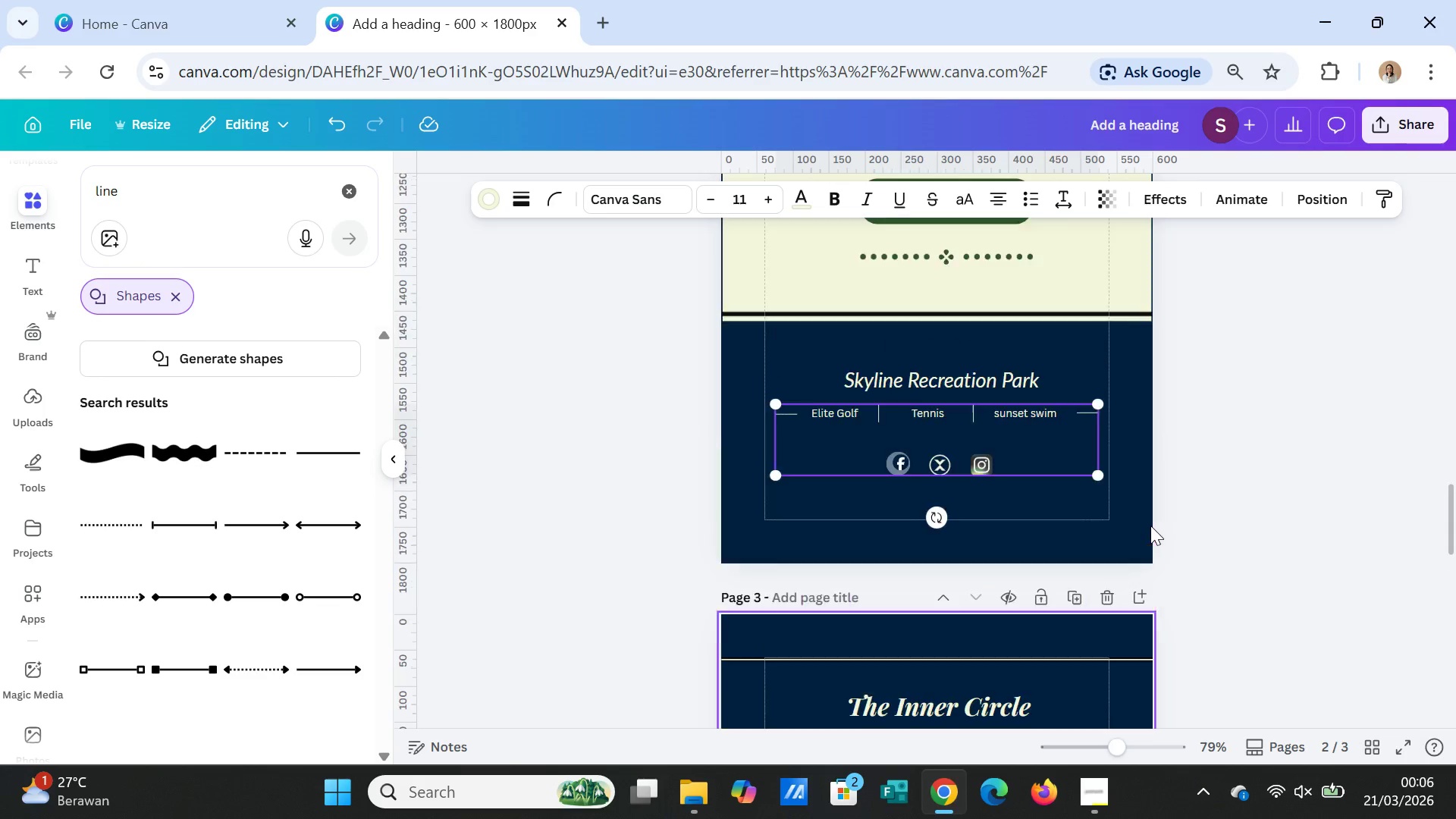 
scroll: coordinate [1150, 526], scroll_direction: up, amount: 1.0
 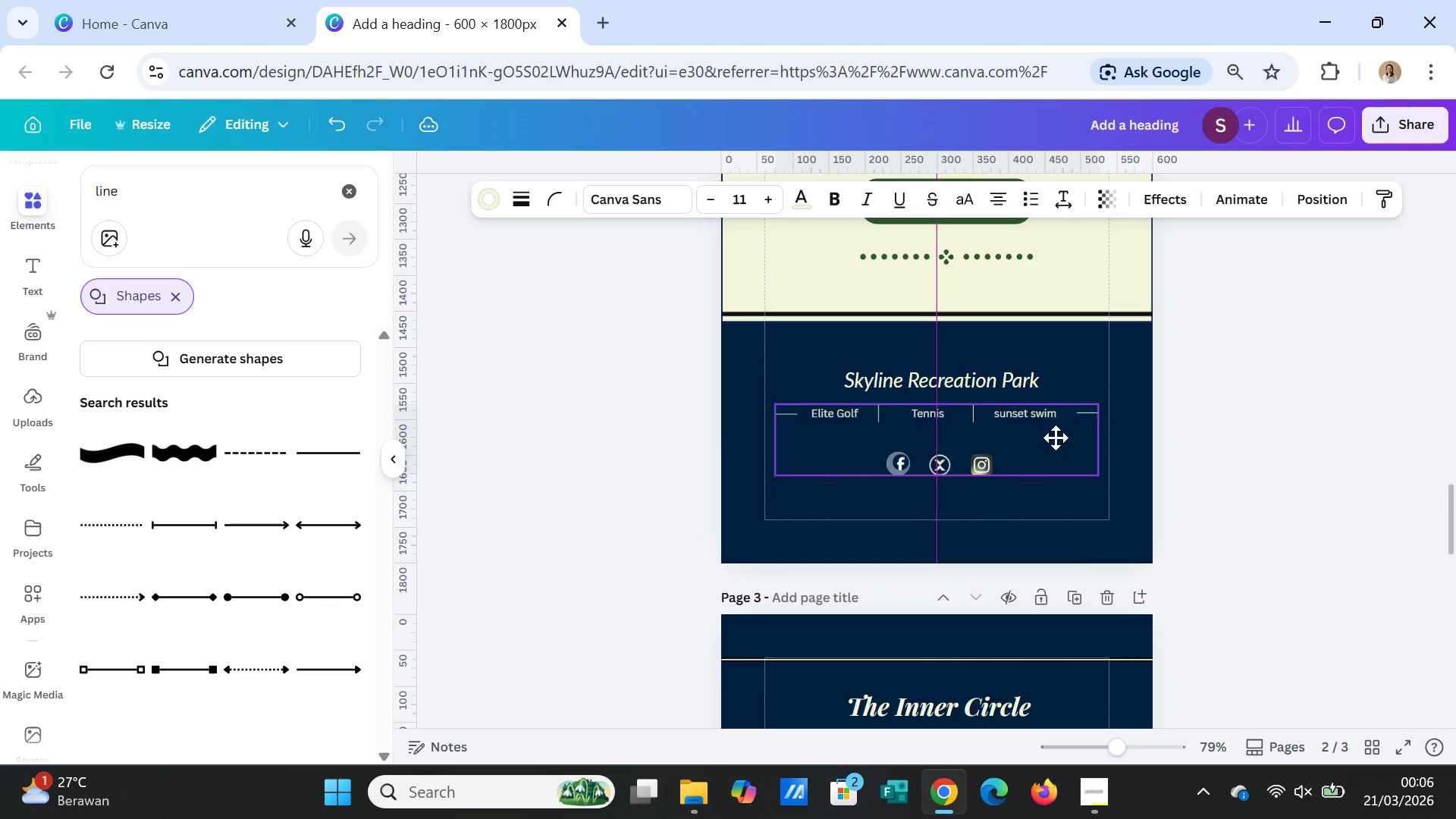 
left_click_drag(start_coordinate=[934, 432], to_coordinate=[933, 394])
 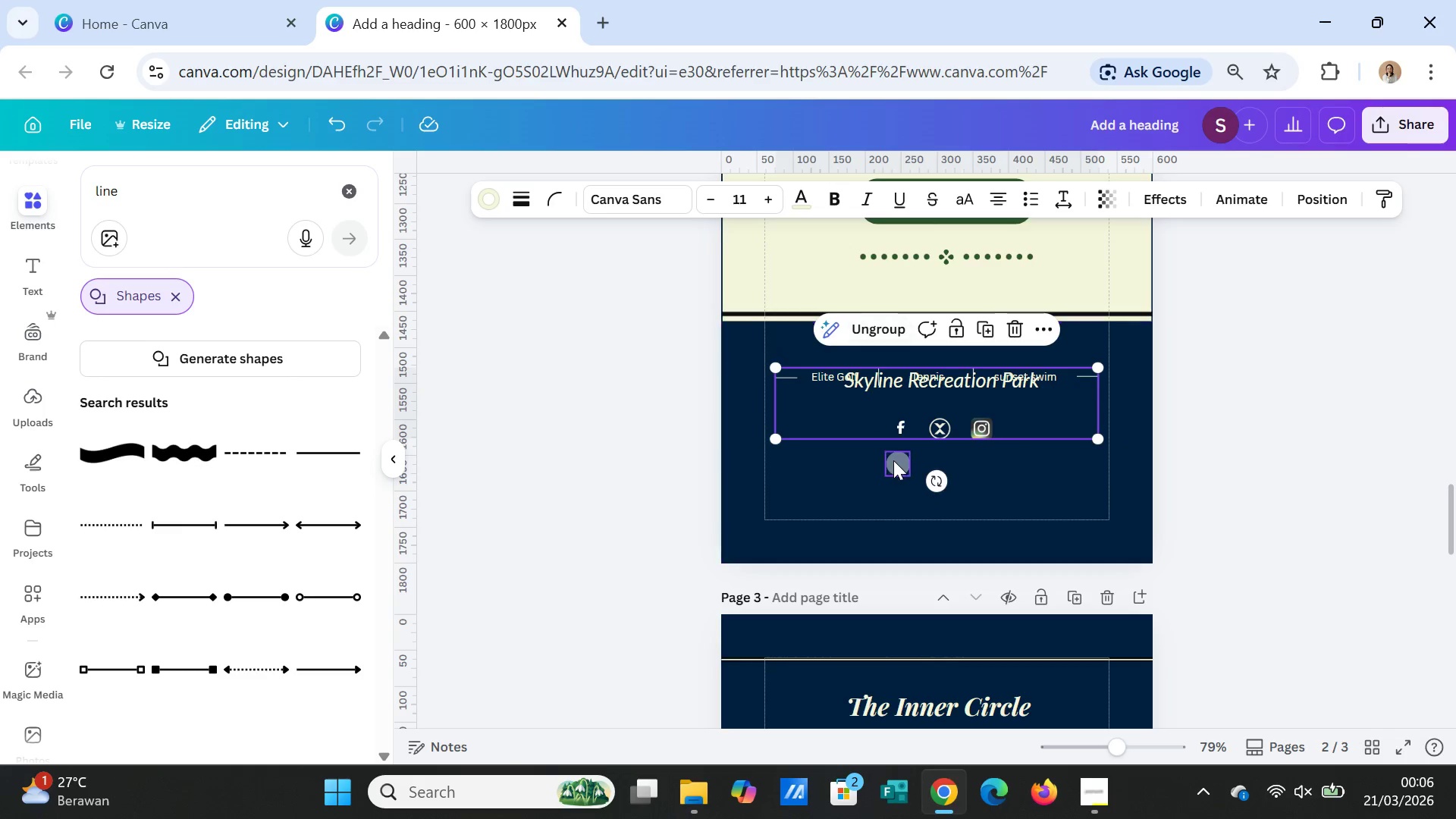 
left_click([893, 460])
 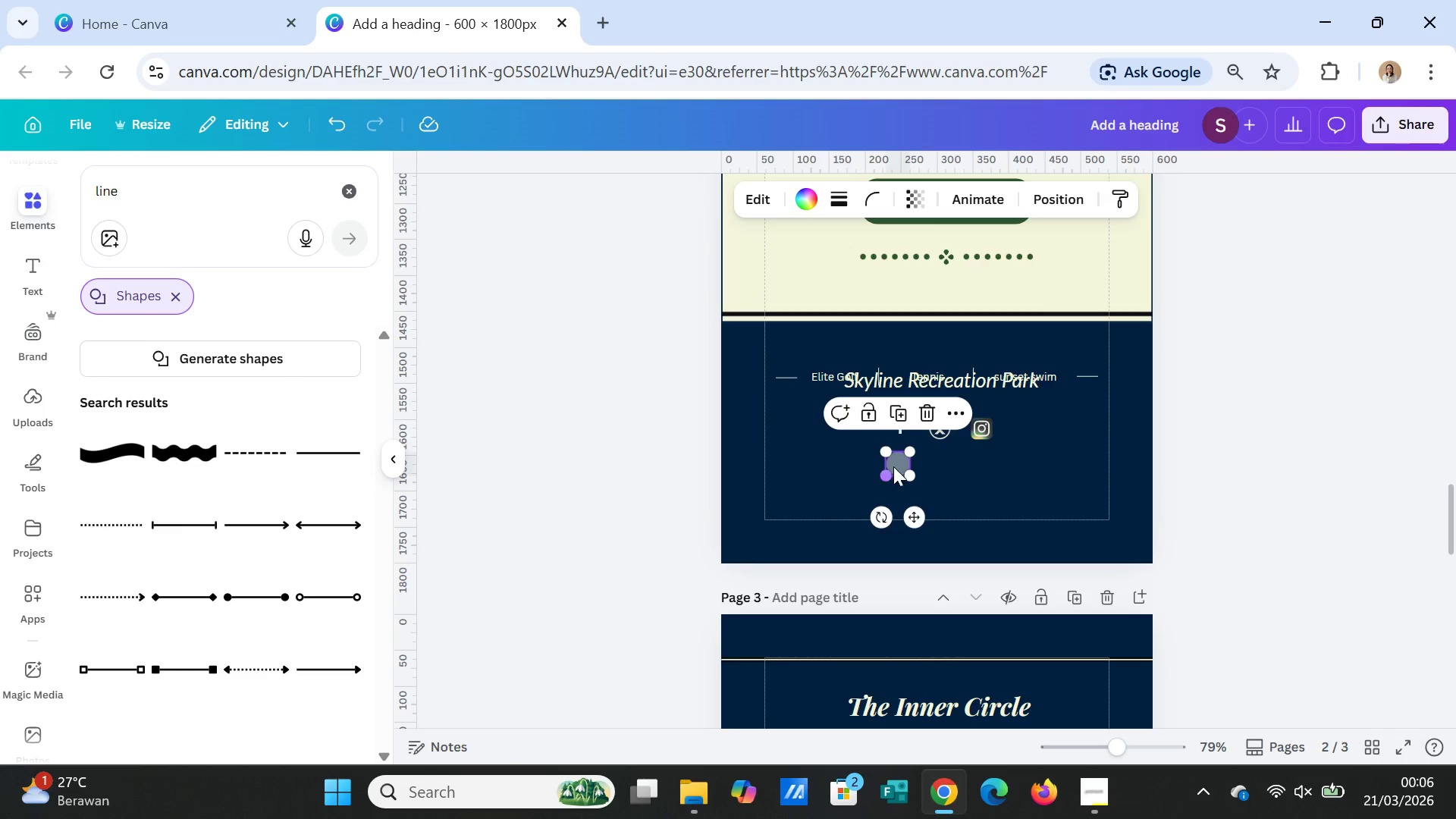 
left_click_drag(start_coordinate=[893, 461], to_coordinate=[898, 462])
 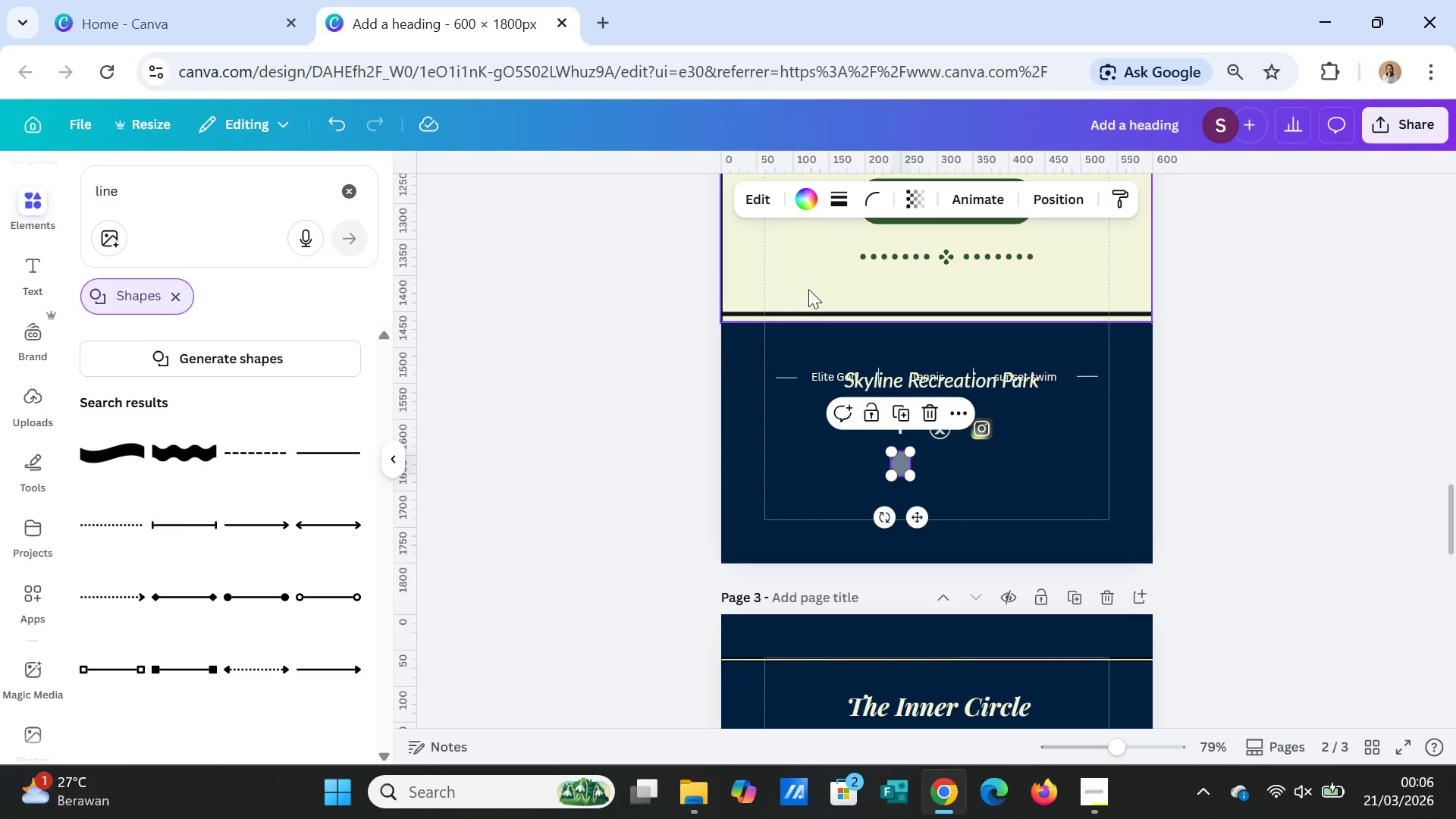 
left_click_drag(start_coordinate=[788, 262], to_coordinate=[737, 315])
 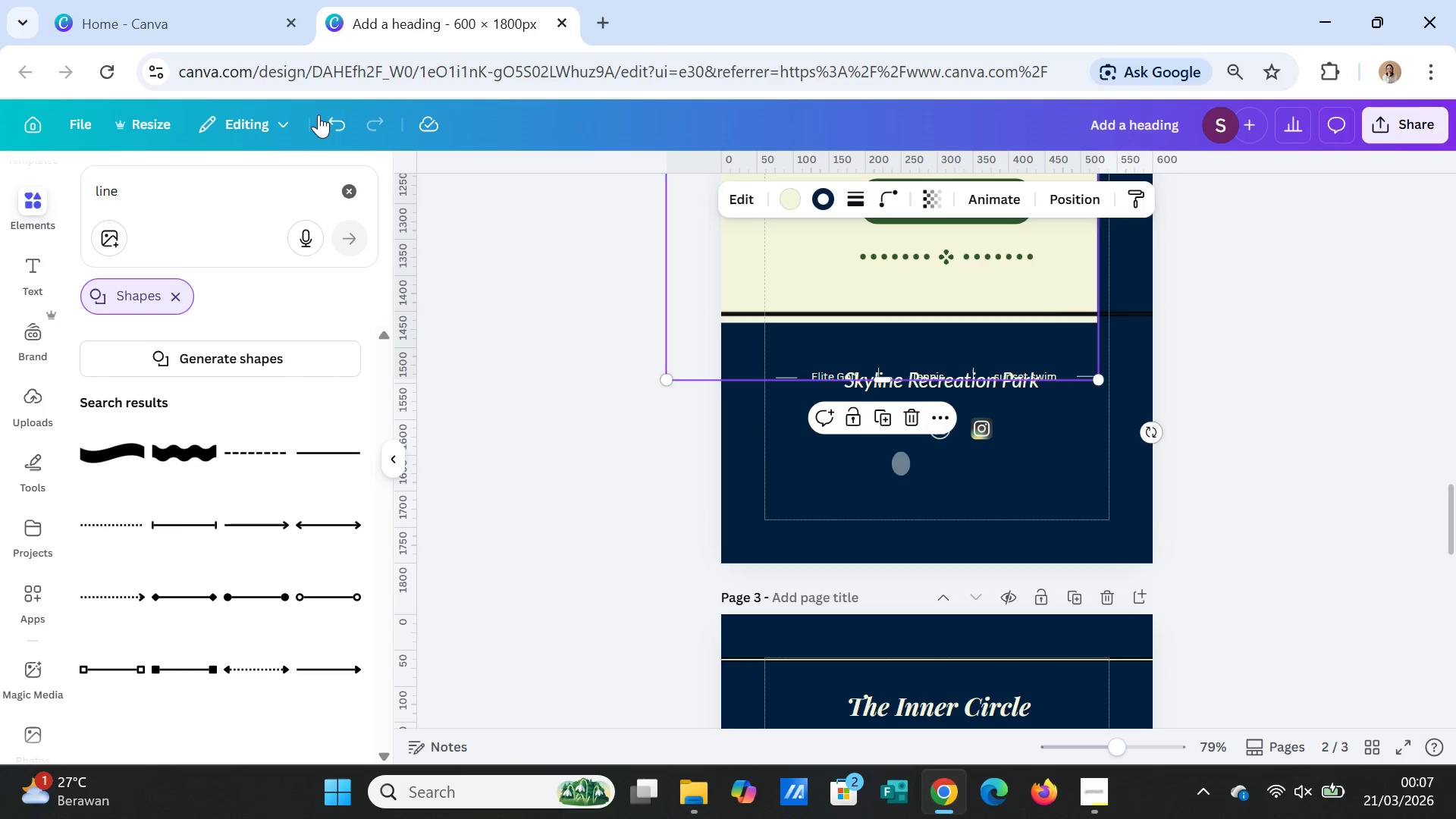 
left_click([325, 115])
 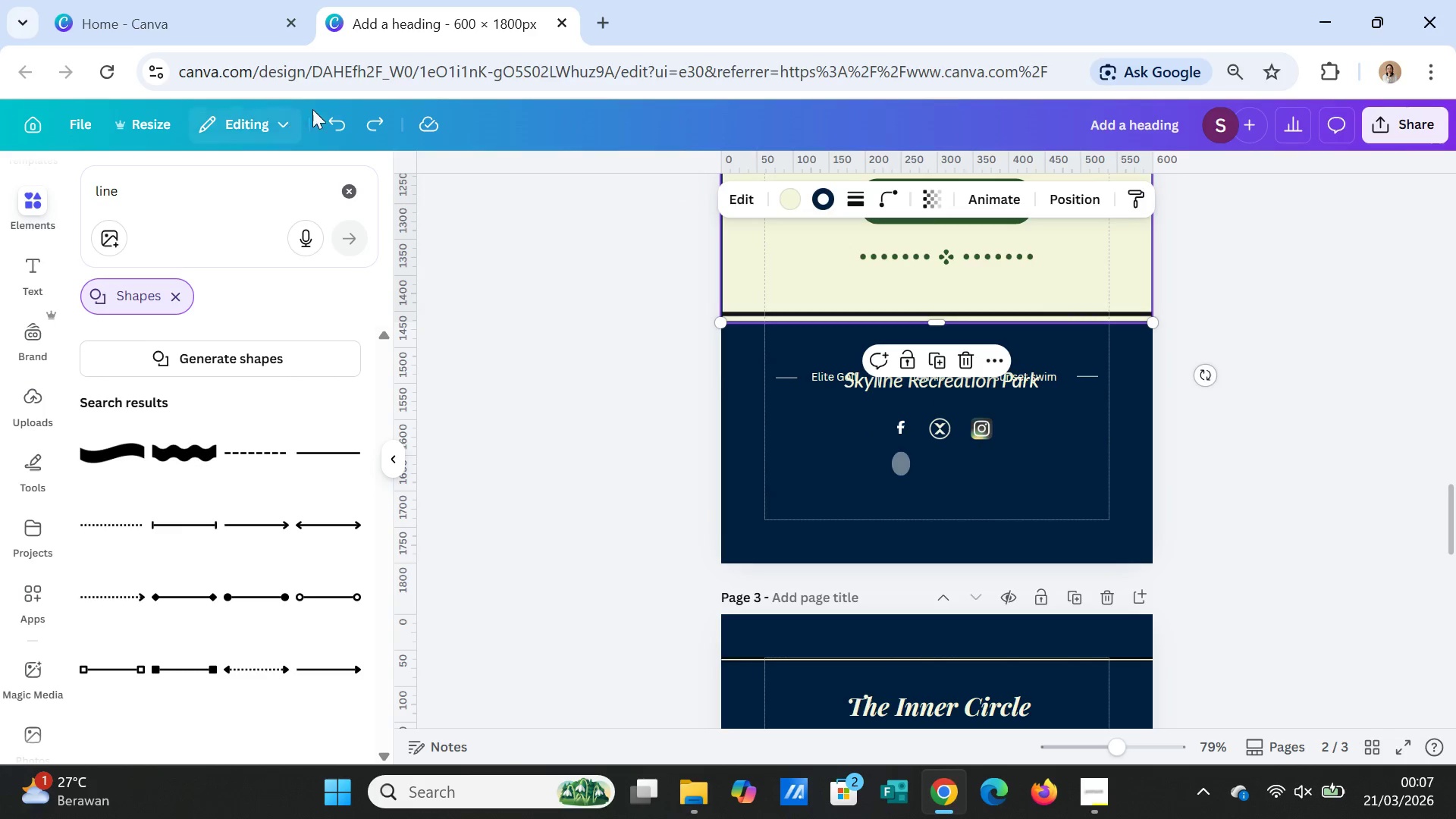 
left_click([337, 121])
 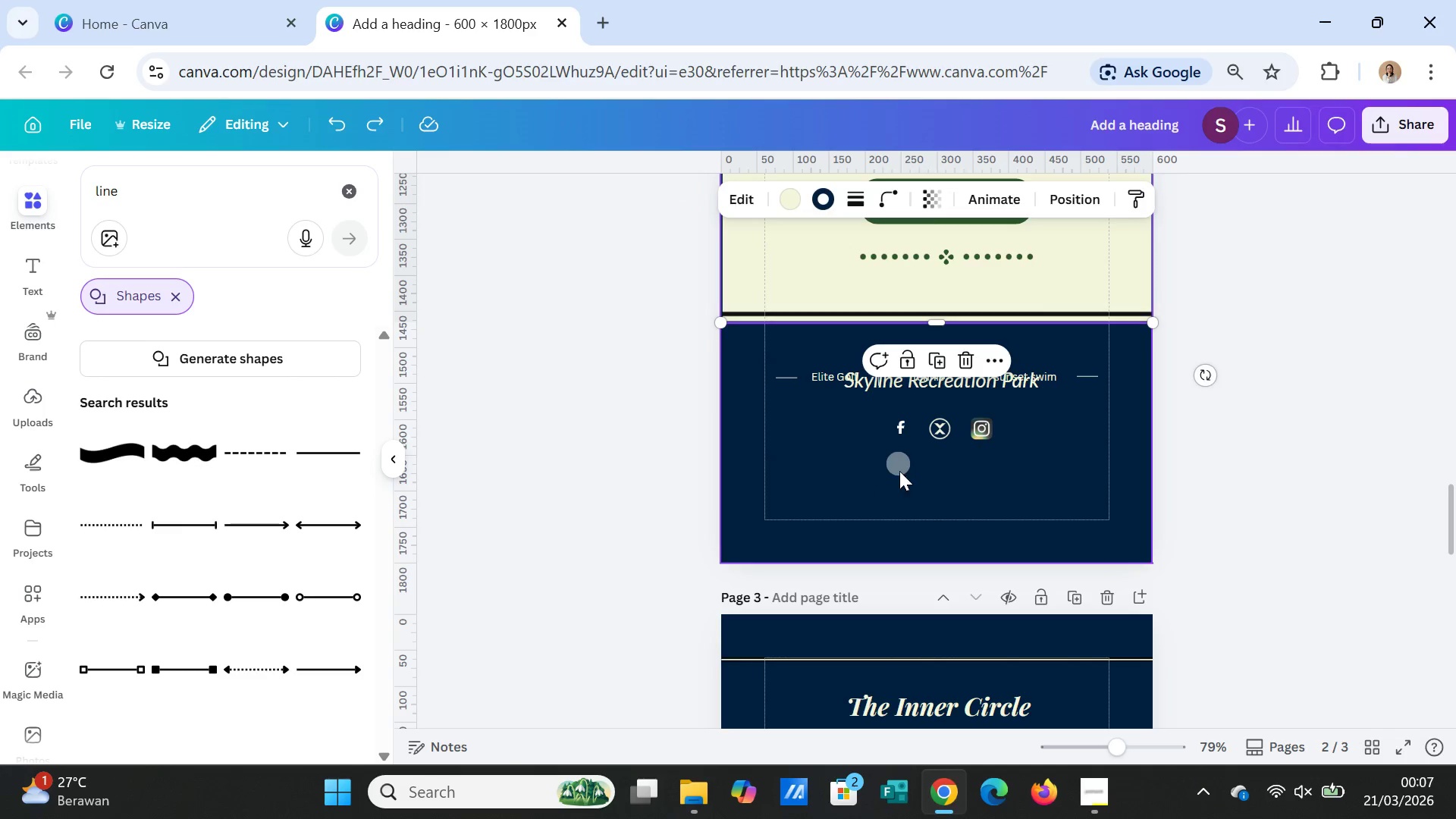 
left_click([899, 468])
 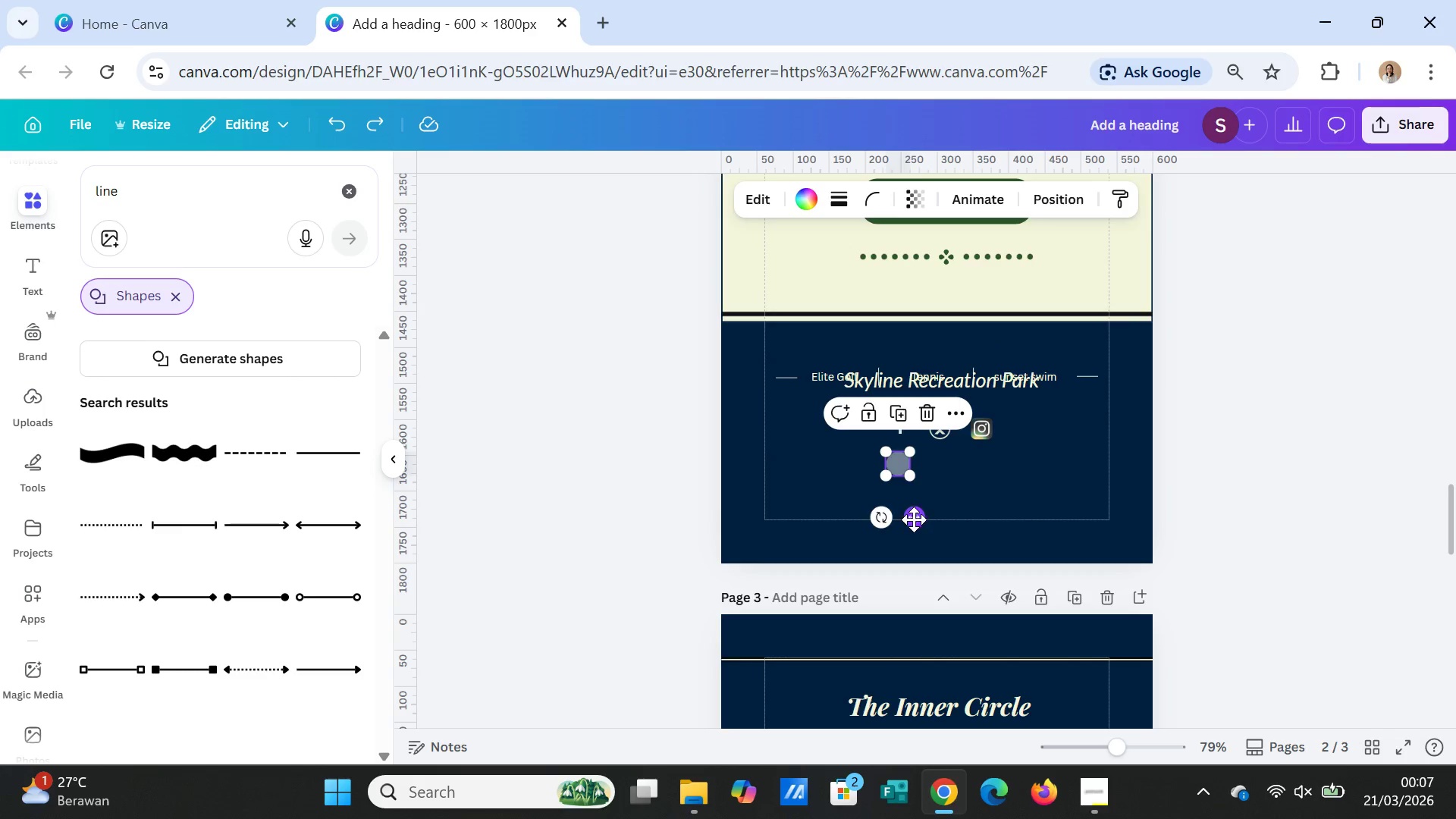 
left_click_drag(start_coordinate=[915, 519], to_coordinate=[919, 516])
 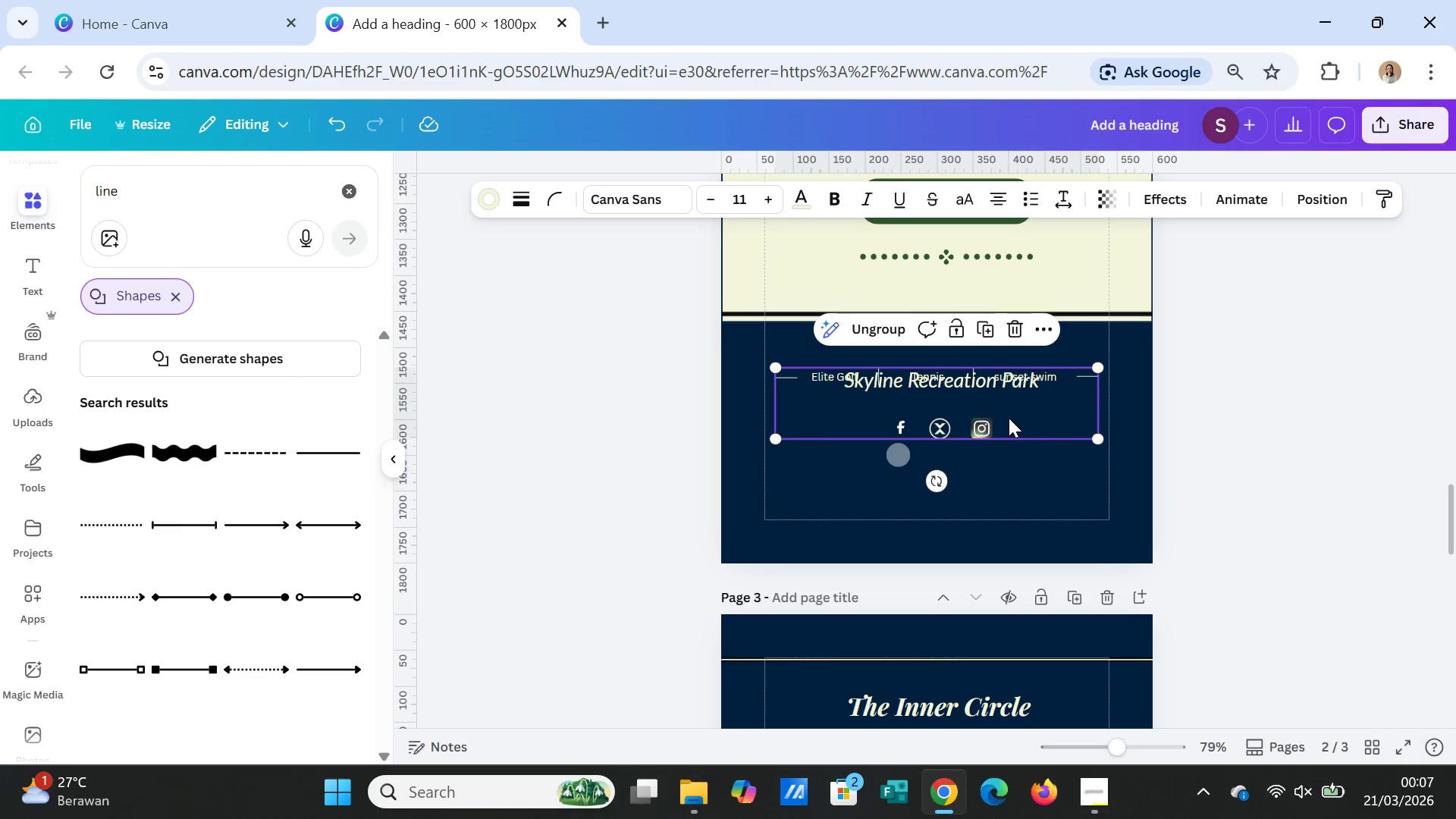 
left_click_drag(start_coordinate=[1009, 418], to_coordinate=[1006, 444])
 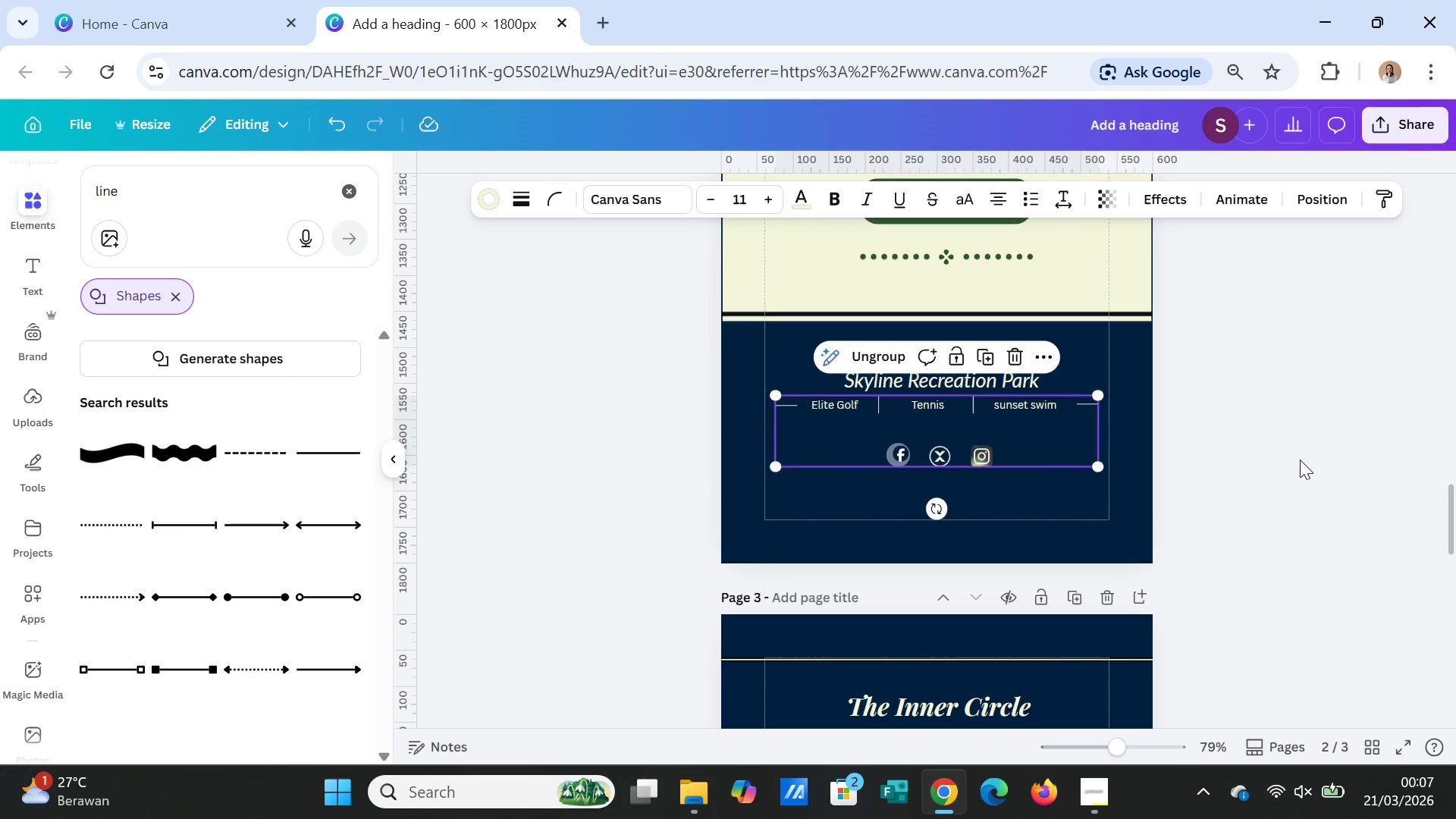 
left_click([1300, 460])
 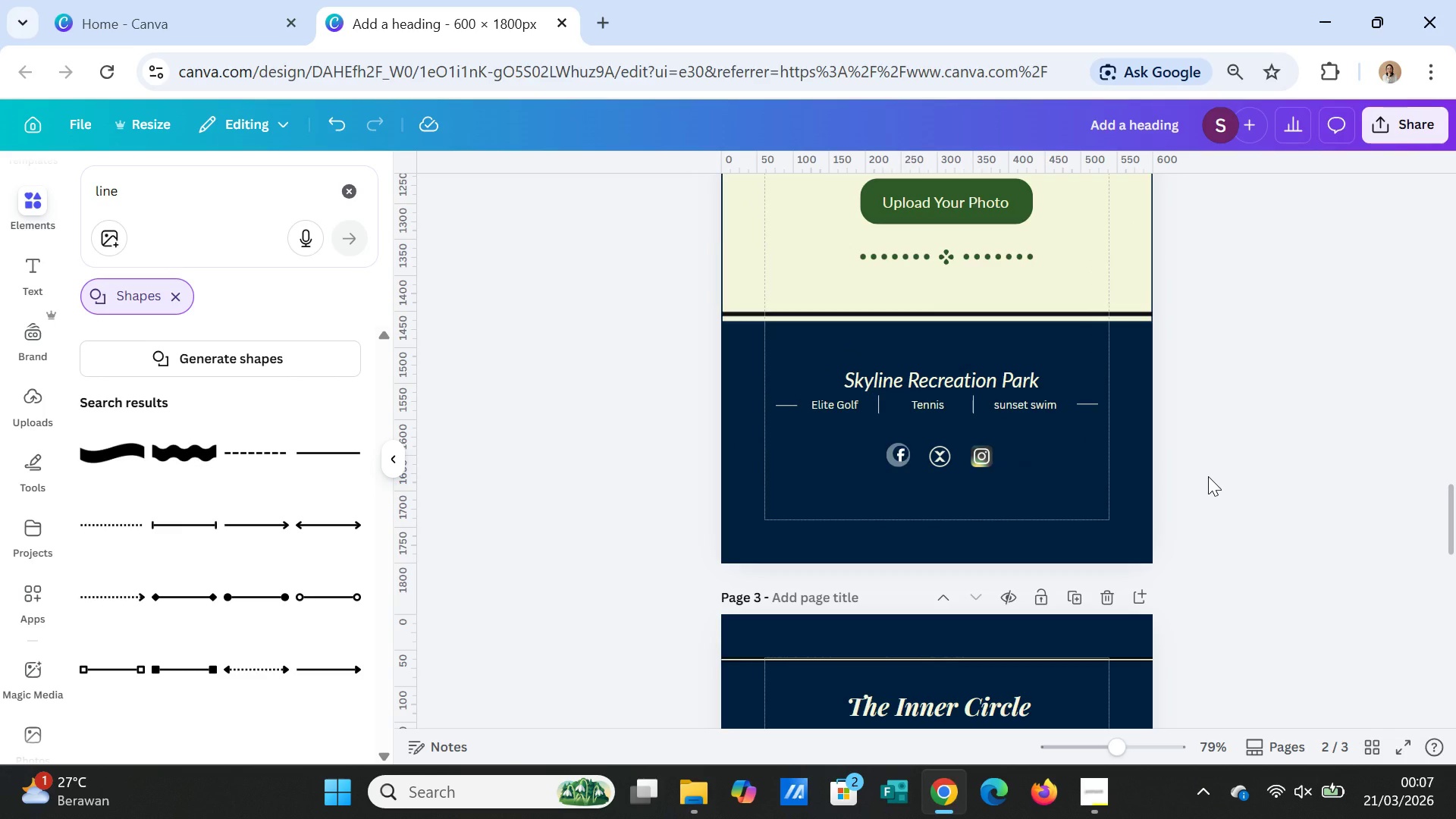 
scroll: coordinate [1213, 494], scroll_direction: down, amount: 13.0
 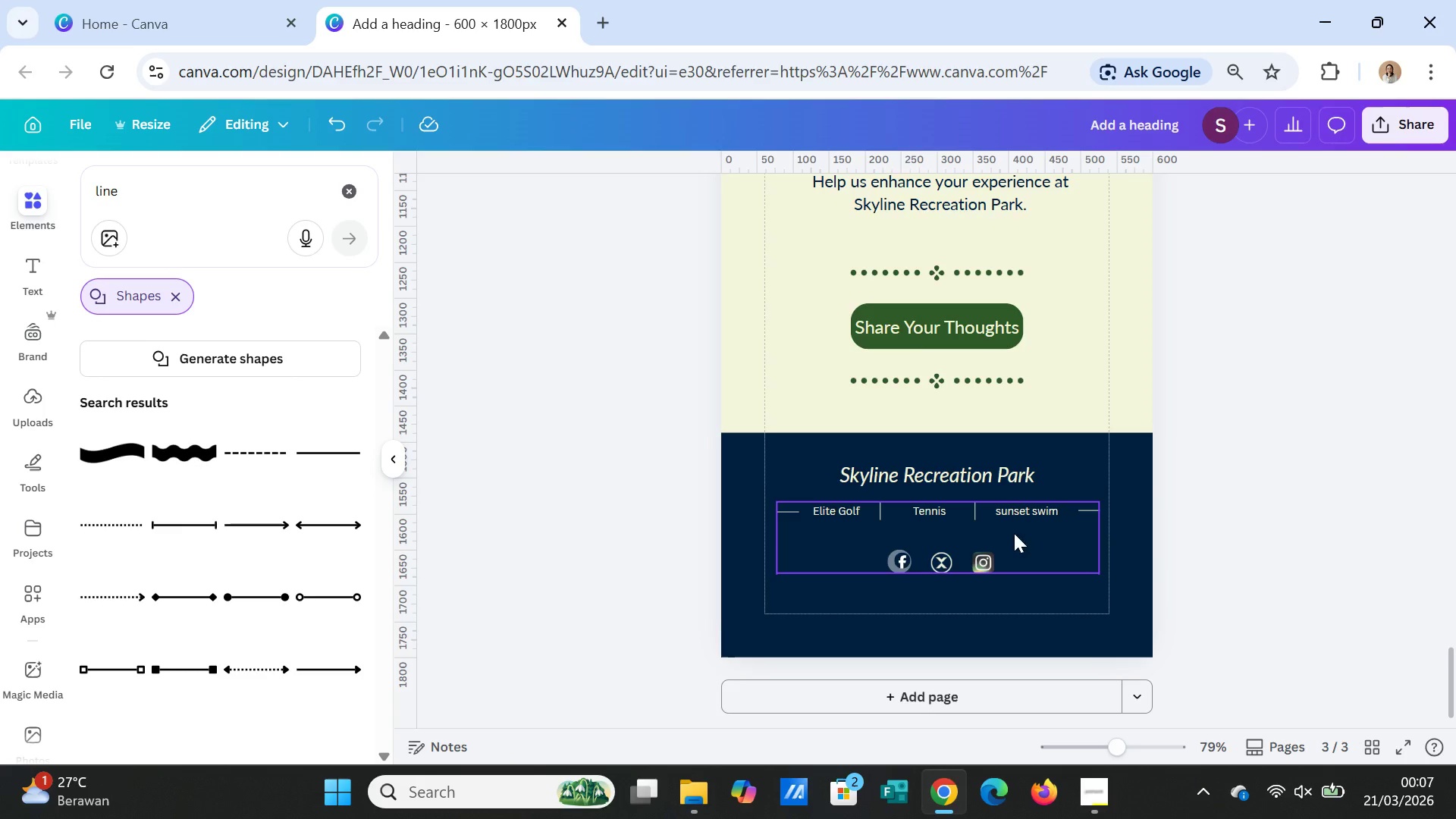 
left_click_drag(start_coordinate=[998, 535], to_coordinate=[990, 537])
 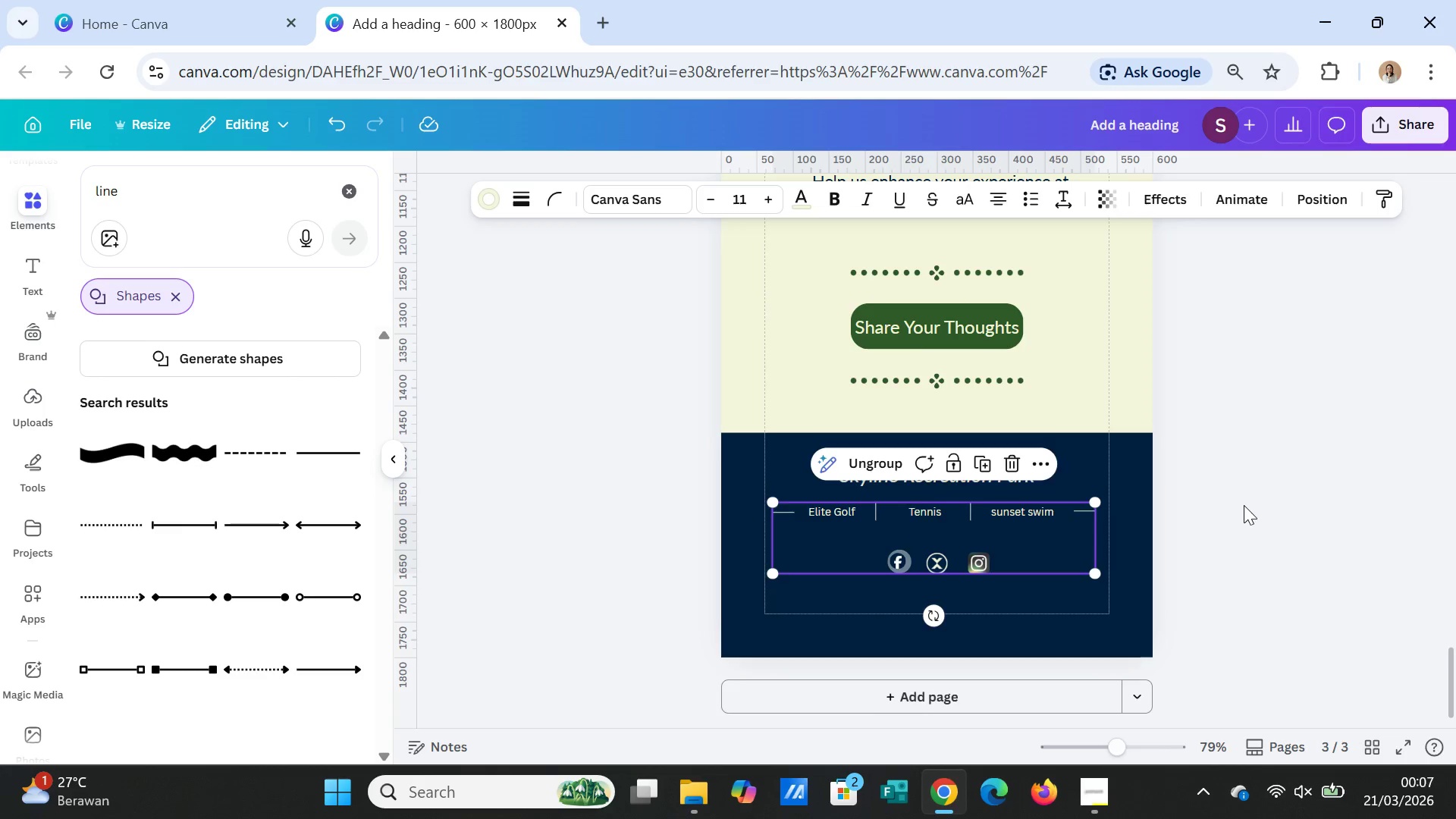 
left_click([1244, 505])
 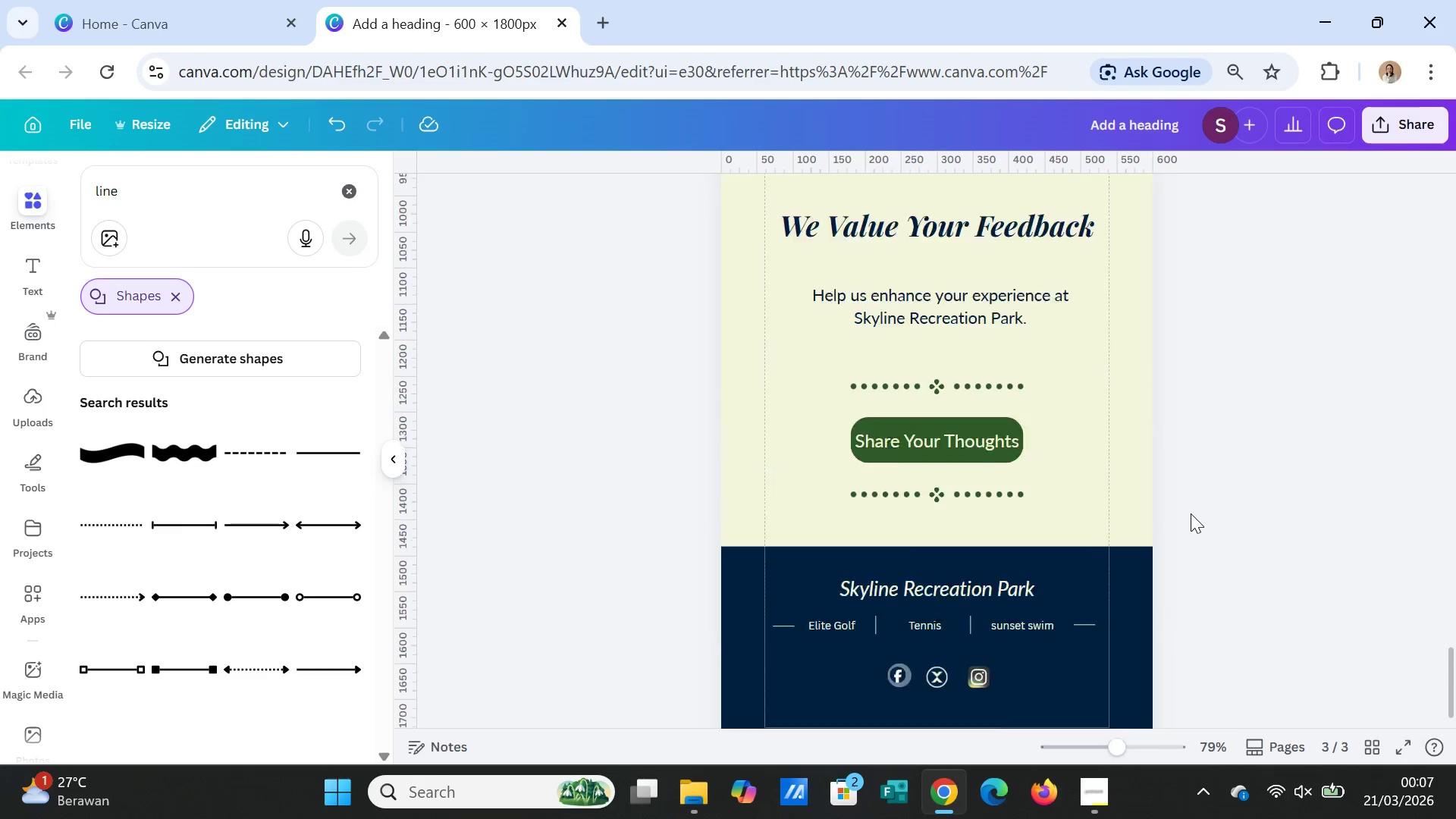 
scroll: coordinate [1190, 513], scroll_direction: up, amount: 11.0
 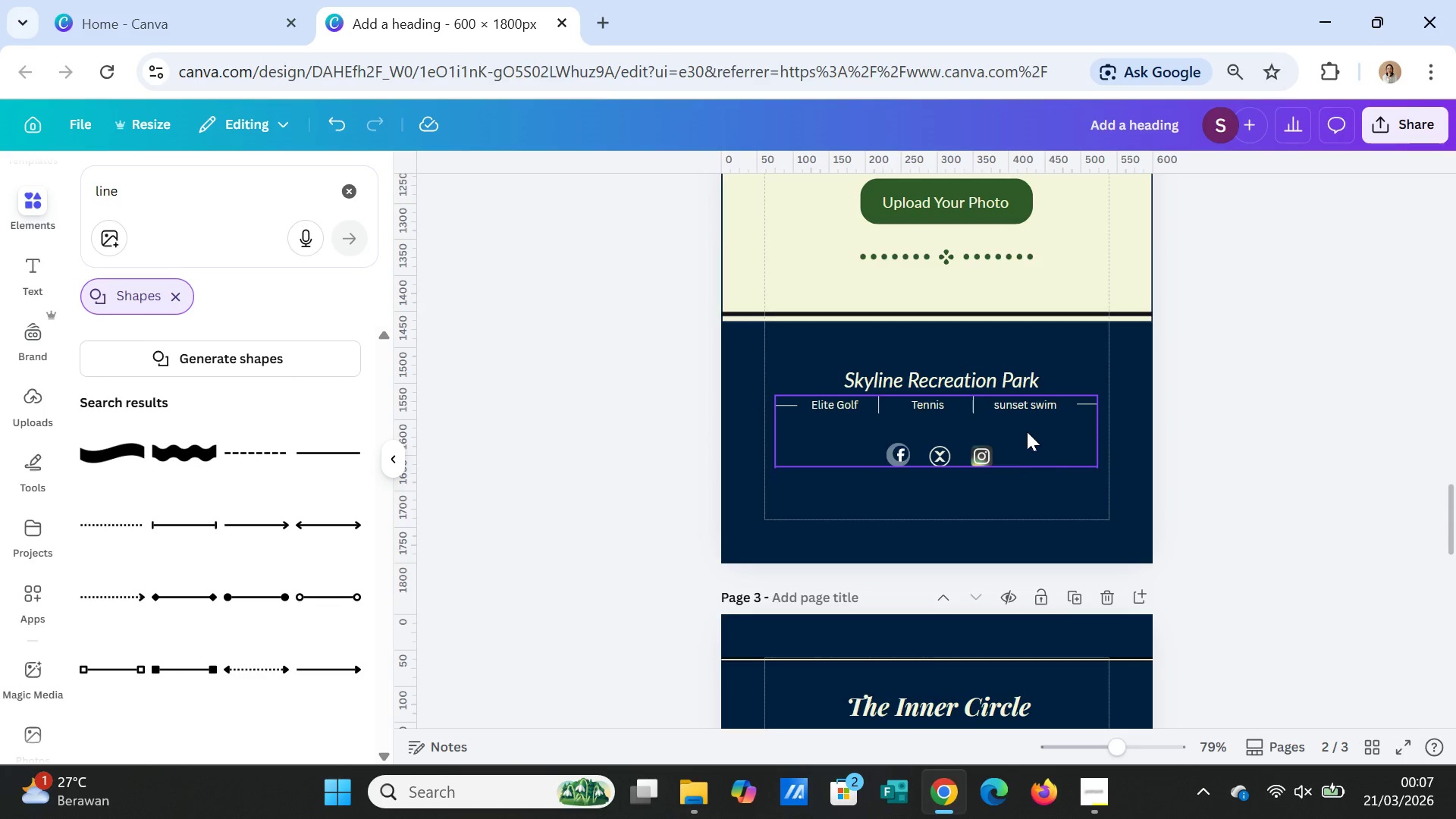 
left_click_drag(start_coordinate=[1027, 431], to_coordinate=[1023, 432])
 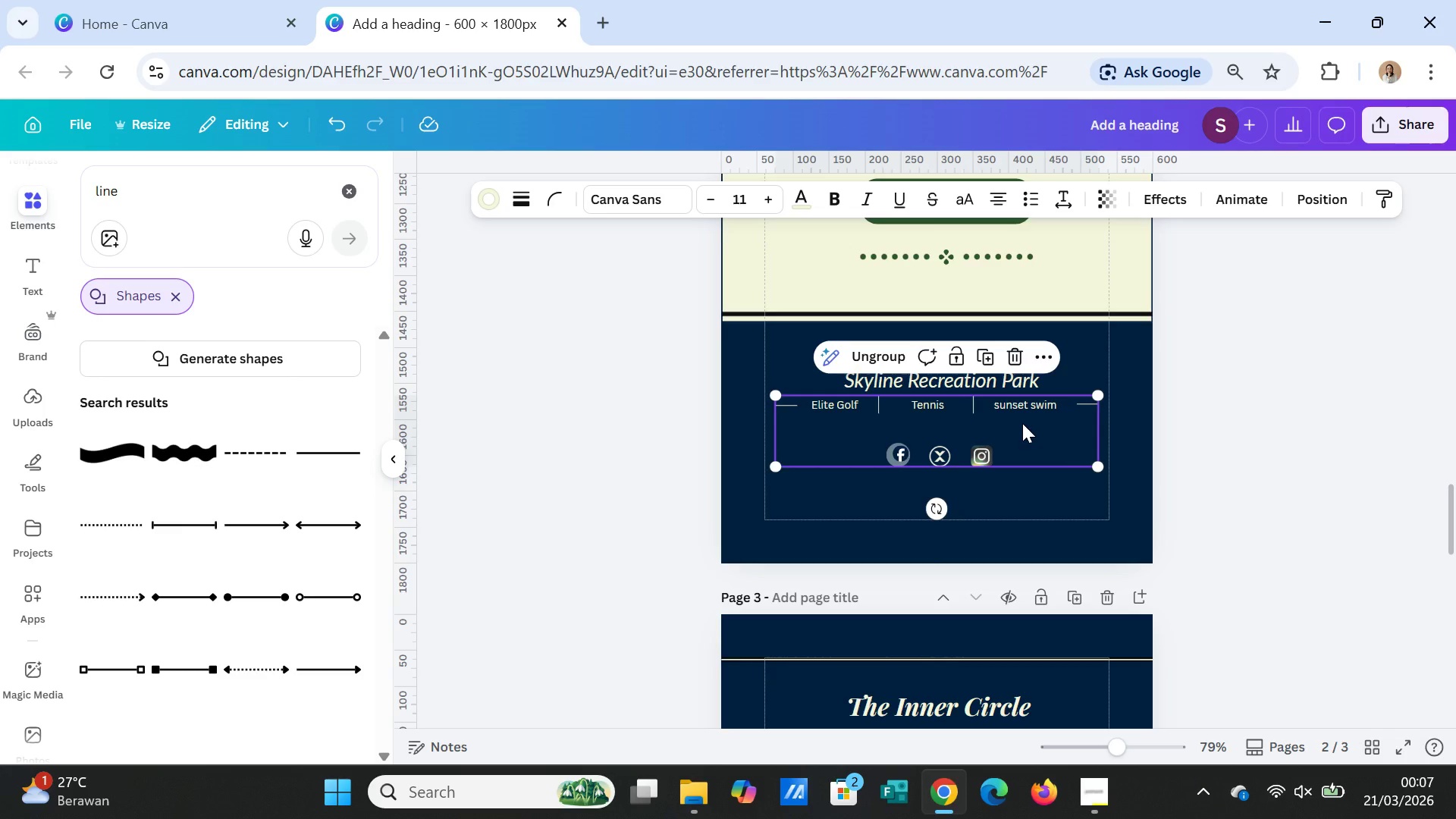 
left_click_drag(start_coordinate=[1022, 423], to_coordinate=[1017, 425])
 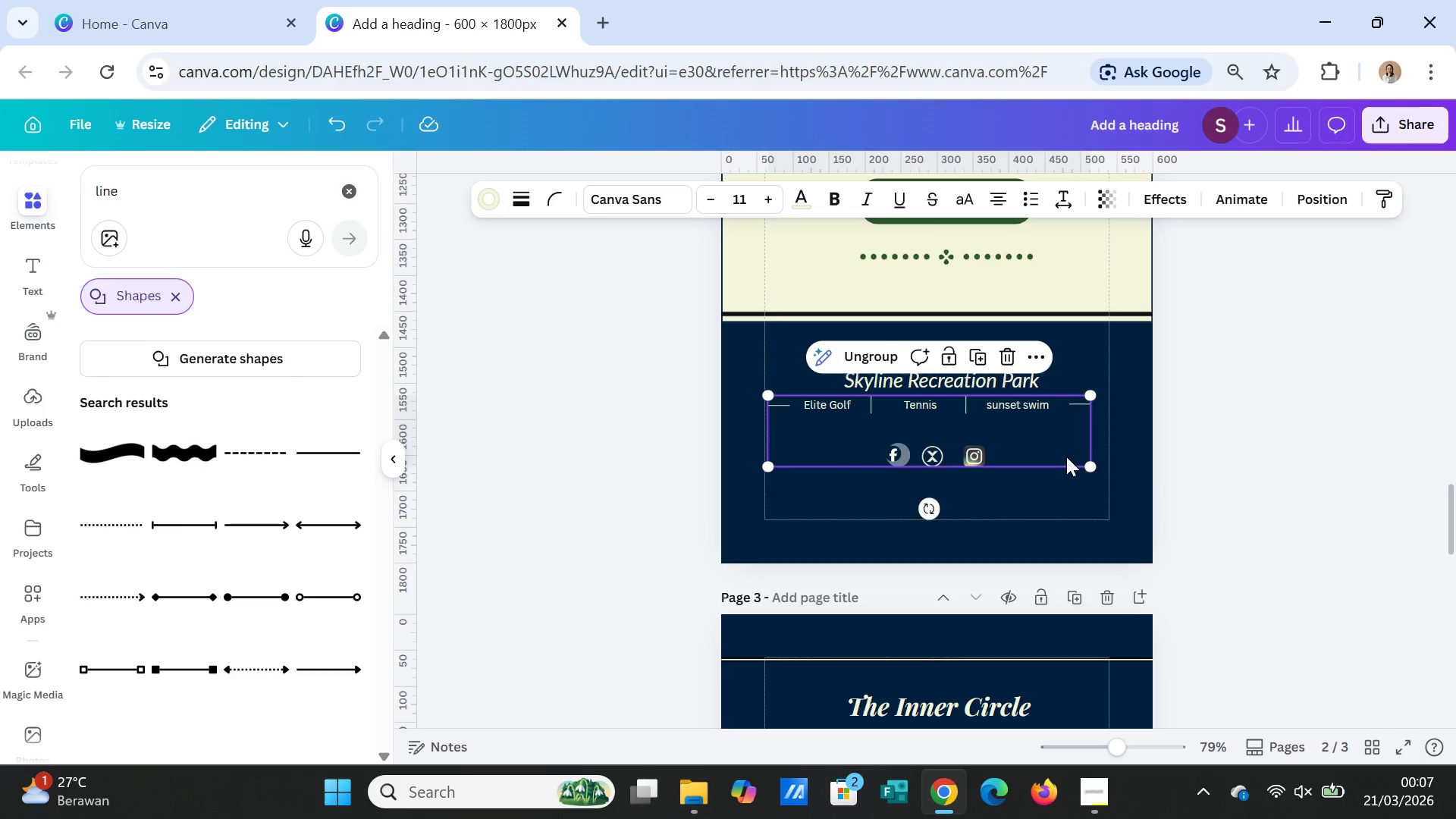 
left_click_drag(start_coordinate=[1054, 433], to_coordinate=[1058, 432])
 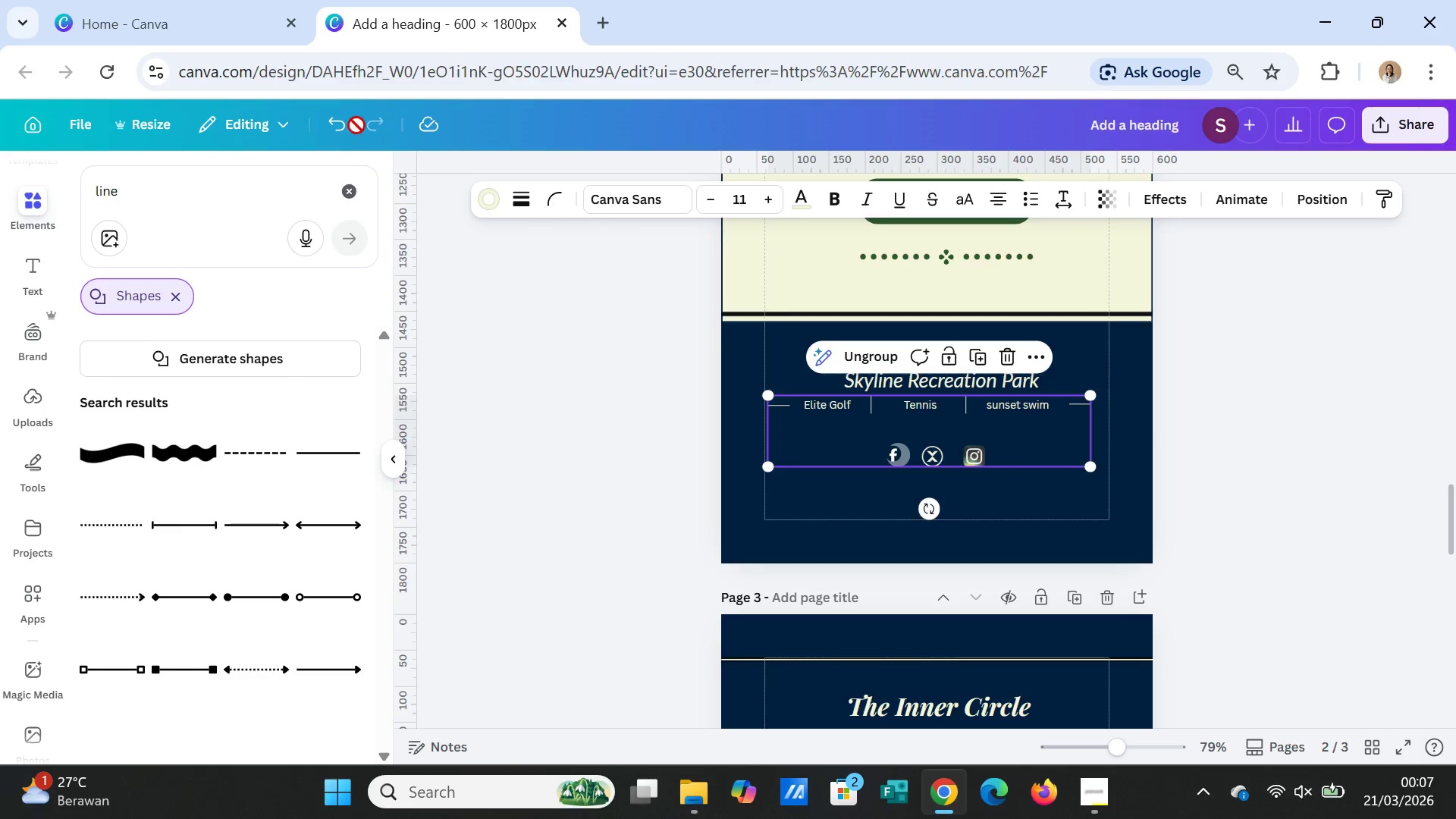 
left_click([347, 124])
 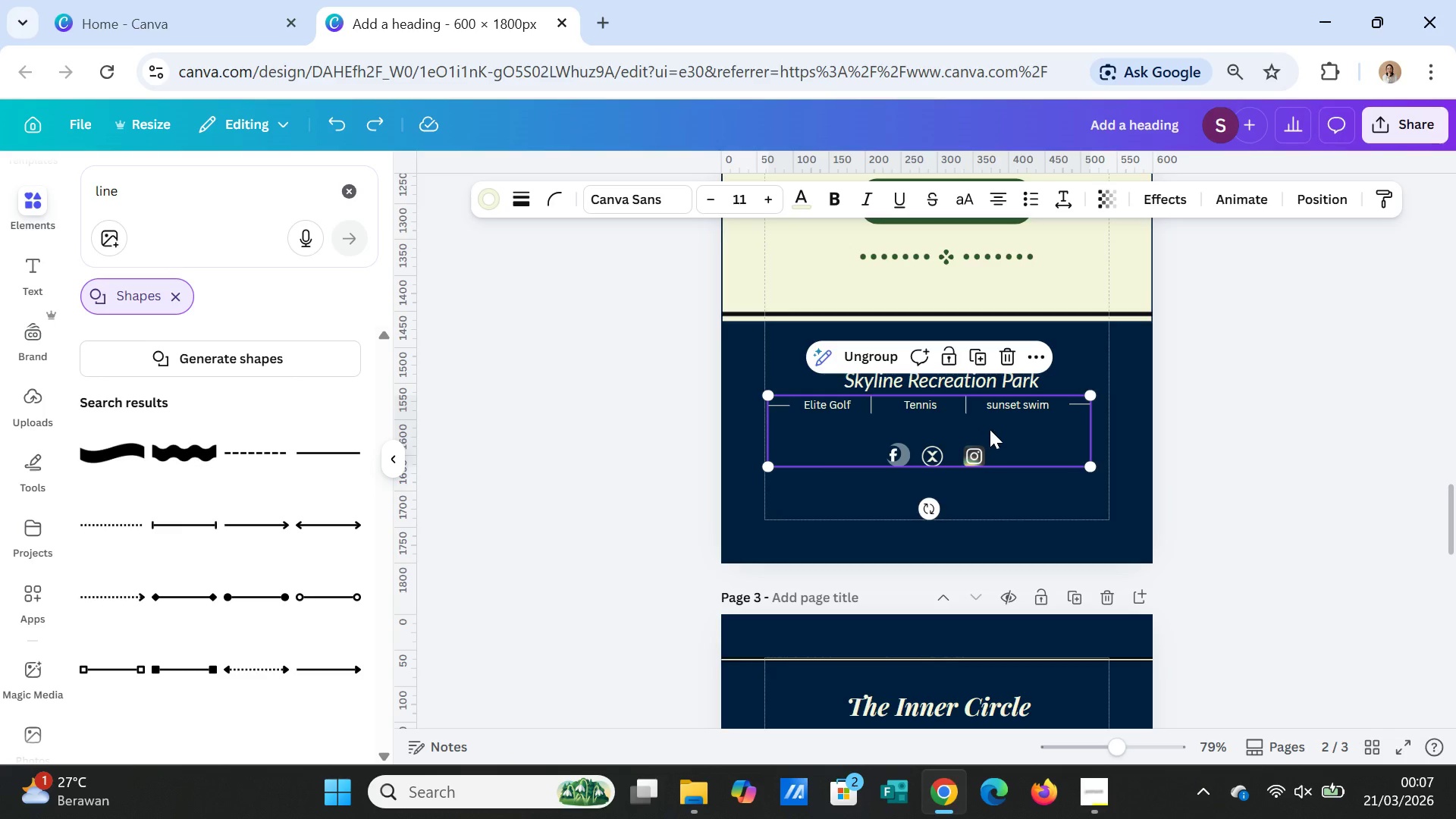 
left_click_drag(start_coordinate=[990, 429], to_coordinate=[989, 419])
 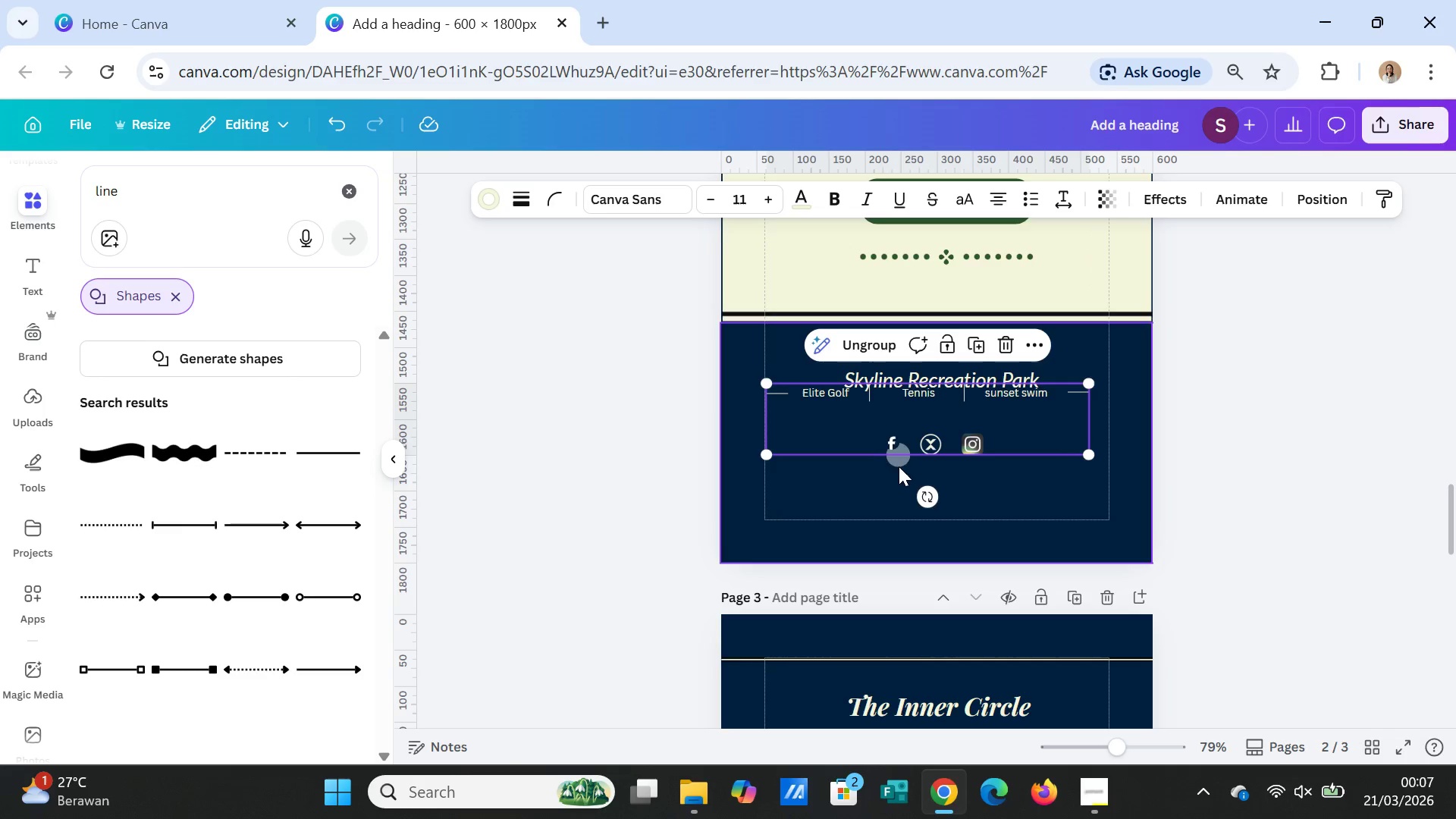 
left_click([900, 456])
 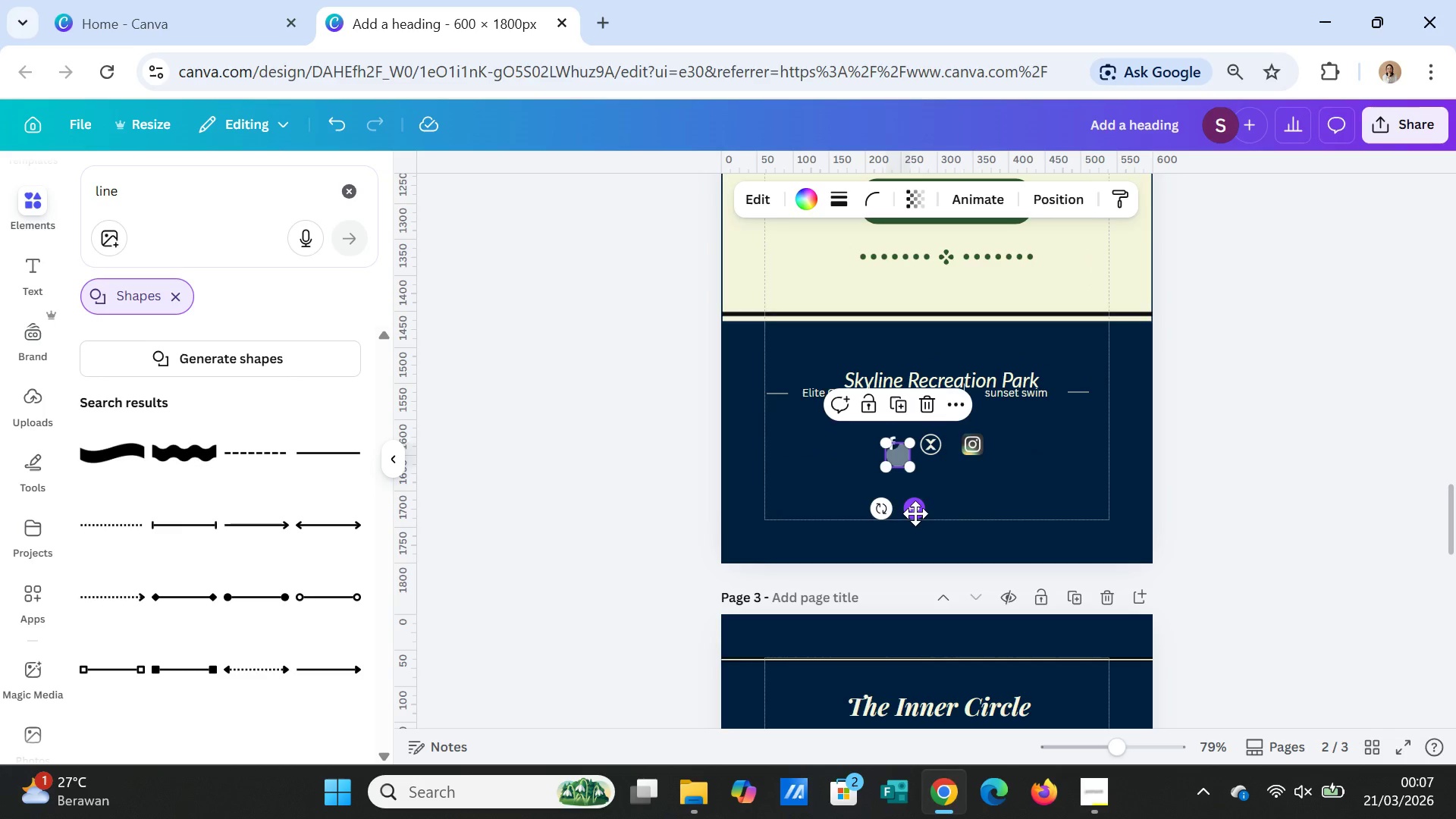 
left_click_drag(start_coordinate=[915, 513], to_coordinate=[921, 513])
 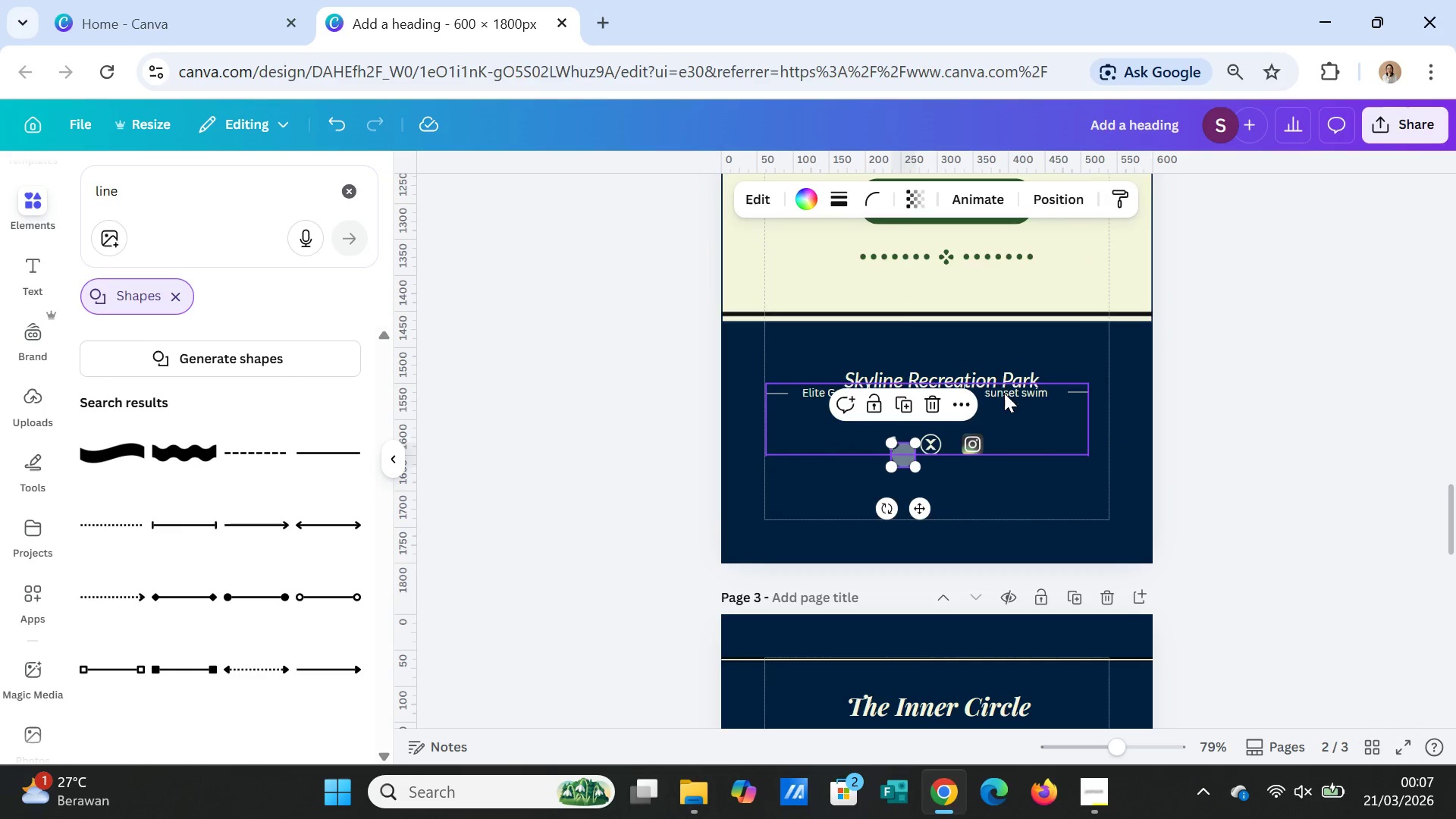 
left_click_drag(start_coordinate=[1004, 393], to_coordinate=[1016, 406])
 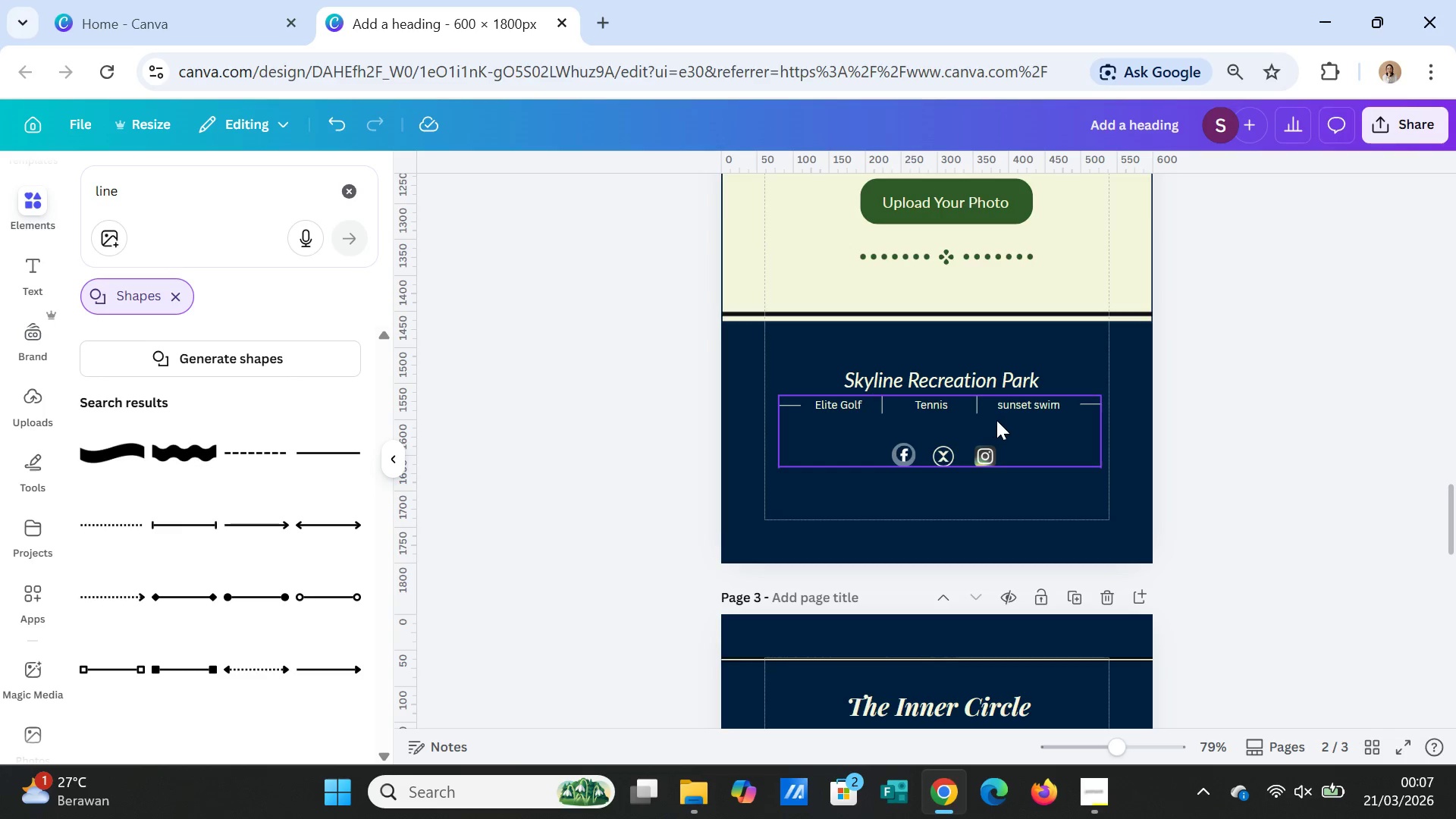 
left_click([996, 420])
 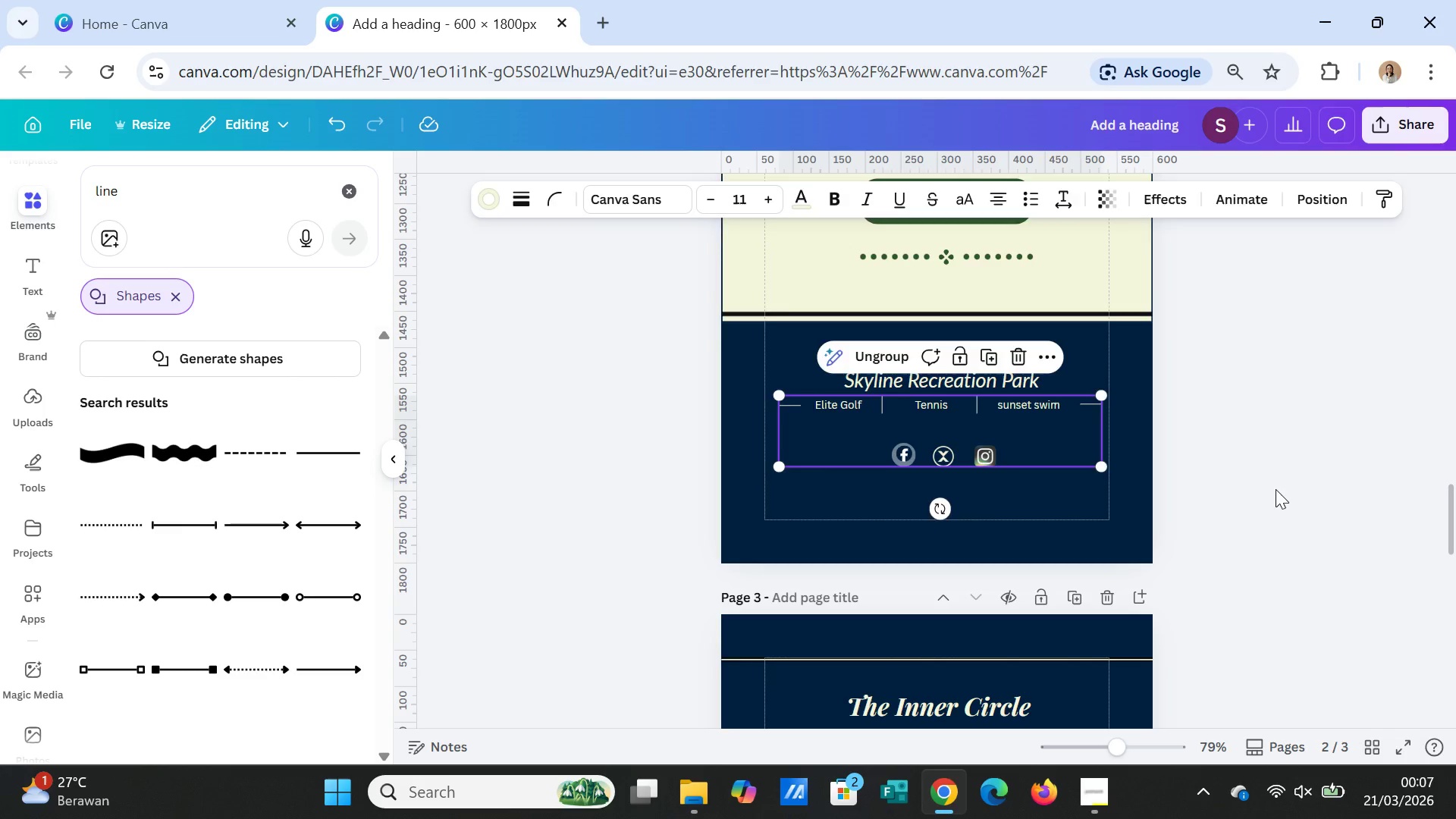 
left_click([1276, 489])
 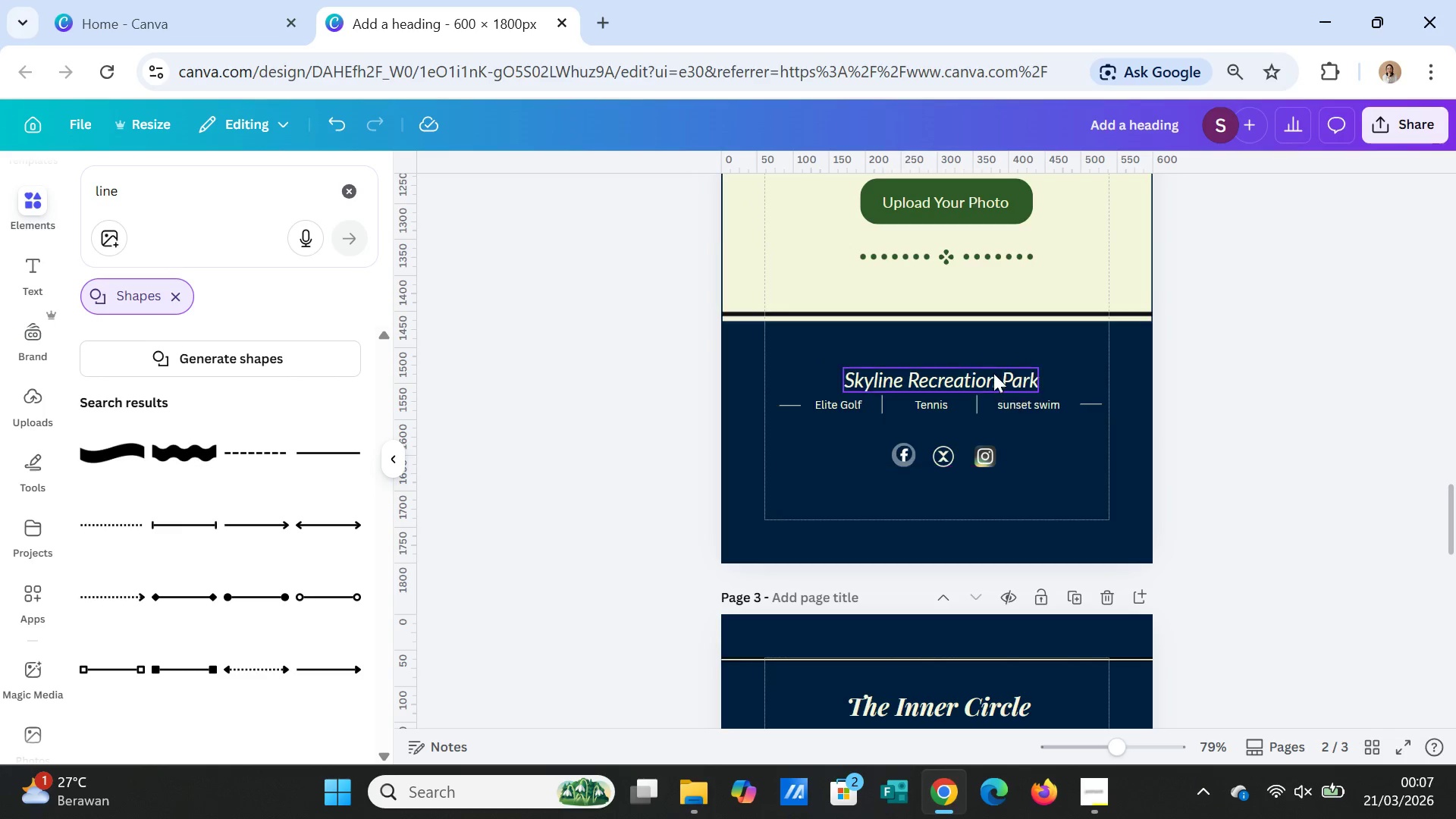 
left_click([992, 366])
 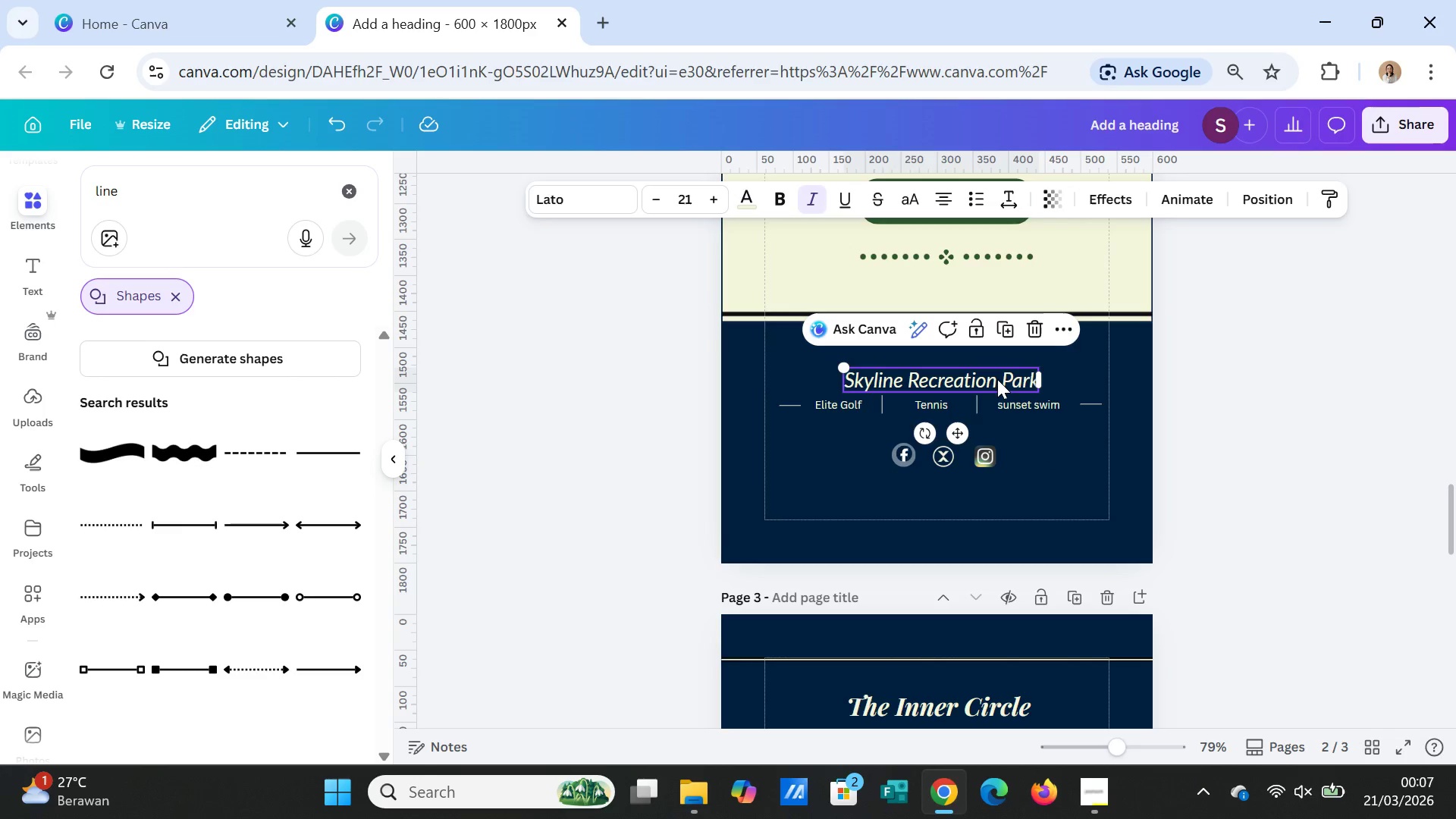 
left_click_drag(start_coordinate=[997, 379], to_coordinate=[997, 366])
 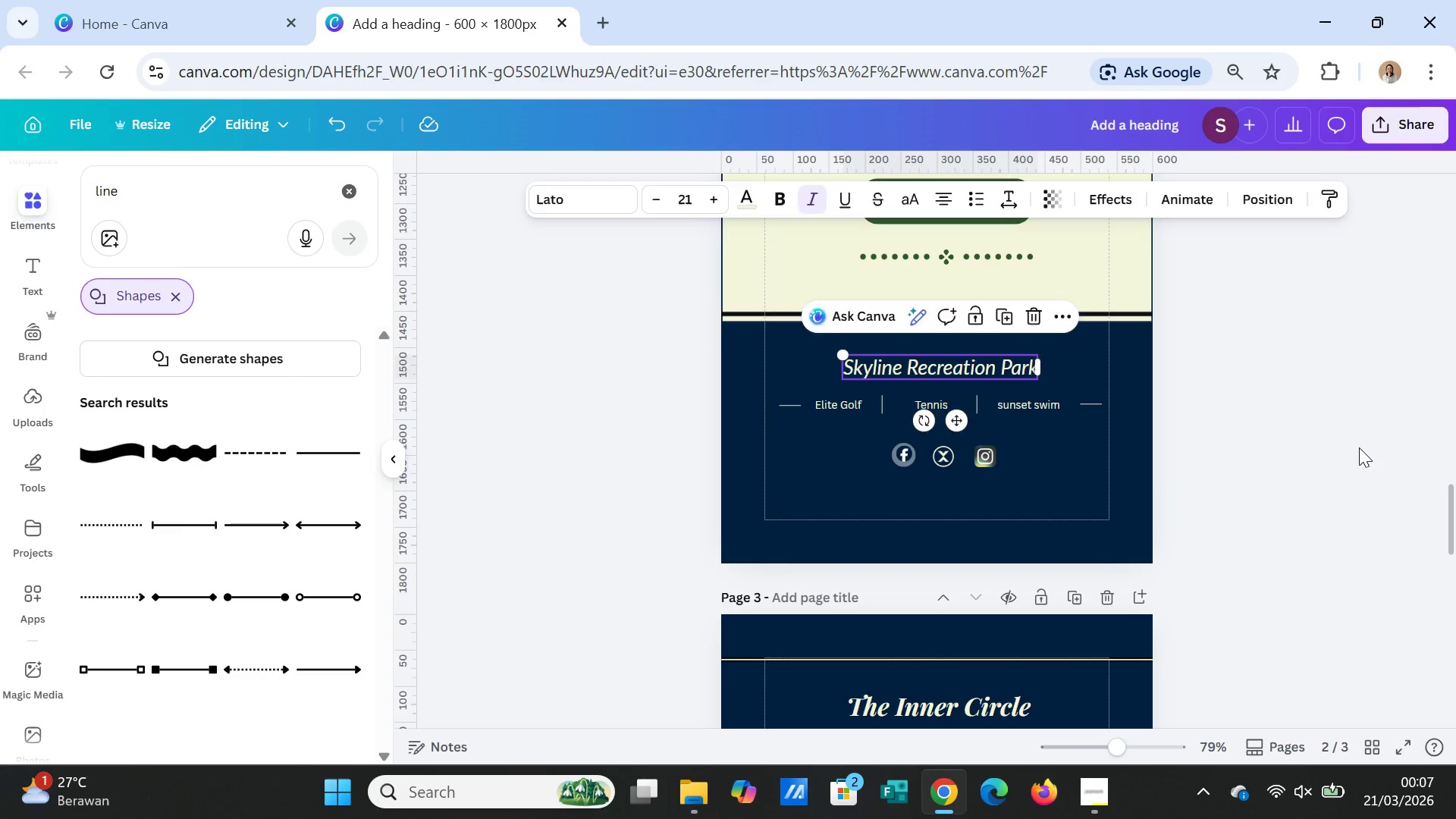 
left_click([1359, 447])
 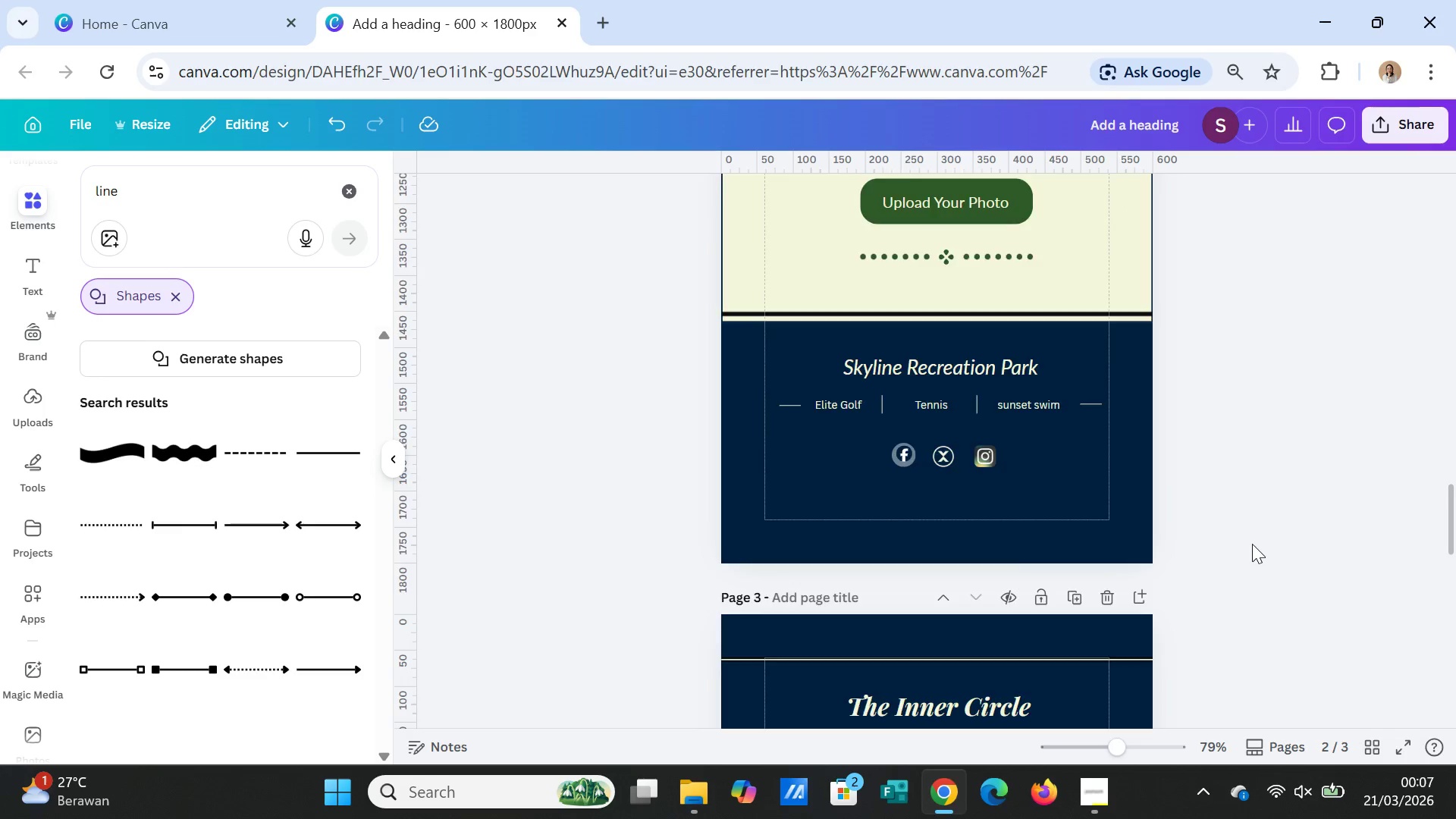 
scroll: coordinate [1252, 544], scroll_direction: up, amount: 13.0
 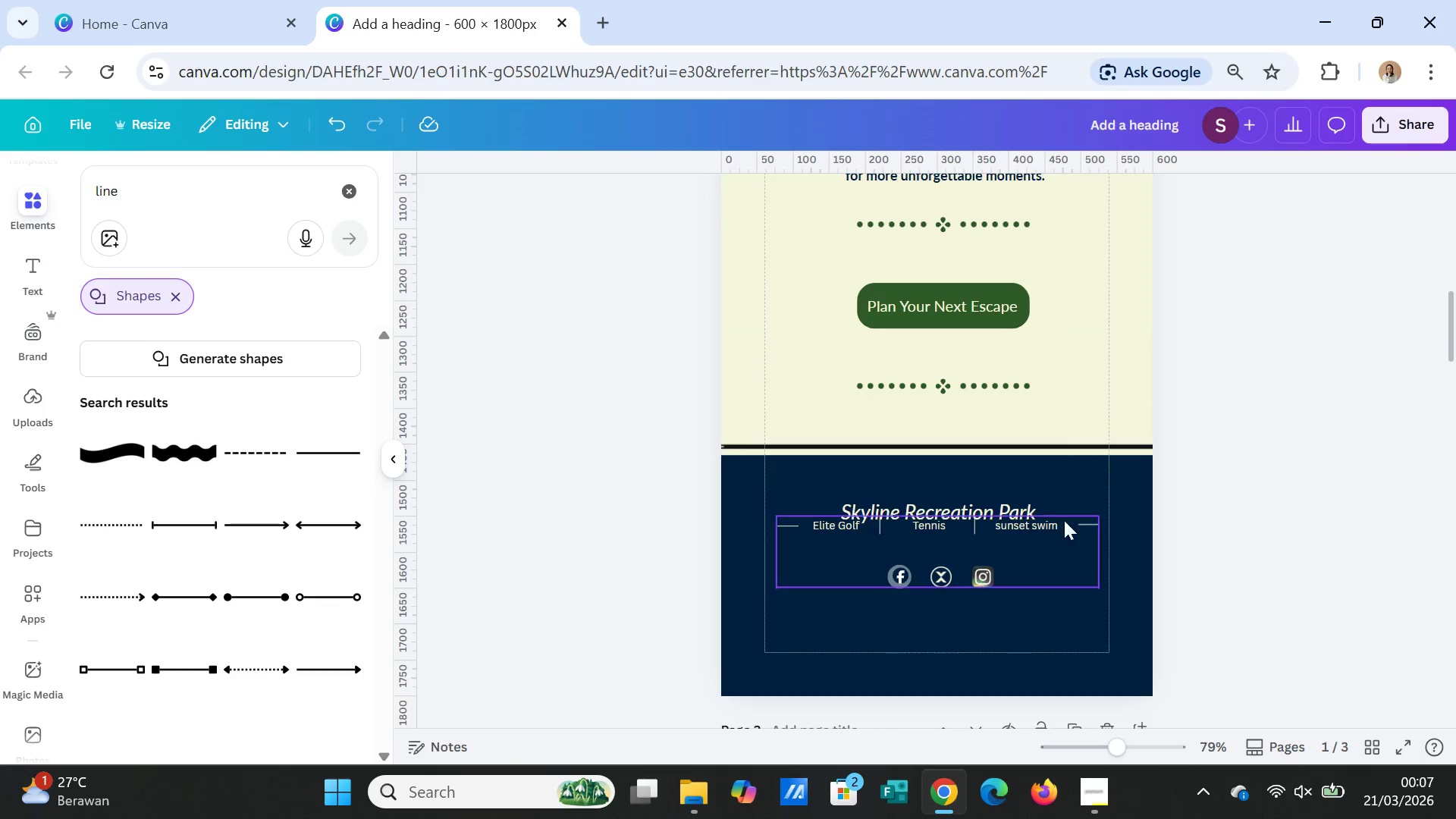 
left_click([984, 506])
 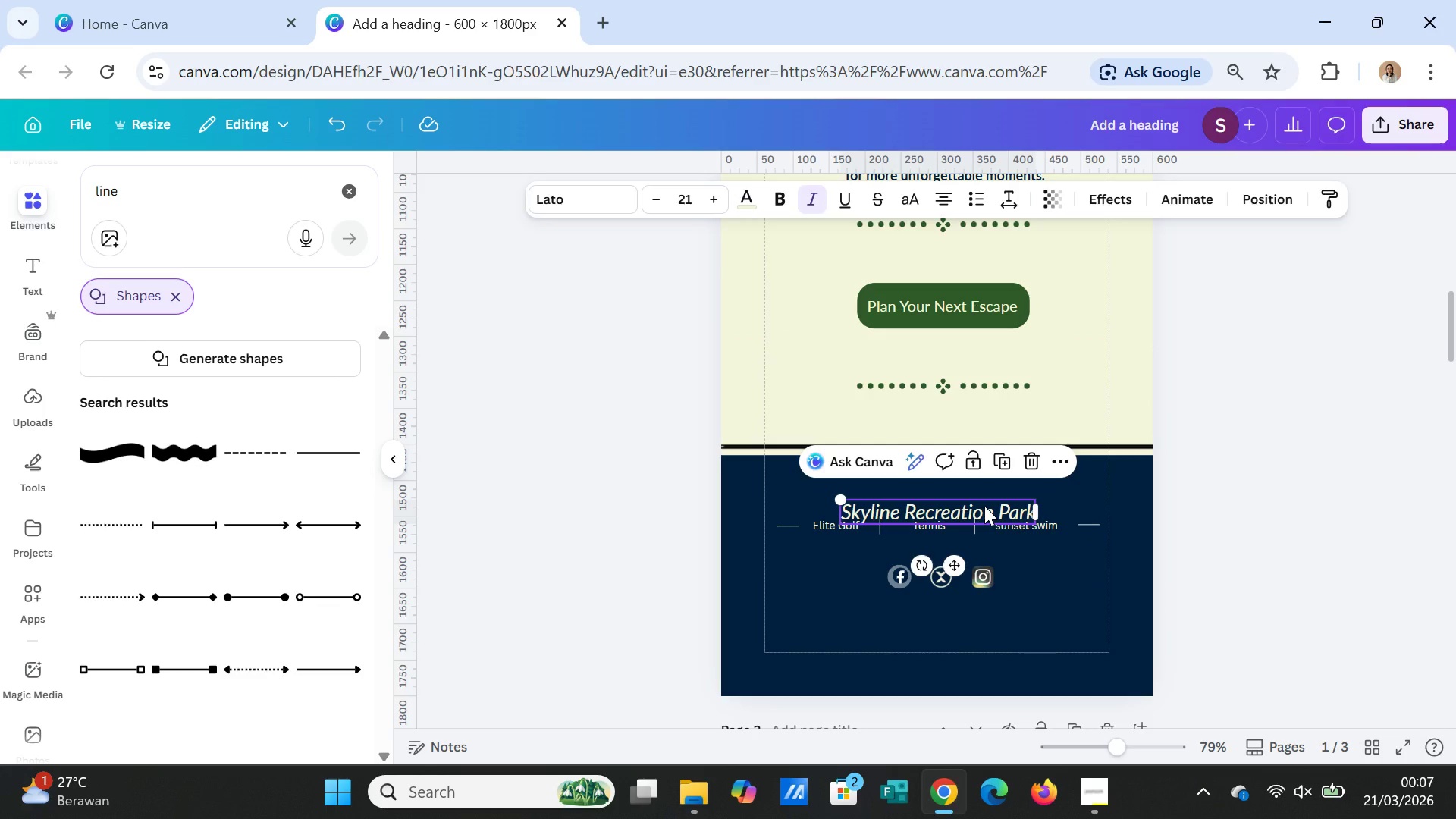 
left_click_drag(start_coordinate=[984, 506], to_coordinate=[988, 486])
 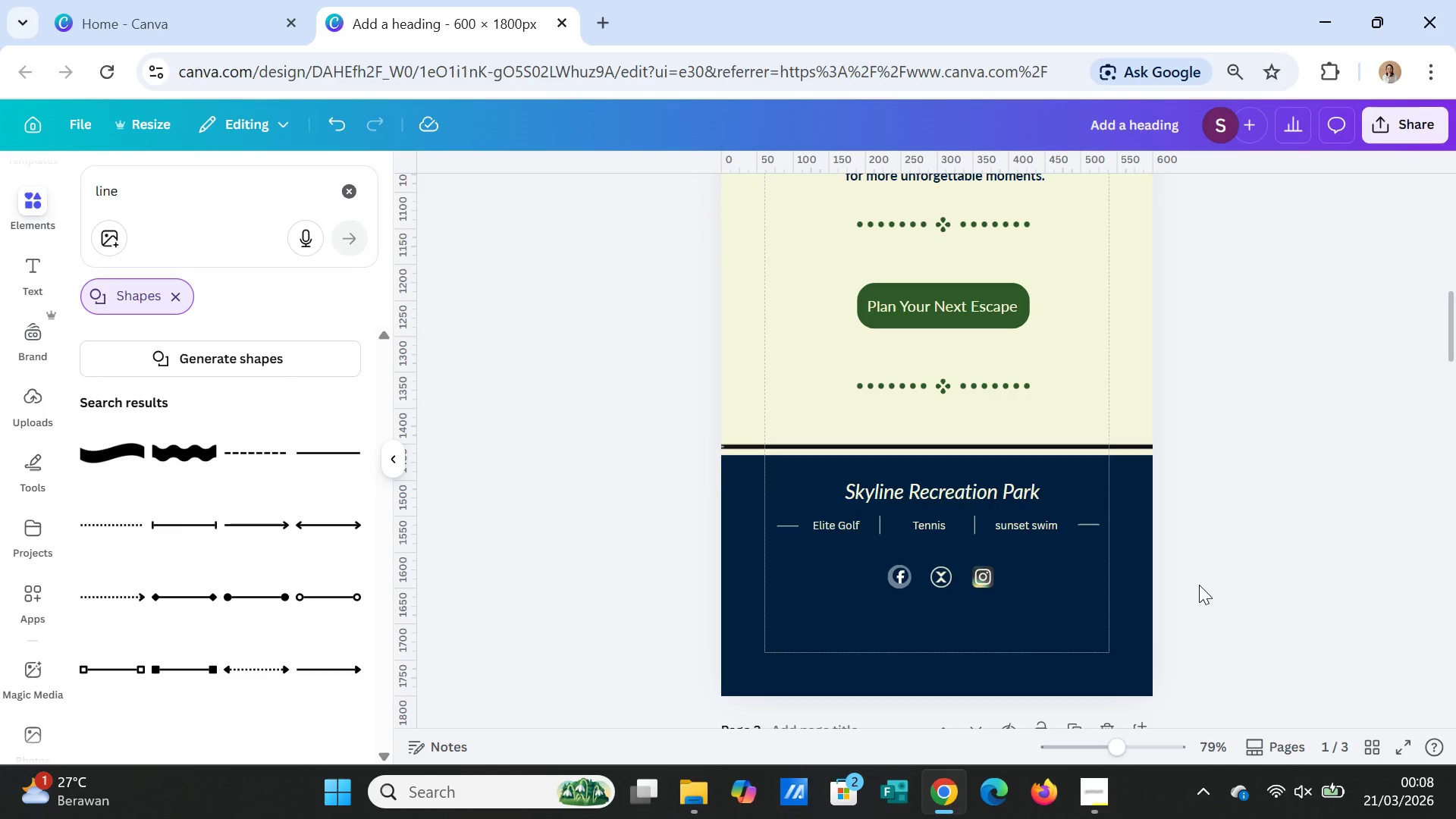 
scroll: coordinate [1190, 577], scroll_direction: down, amount: 26.0
 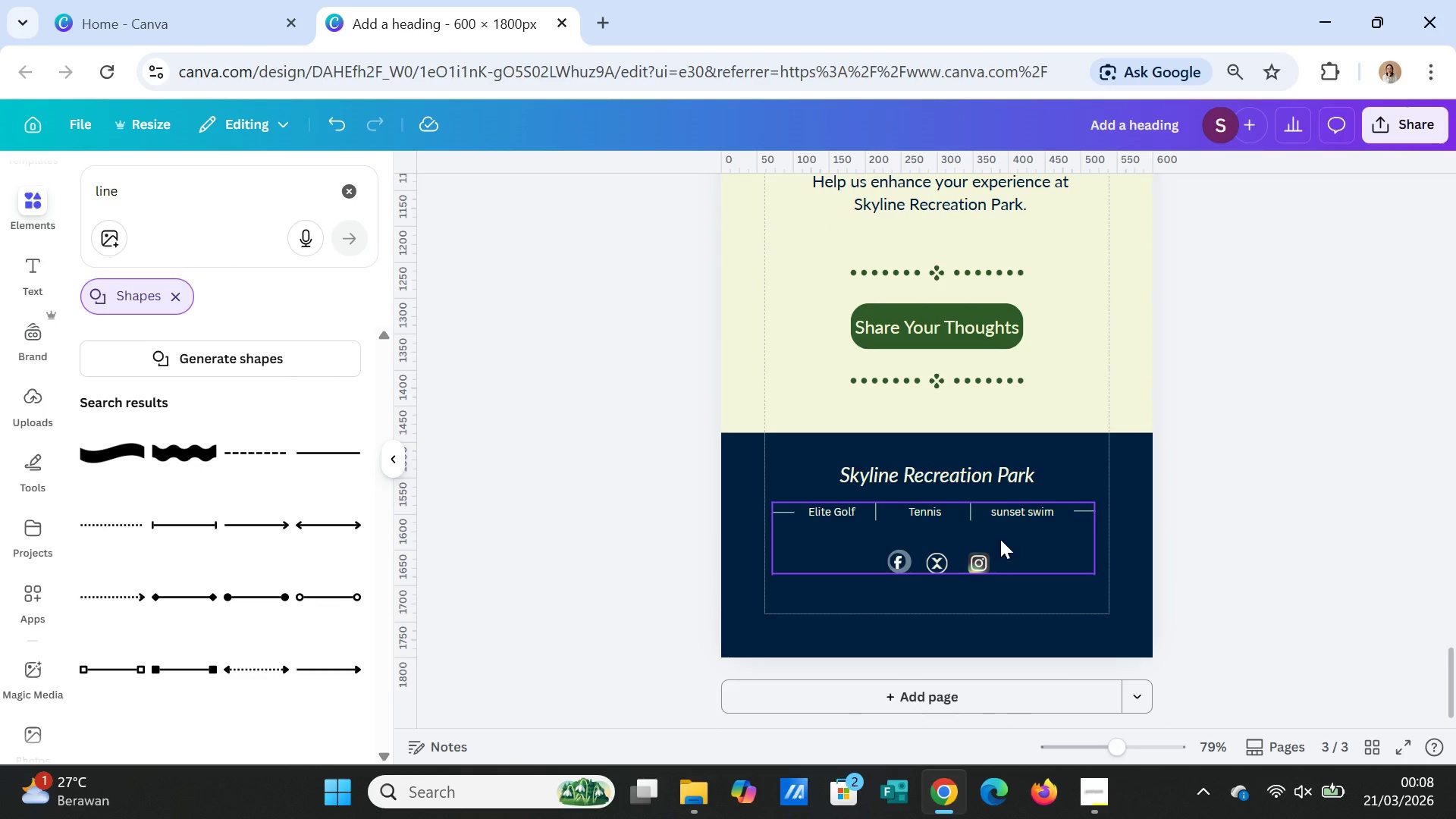 
left_click([1000, 539])
 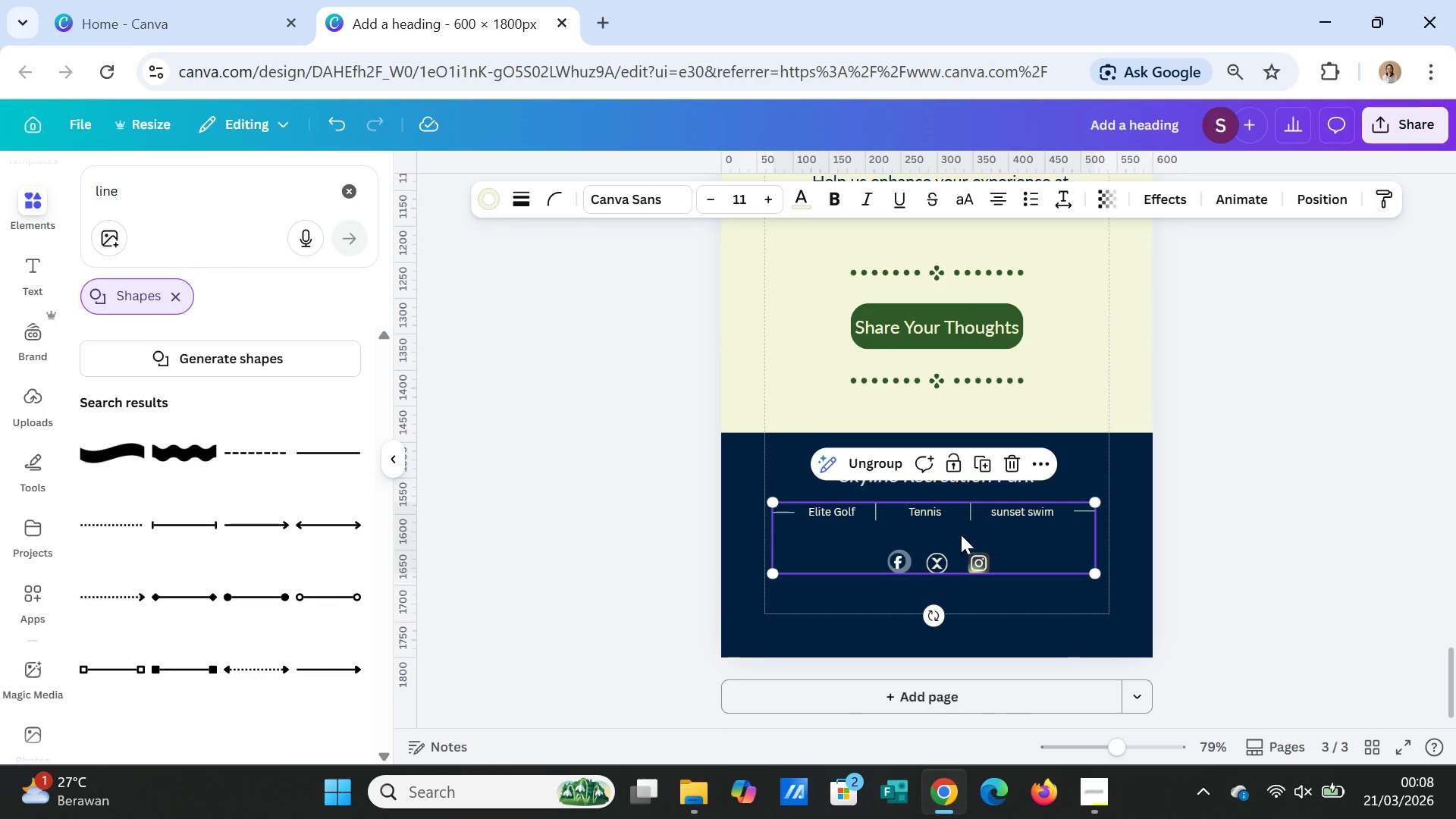 
left_click_drag(start_coordinate=[961, 530], to_coordinate=[960, 506])
 